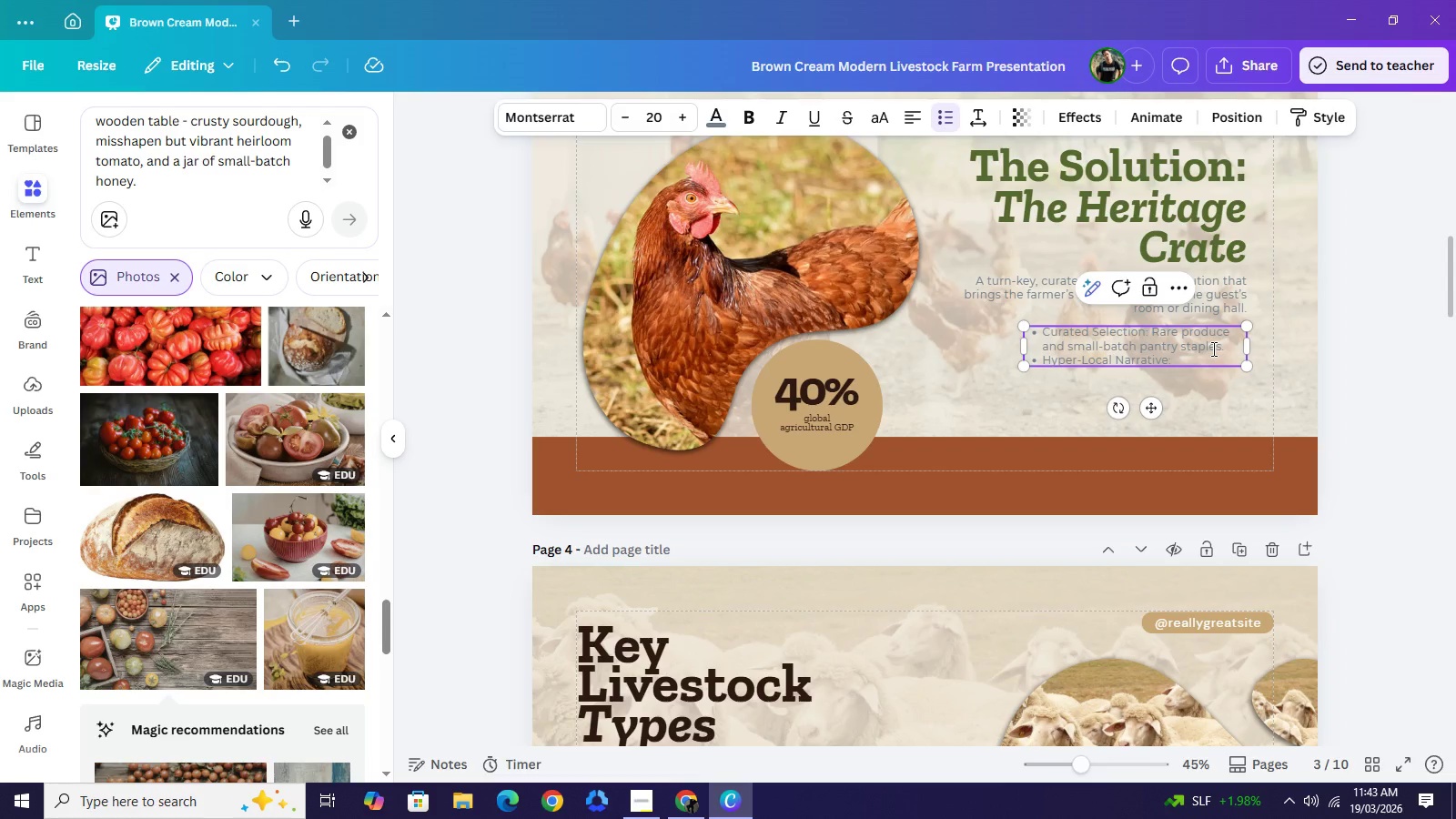 
type( Every crate )
 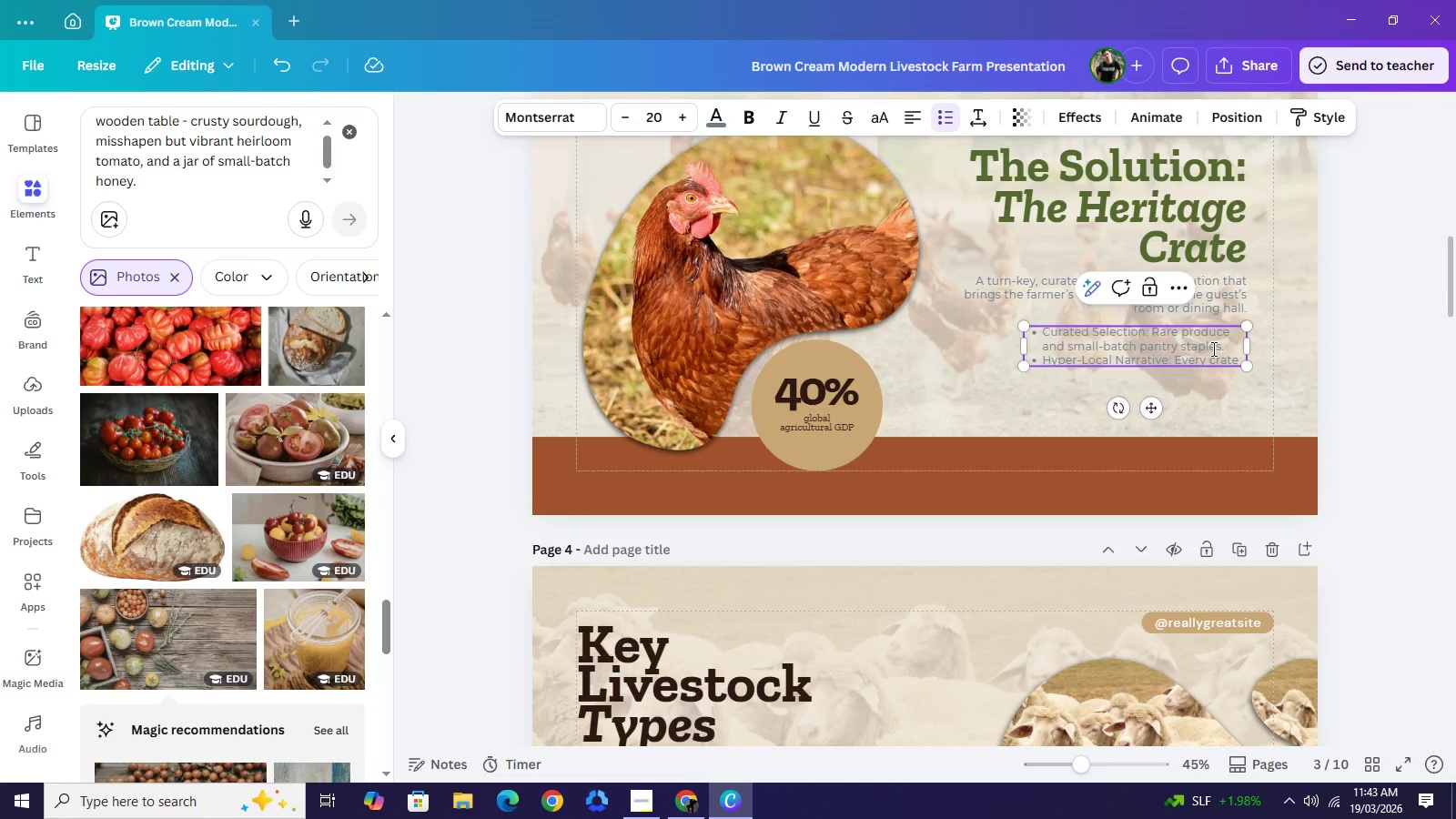 
type(inclue)
key(Backspace)
type(des a "Provenance Card:)
key(Backspace)
type(" tellingbthe story)
 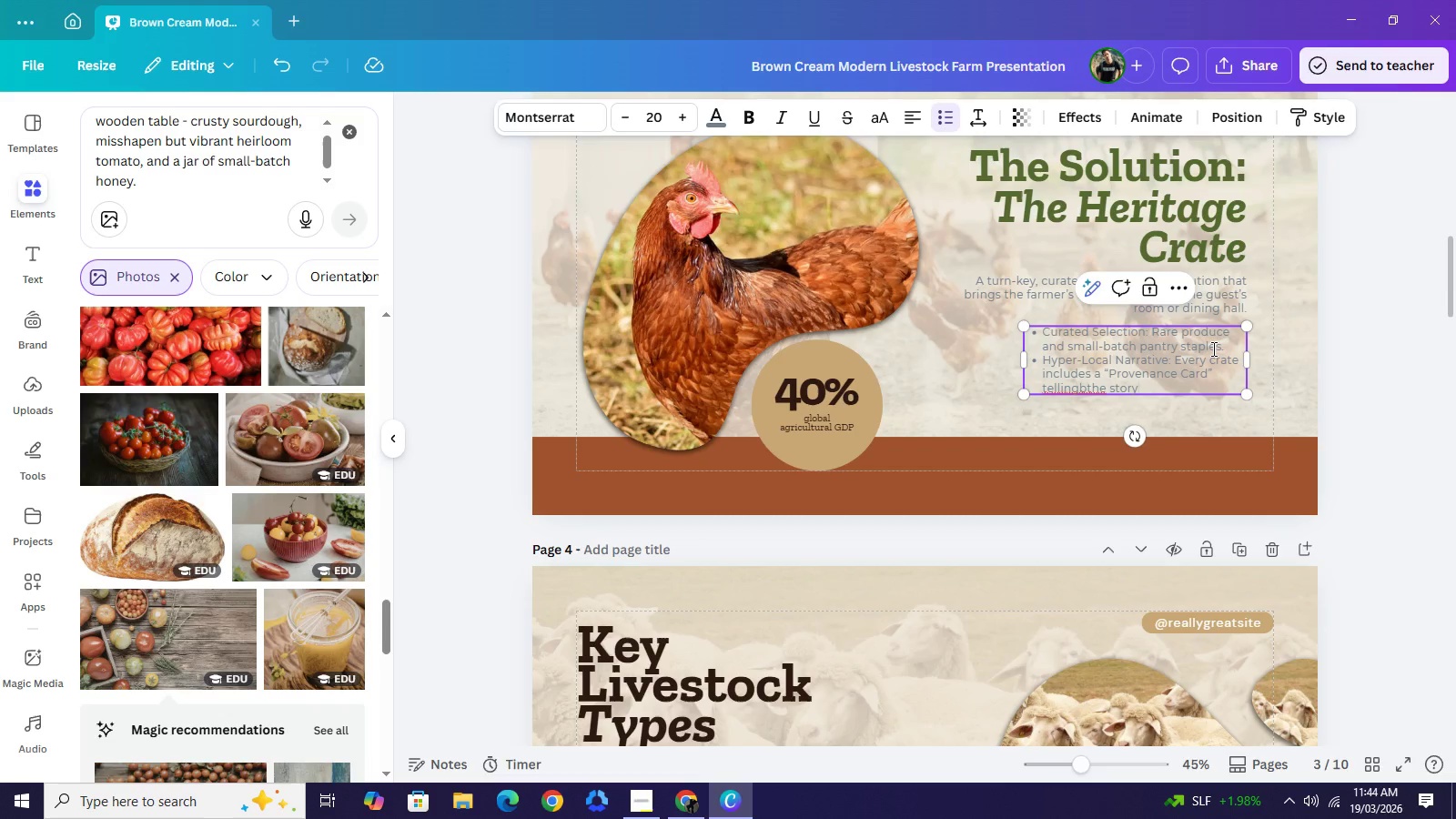 
key(ArrowLeft)
 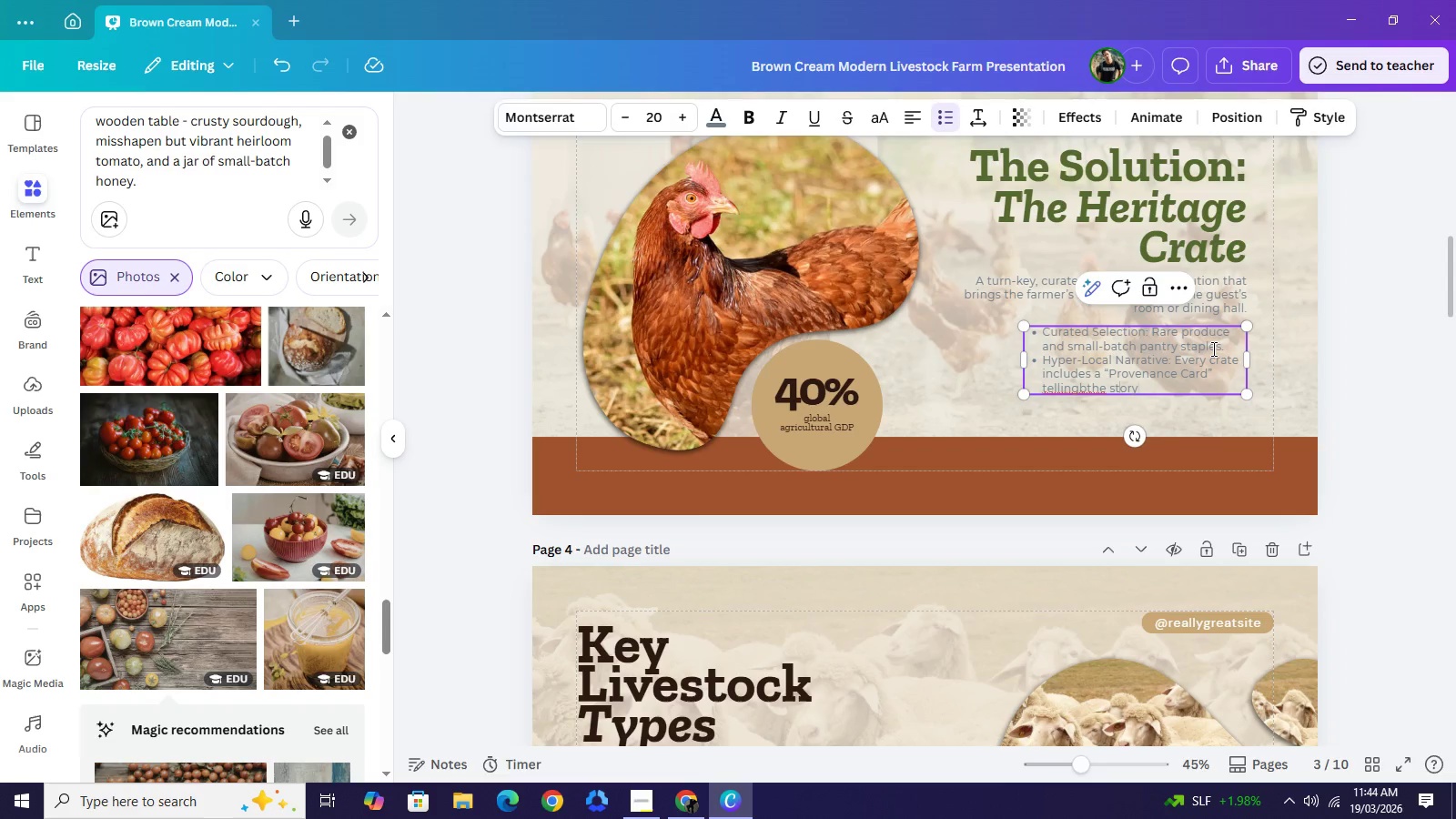 
key(ArrowLeft)
 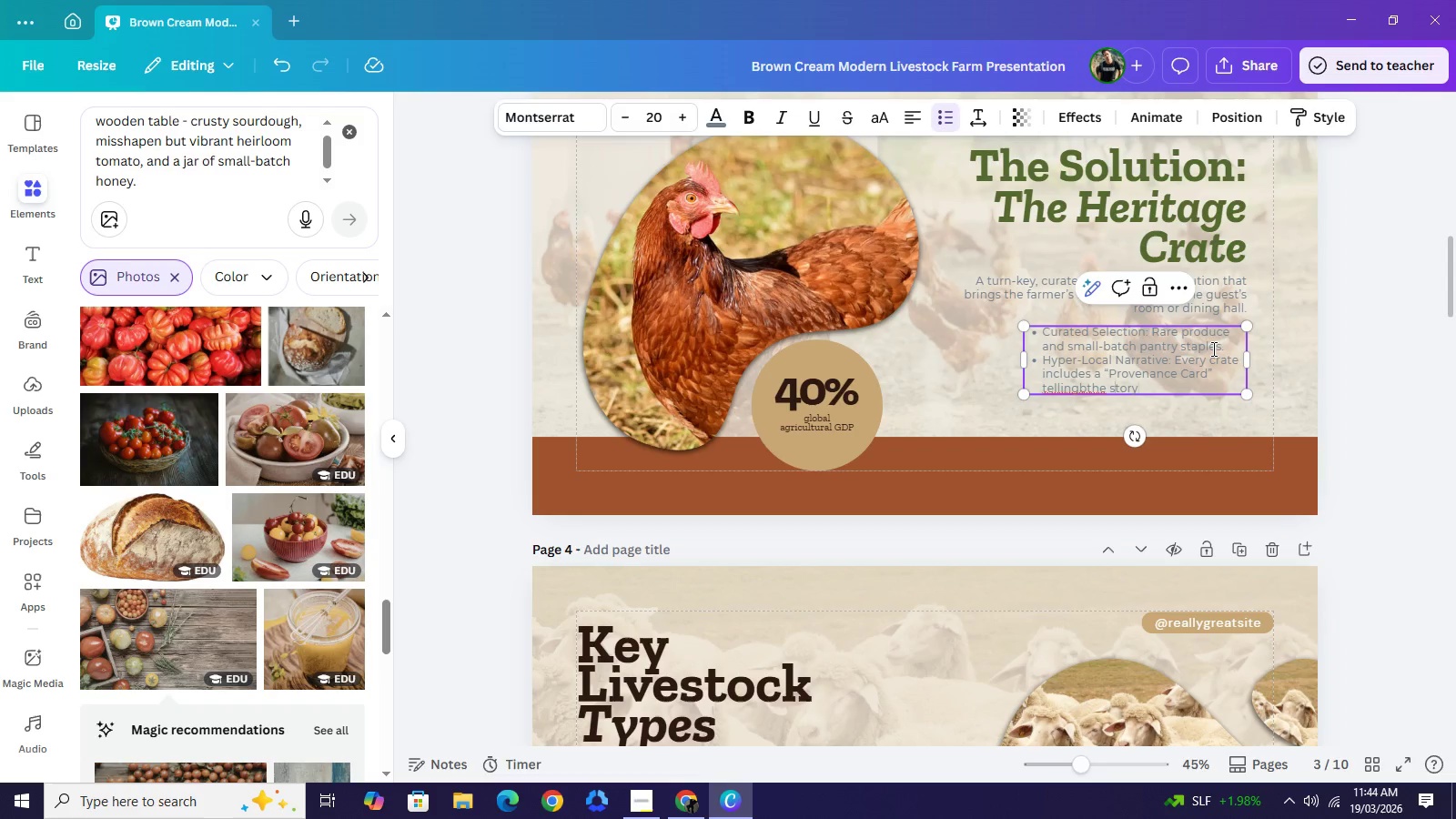 
key(ArrowLeft)
 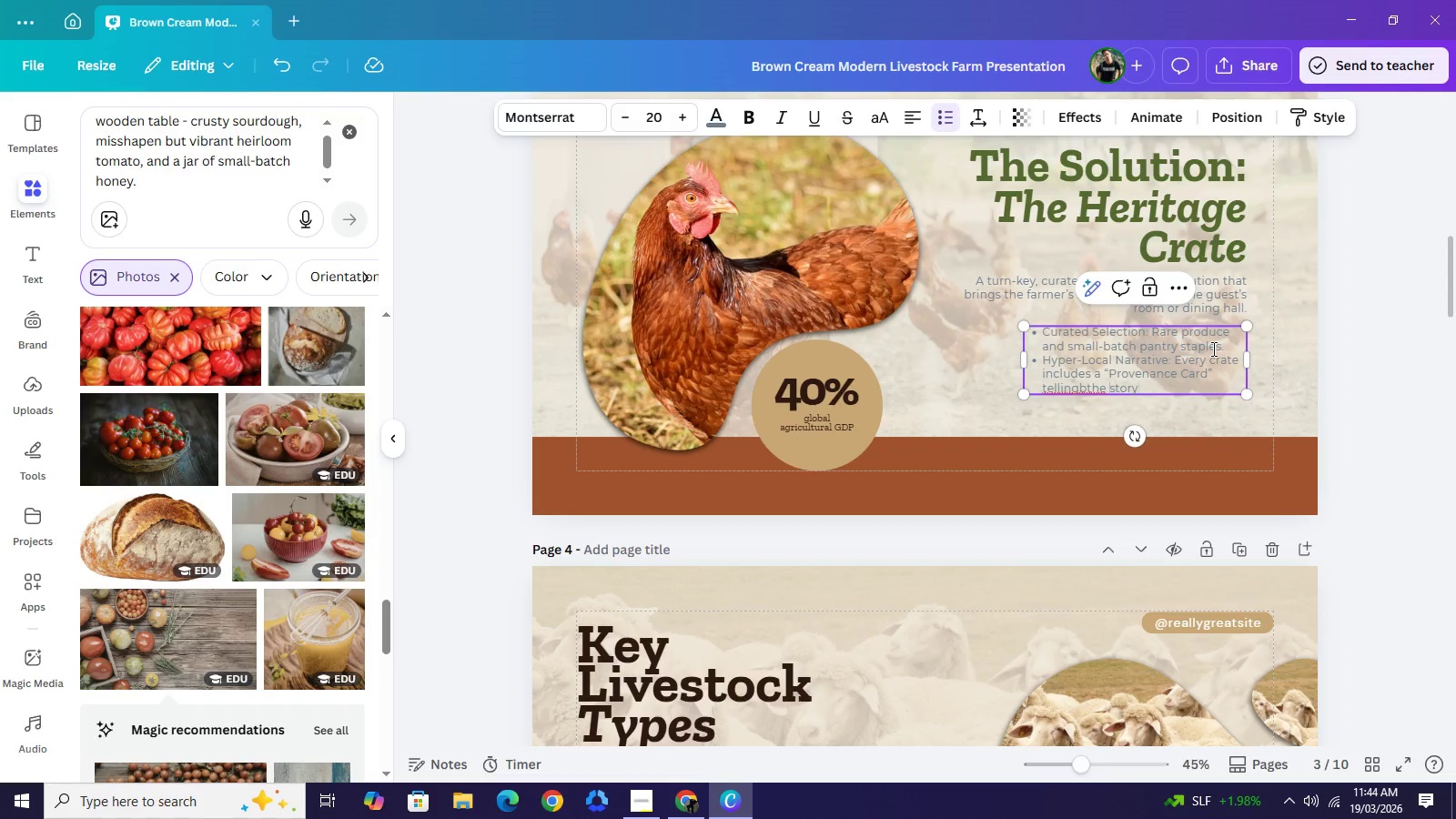 
key(ArrowLeft)
 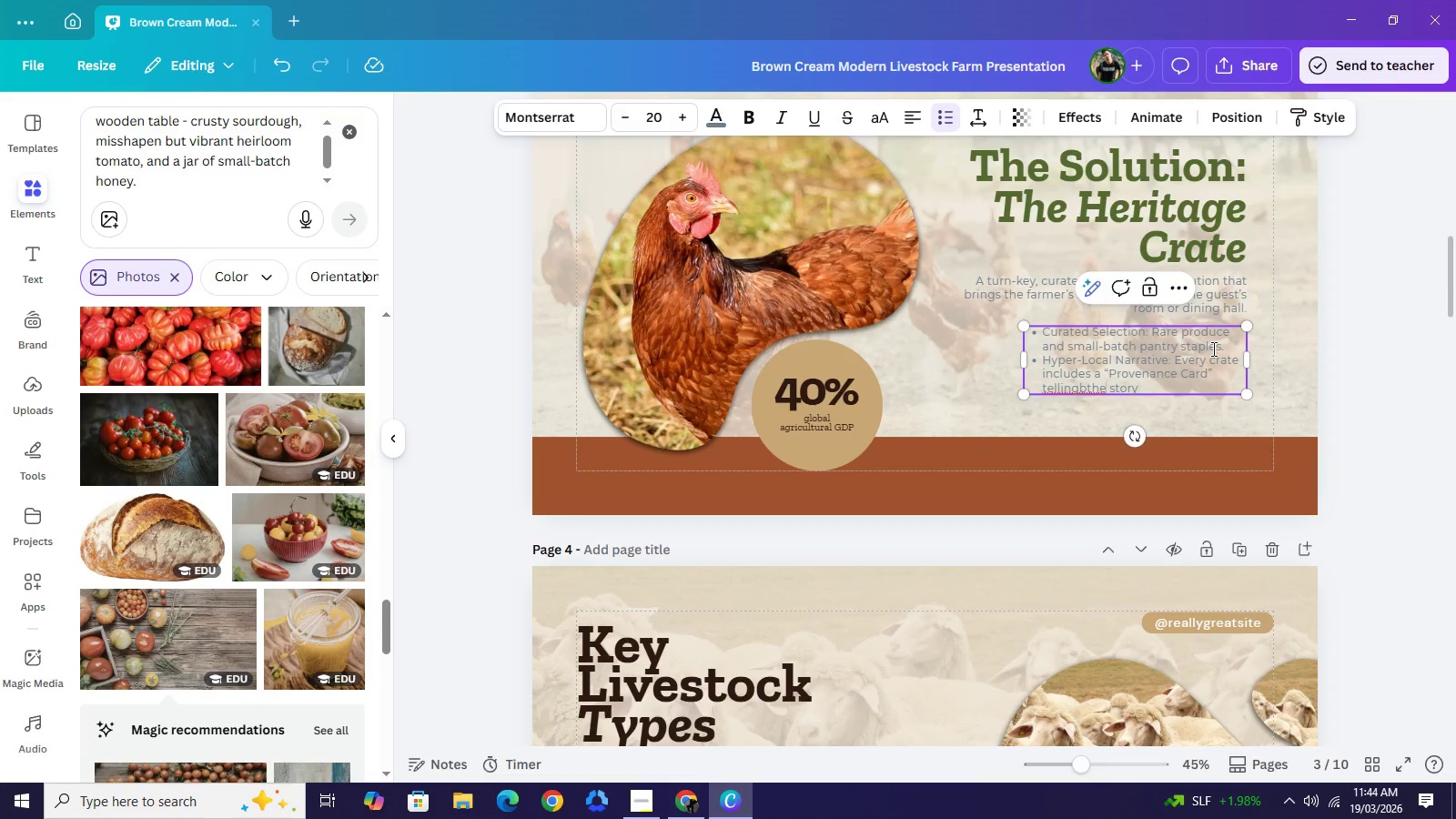 
key(ArrowLeft)
 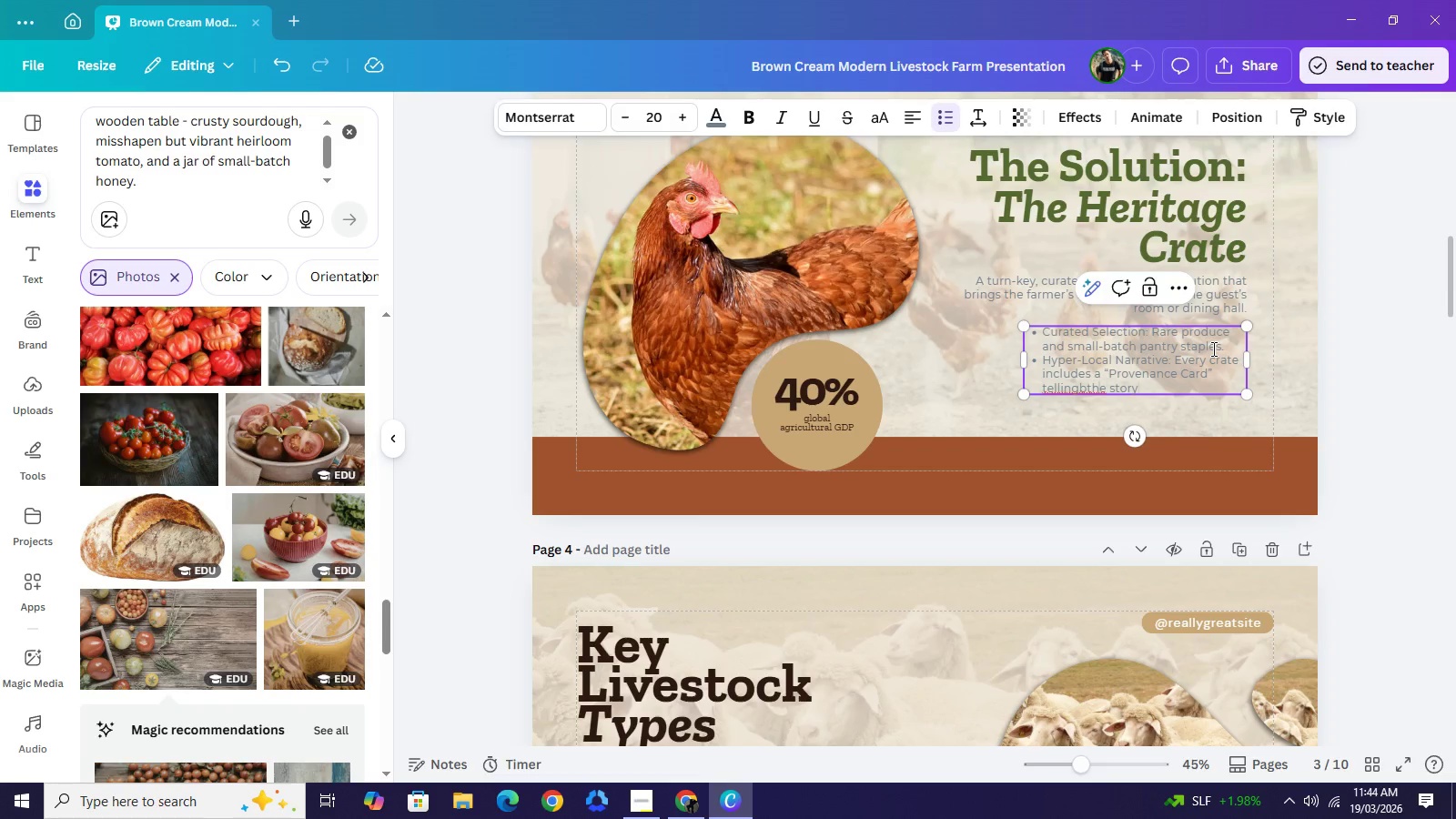 
key(ArrowLeft)
 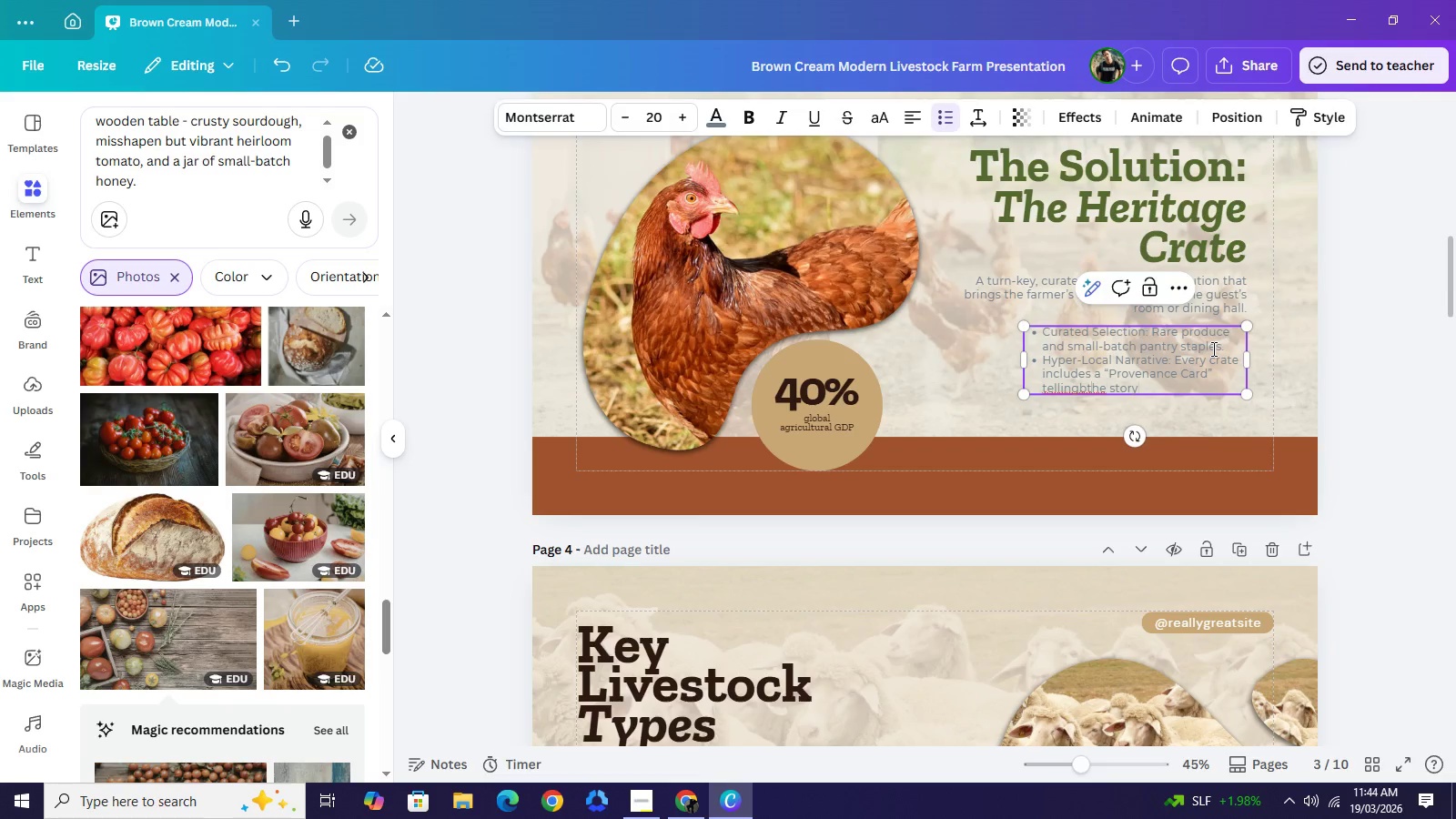 
key(ArrowLeft)
 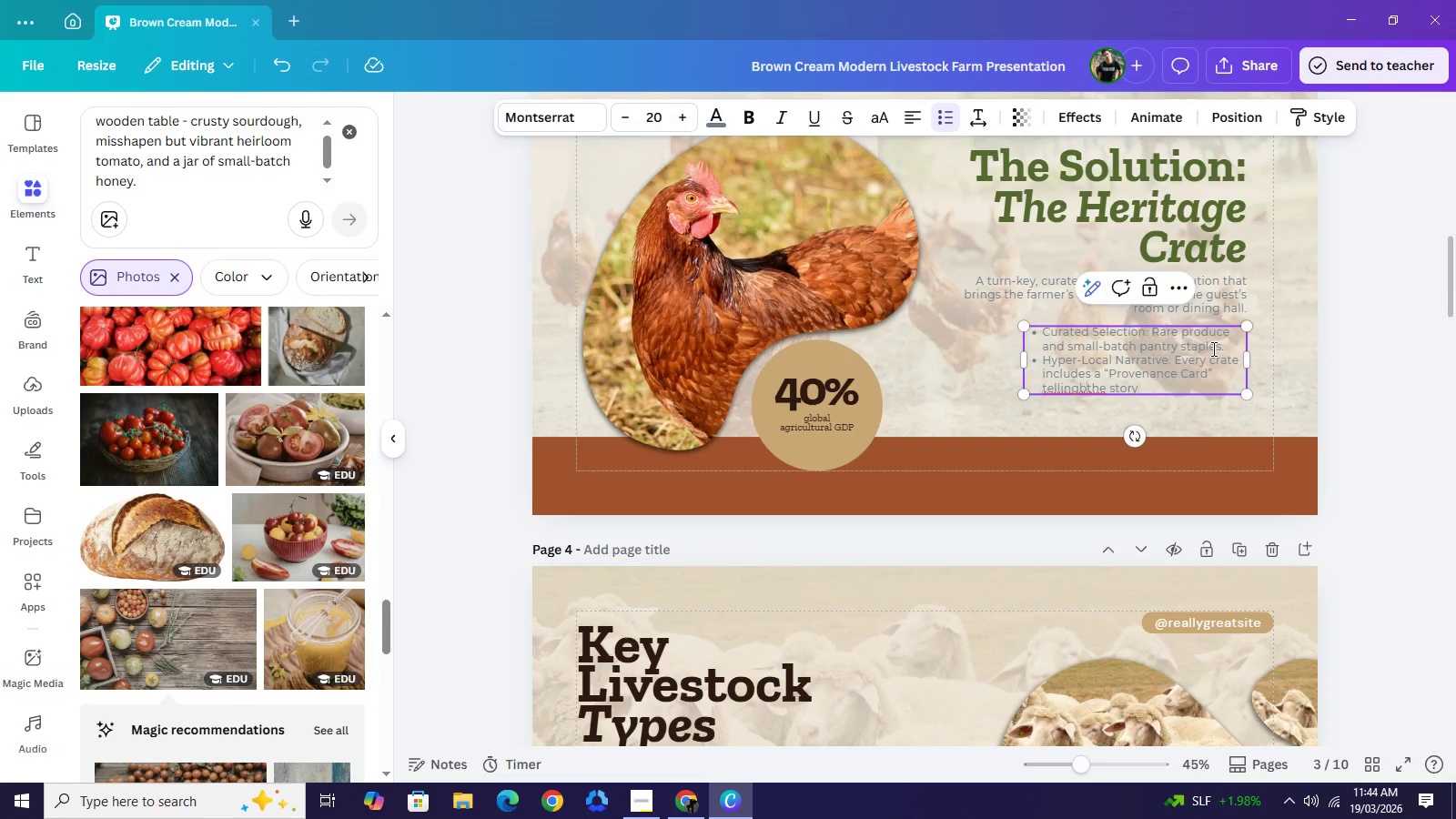 
key(ArrowLeft)
 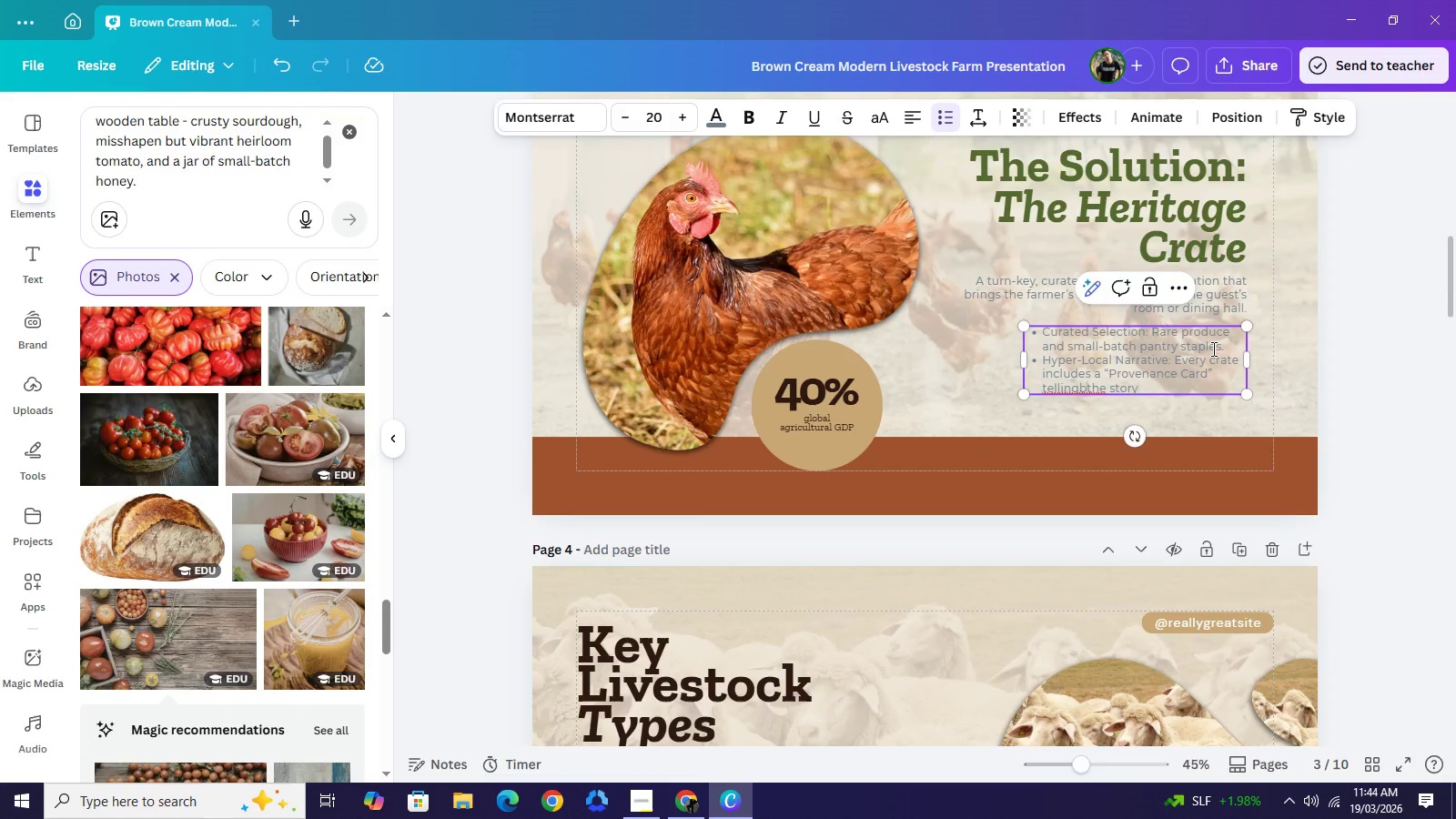 
key(ArrowLeft)
 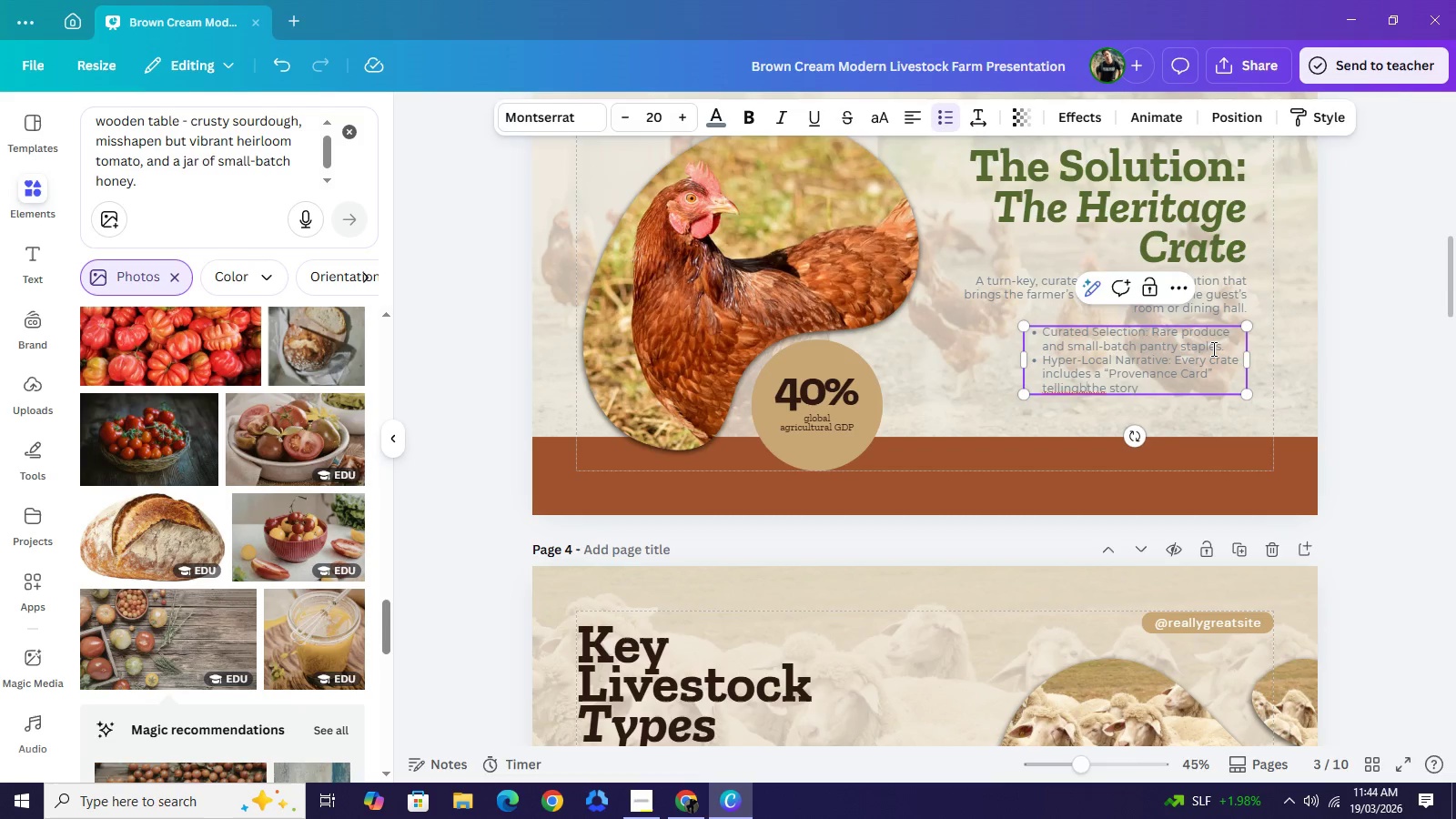 
key(Backspace)
 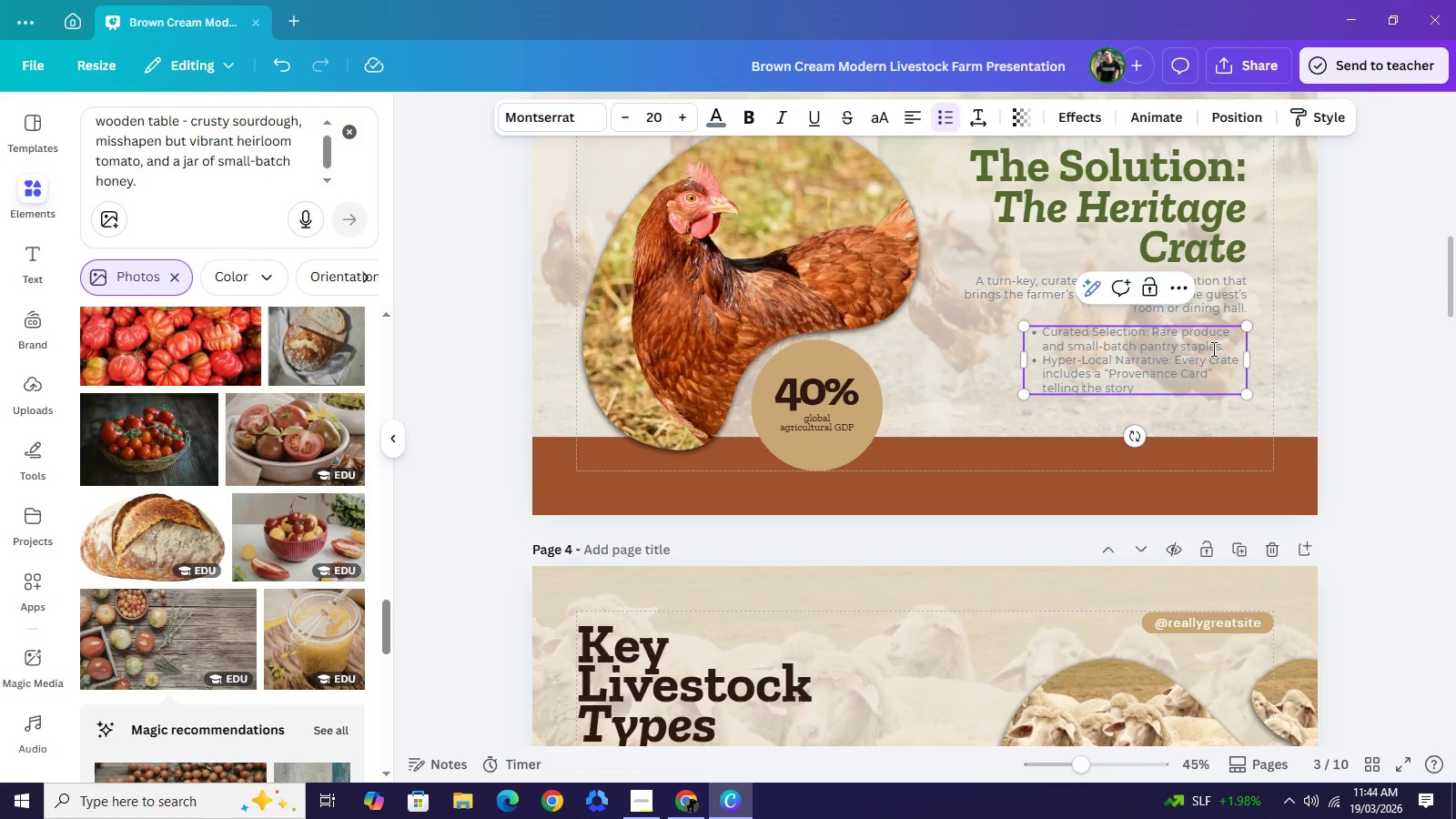 
key(Space)
 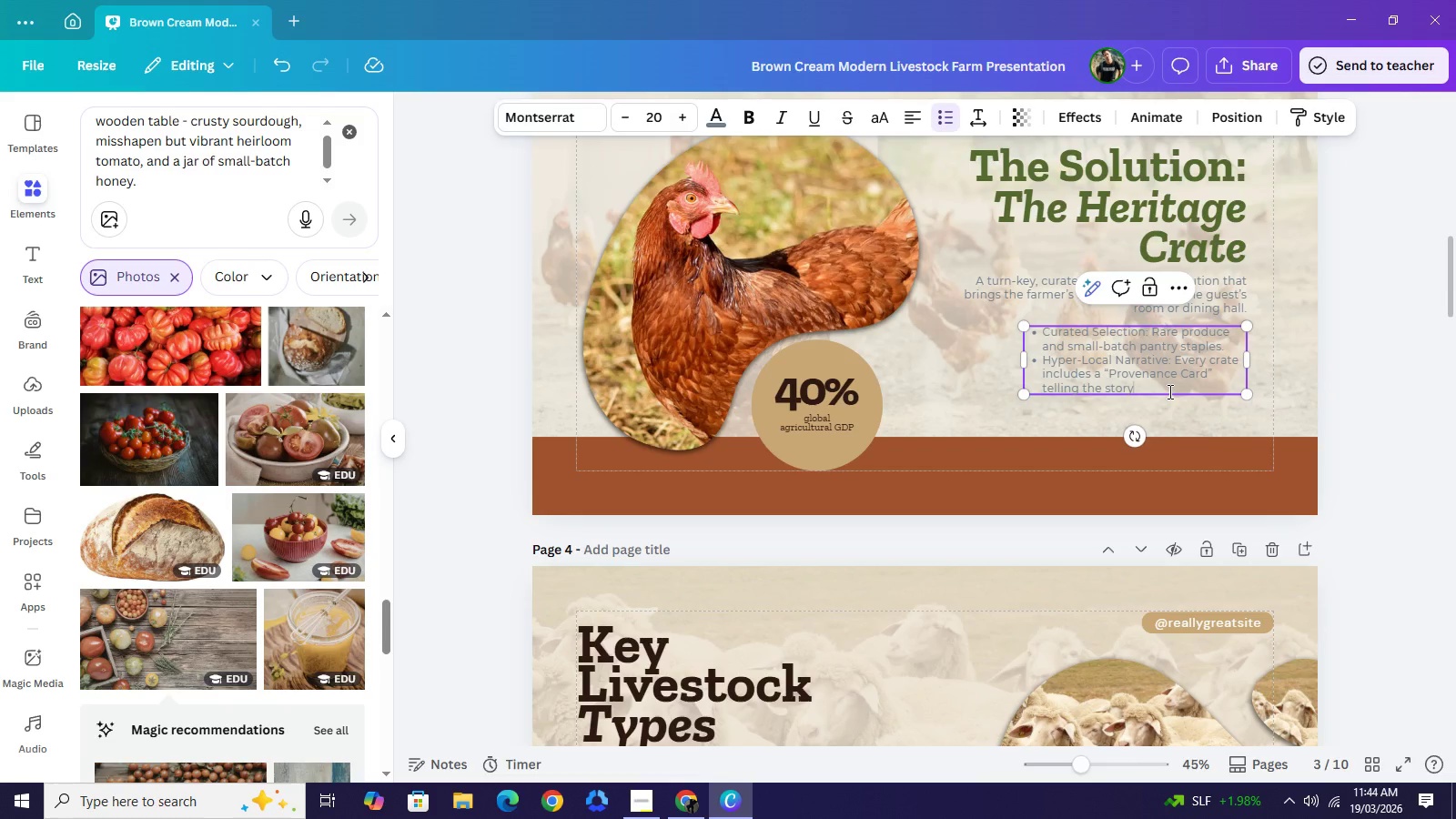 
left_click([1168, 391])
 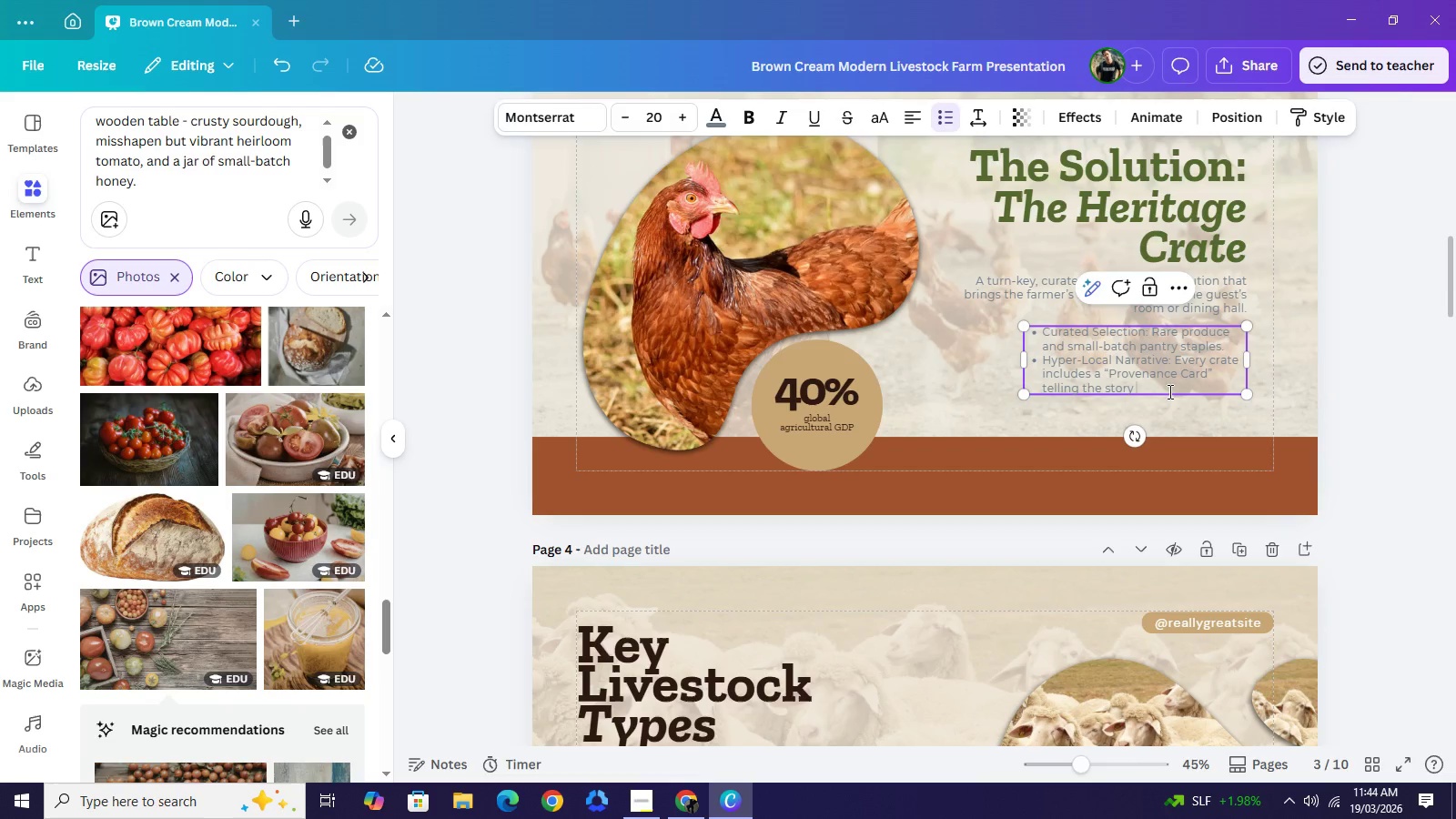 
key(Space)
 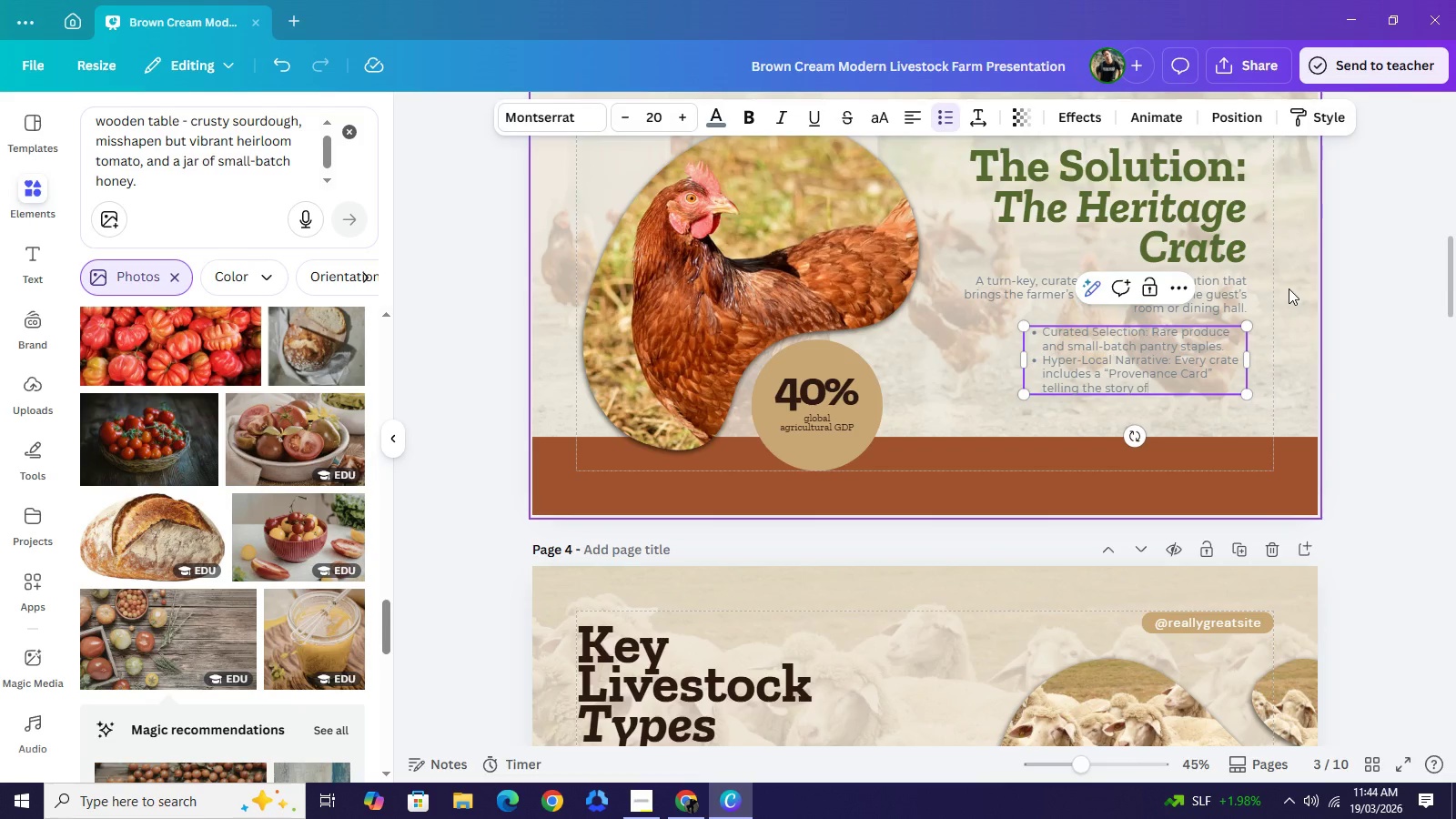 
key(O)
 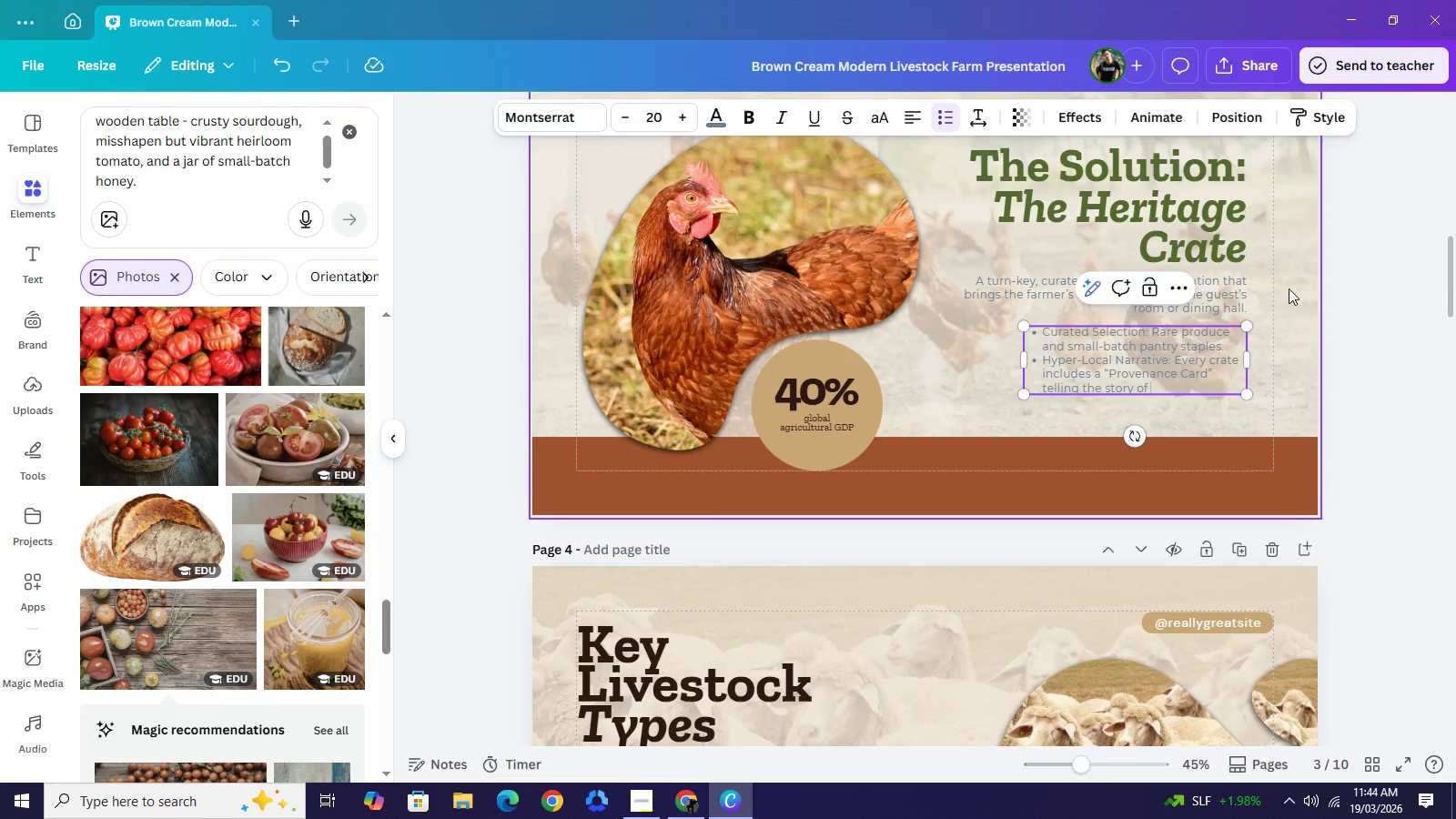 
type(f the)
 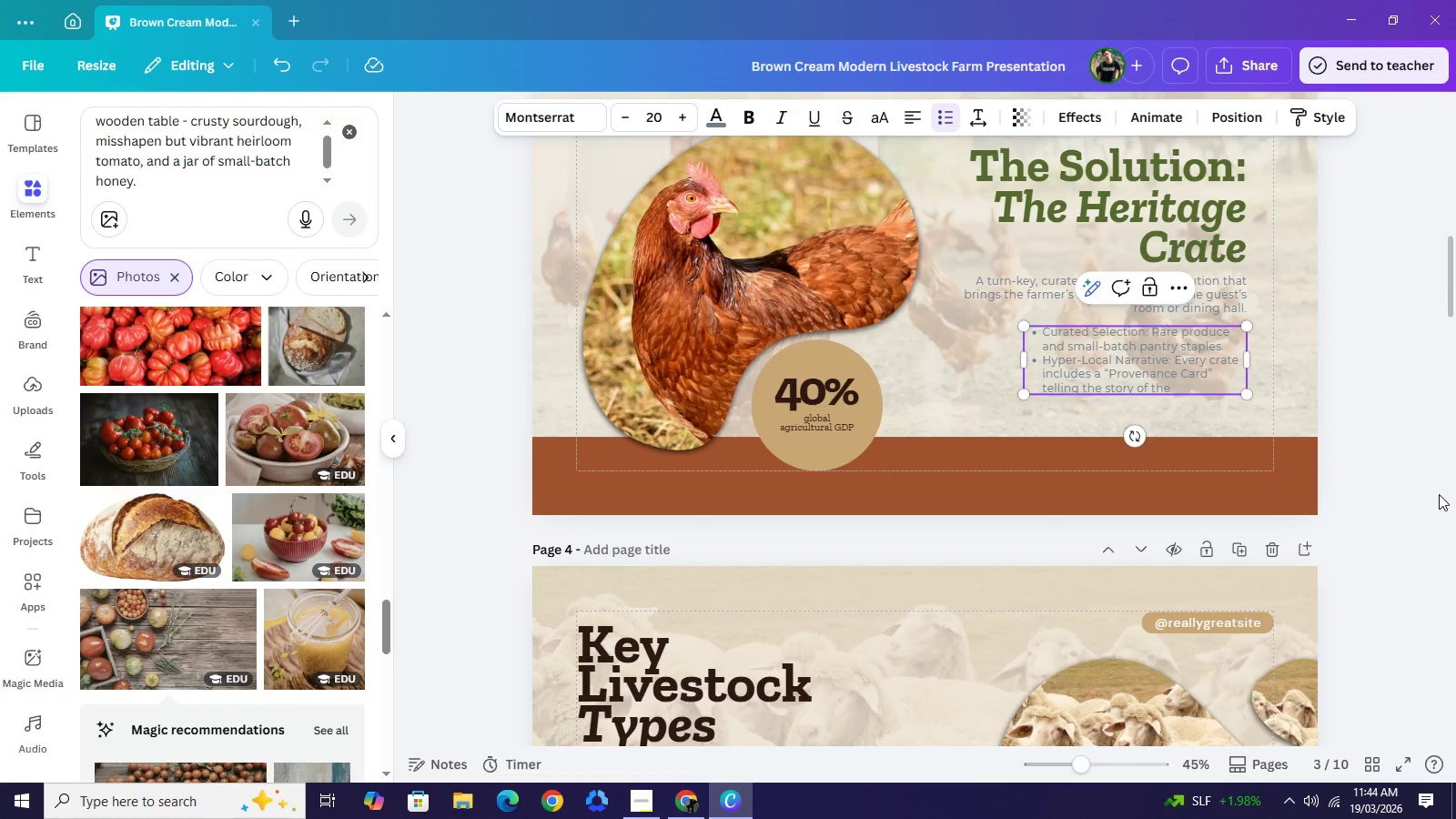 
type(farmer.)
key(Backspace)
key(Backspace)
key(Backspace)
key(Backspace)
key(Backspace)
key(Backspace)
key(Backspace)
key(Backspace)
type(e farmer.)
 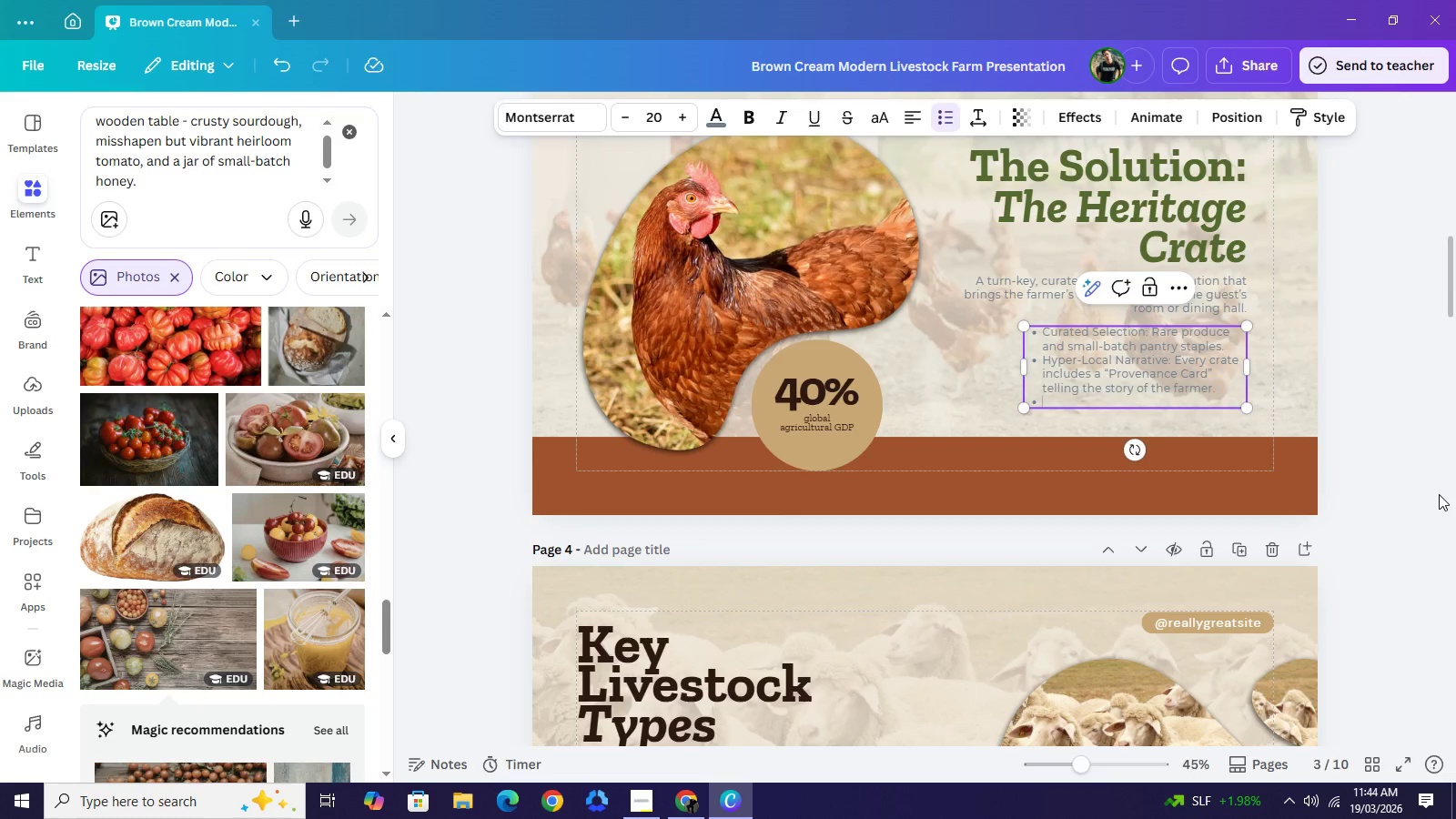 
key(Enter)
 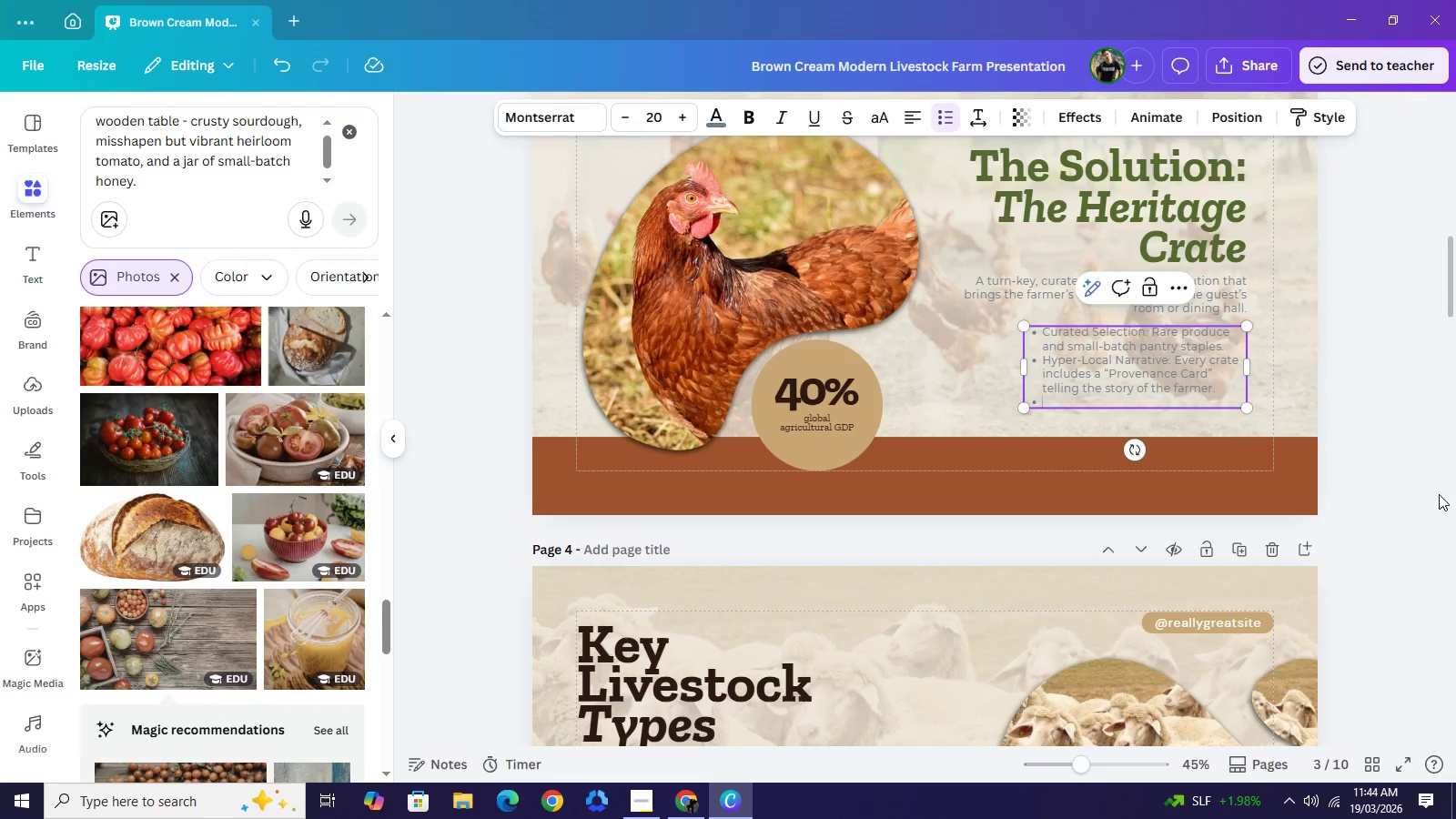 
type(Bespokre Branding:)
key(Backspace)
key(Backspace)
key(Backspace)
key(Backspace)
type(ke BRand=)
key(Backspace)
key(Backspace)
key(Backspace)
key(Backspace)
key(Backspace)
type(randing: Crates designed to match your hotel's aesthetic.)
 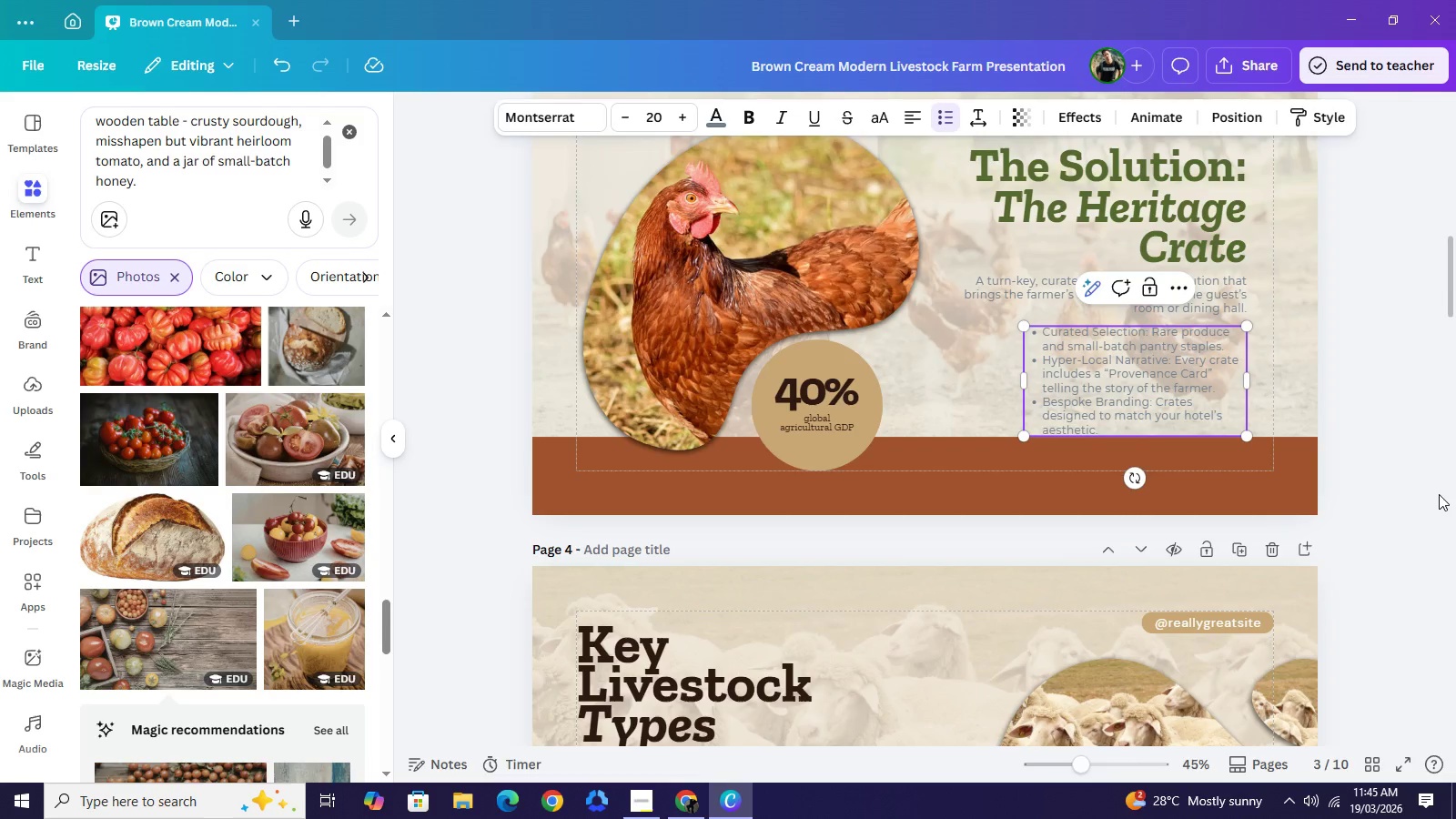 
left_click_drag(start_coordinate=[1018, 380], to_coordinate=[959, 393])
 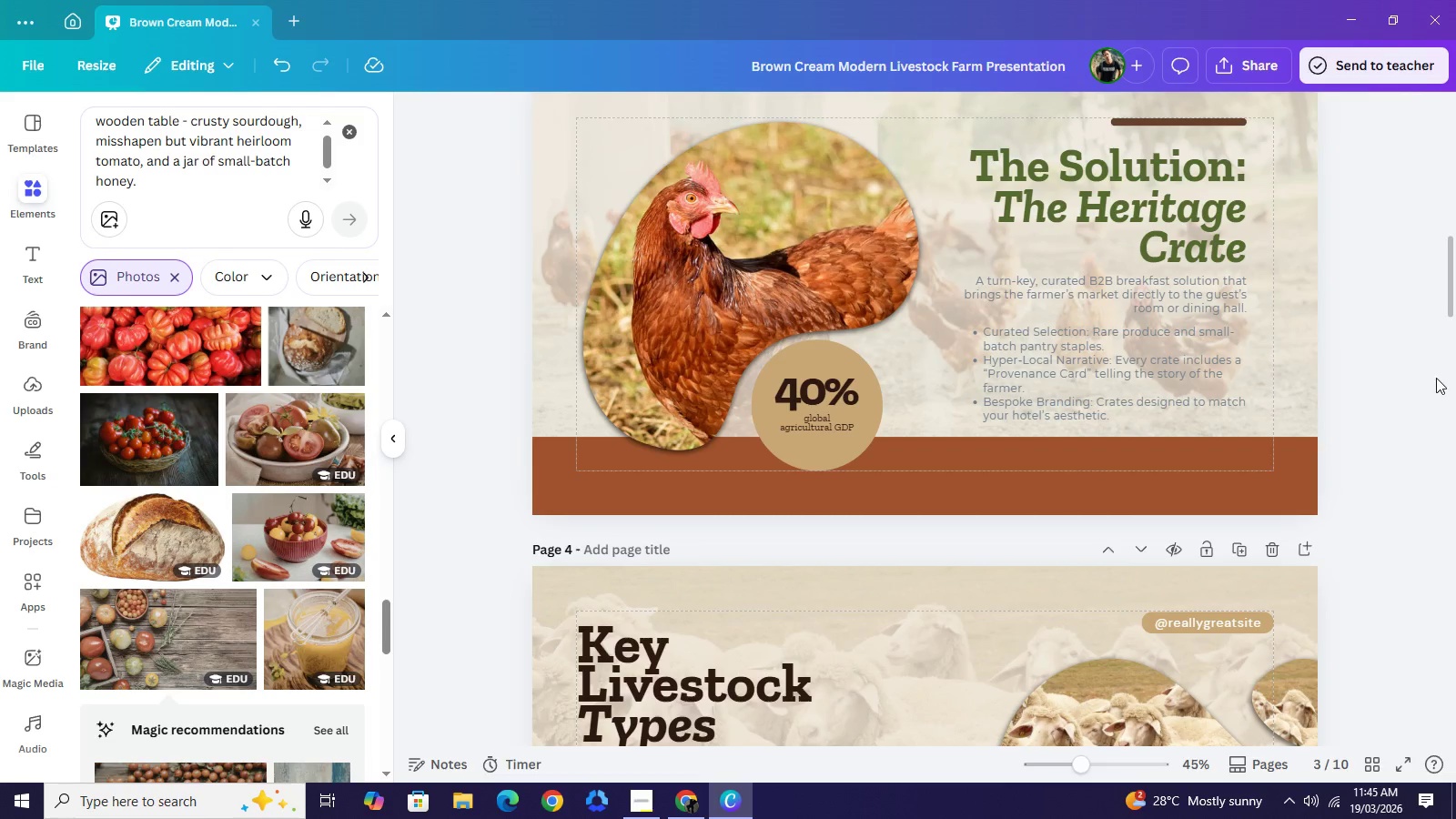 
scroll: coordinate [1439, 378], scroll_direction: up, amount: 2.0
 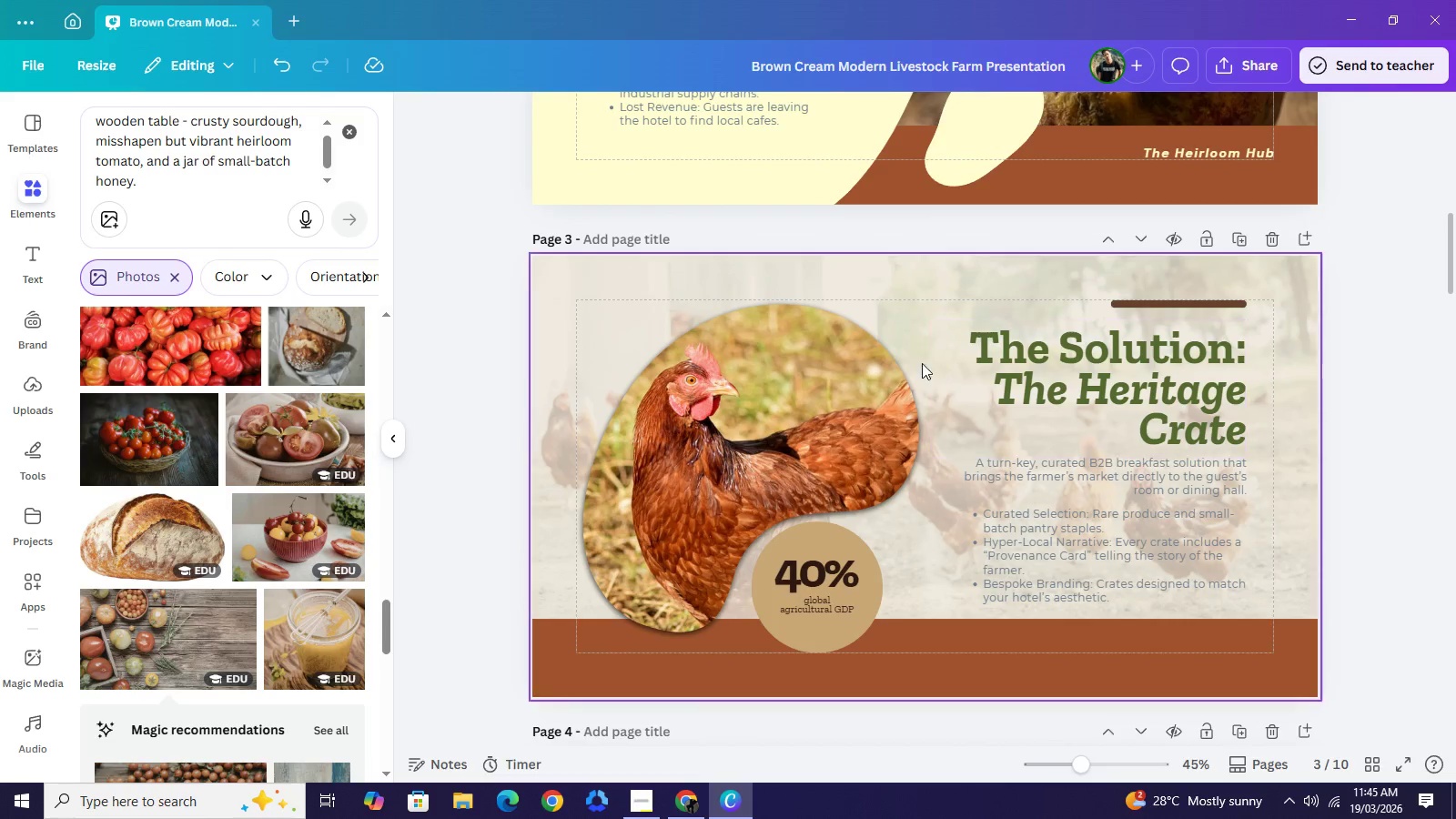 
left_click([943, 273])
 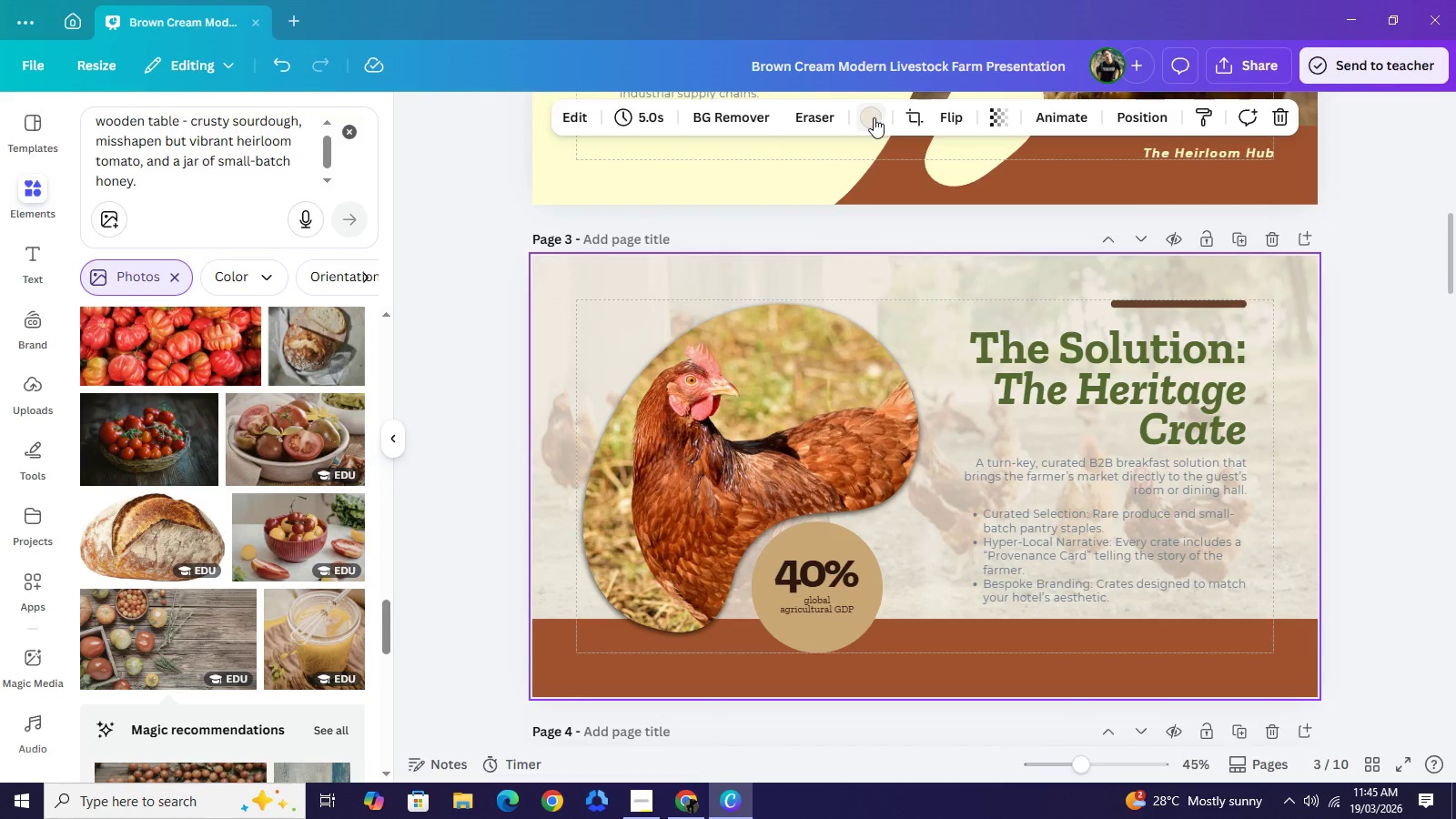 
left_click([874, 117])
 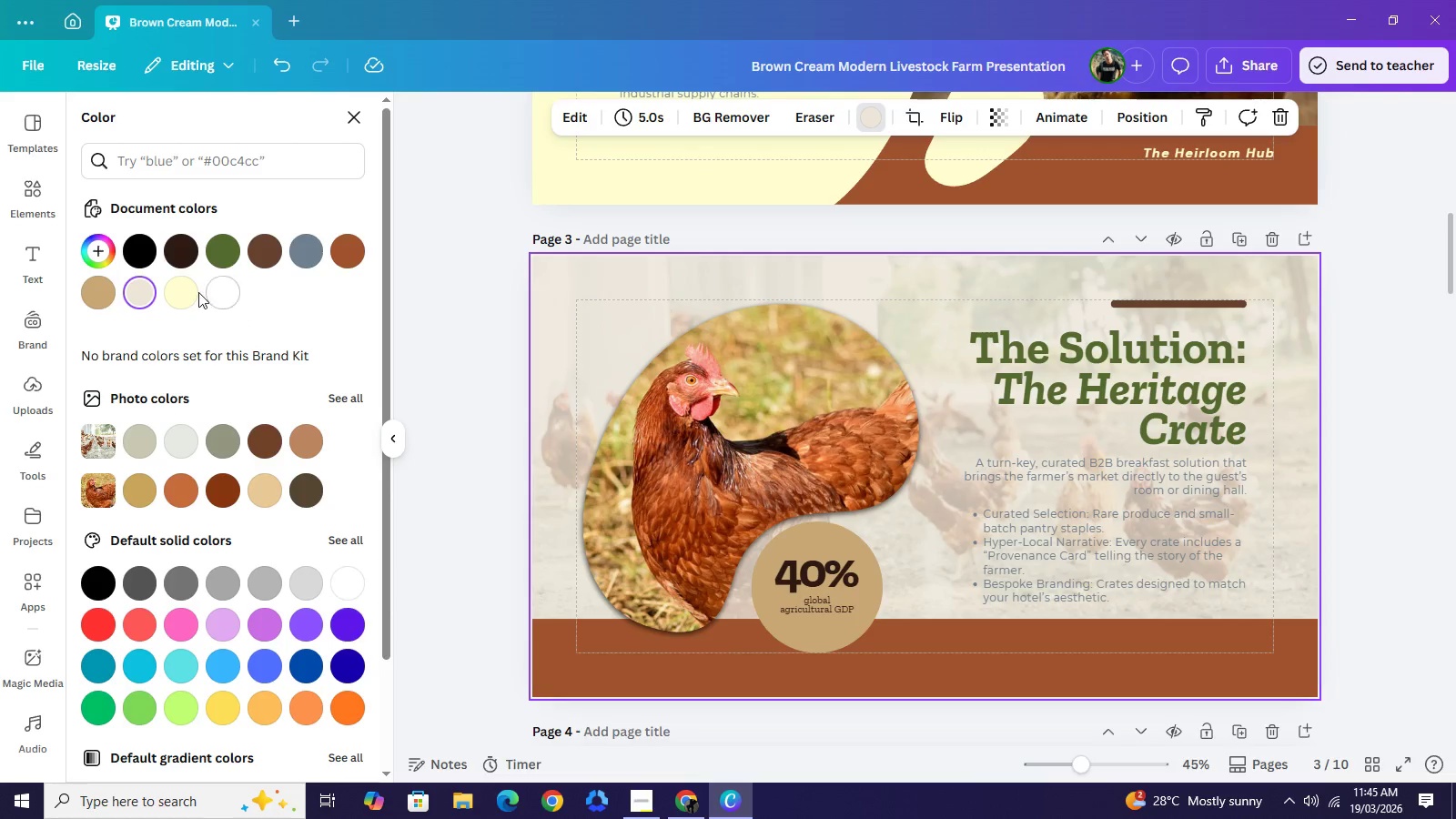 
left_click([196, 291])
 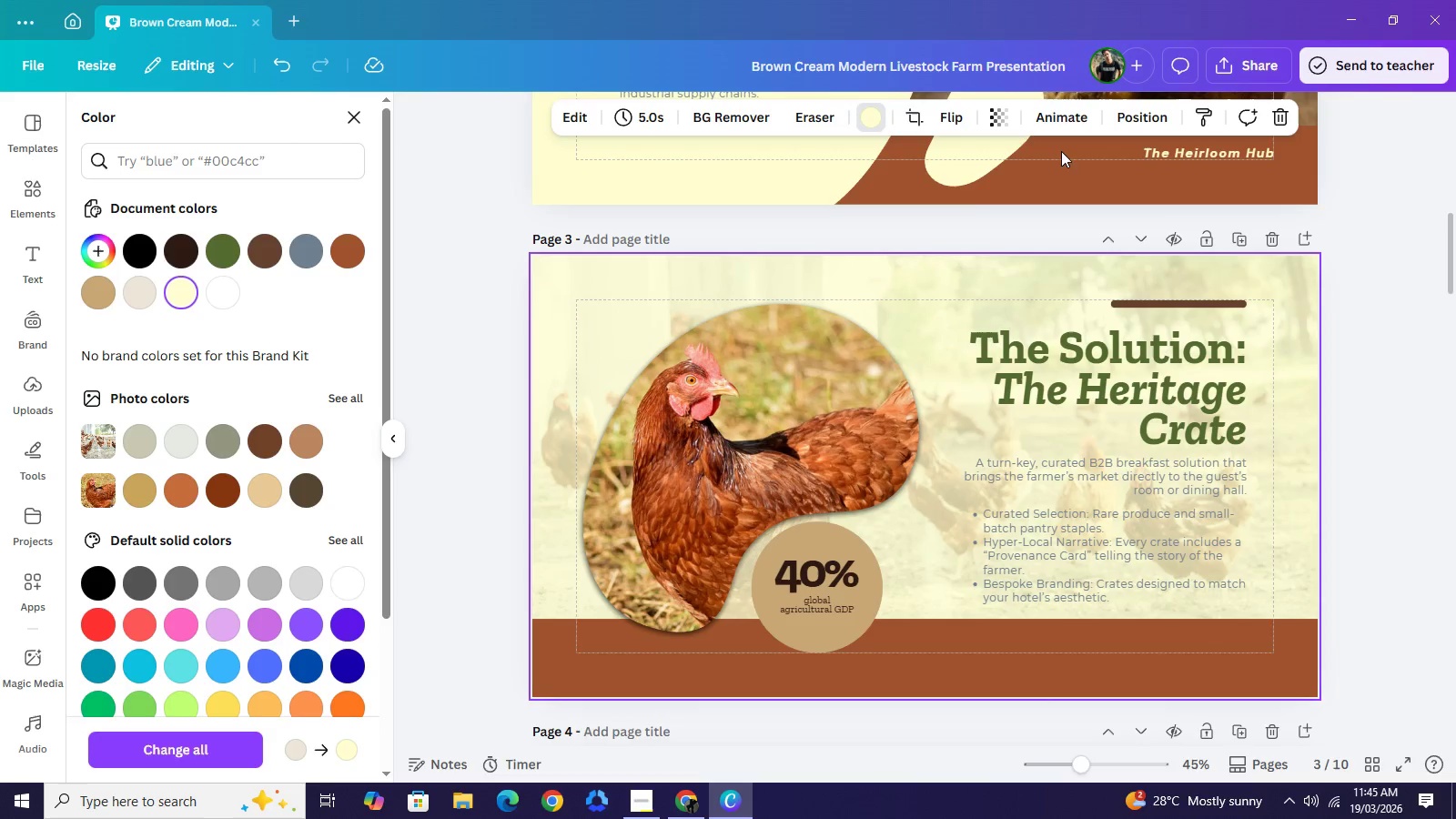 
left_click([1009, 116])
 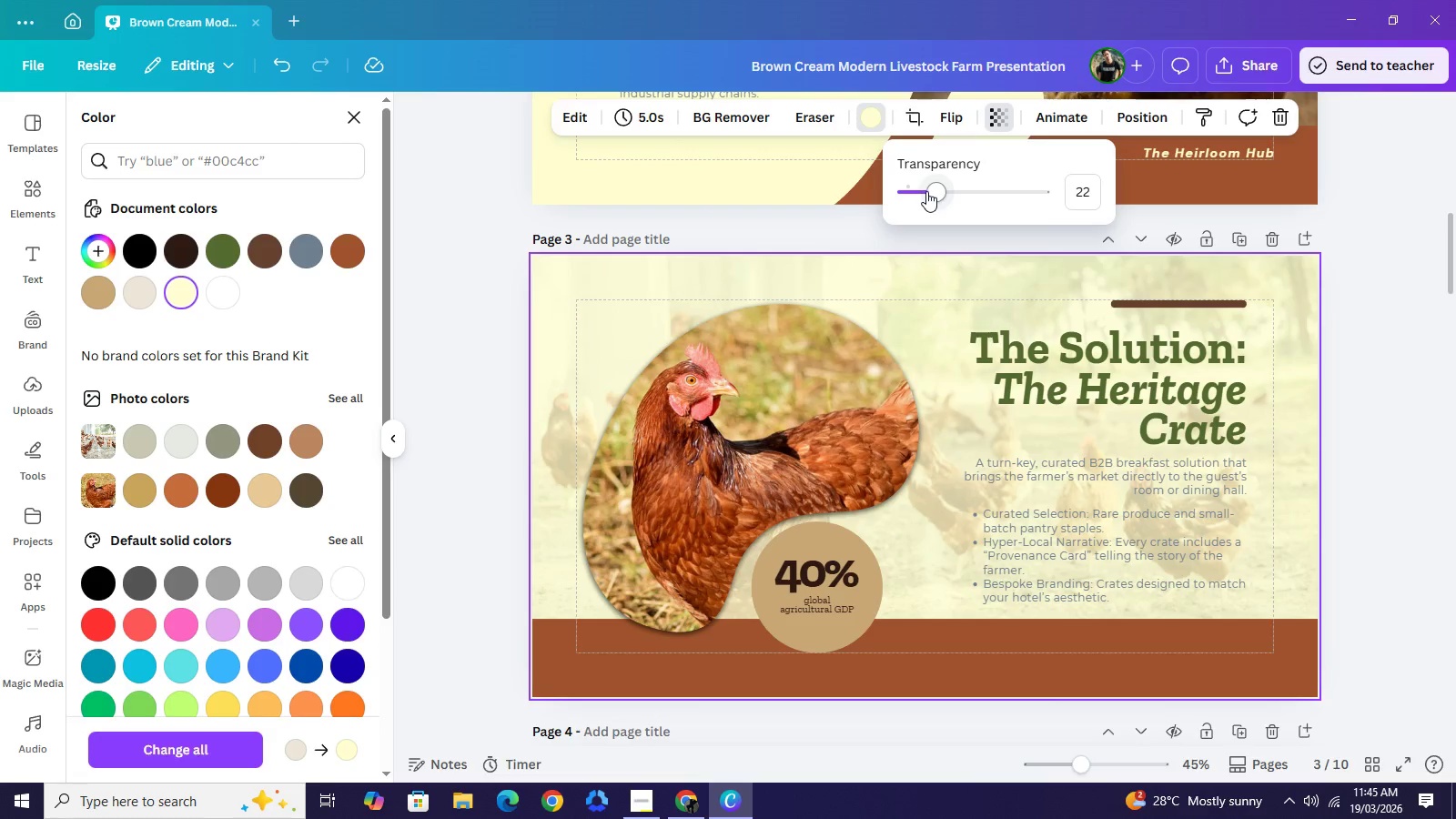 
left_click_drag(start_coordinate=[926, 191], to_coordinate=[925, 209])
 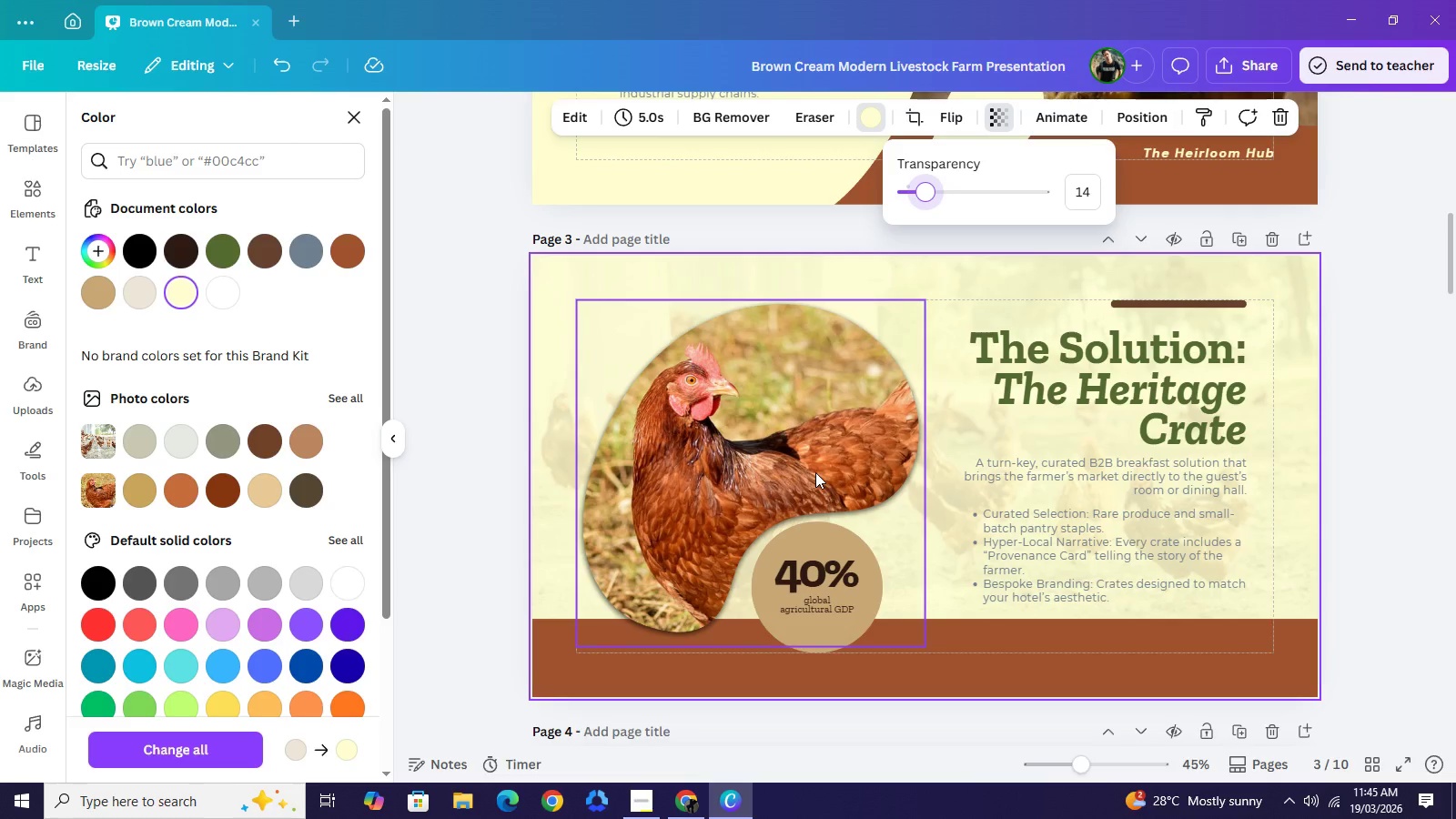 
left_click_drag(start_coordinate=[814, 472], to_coordinate=[734, 469])
 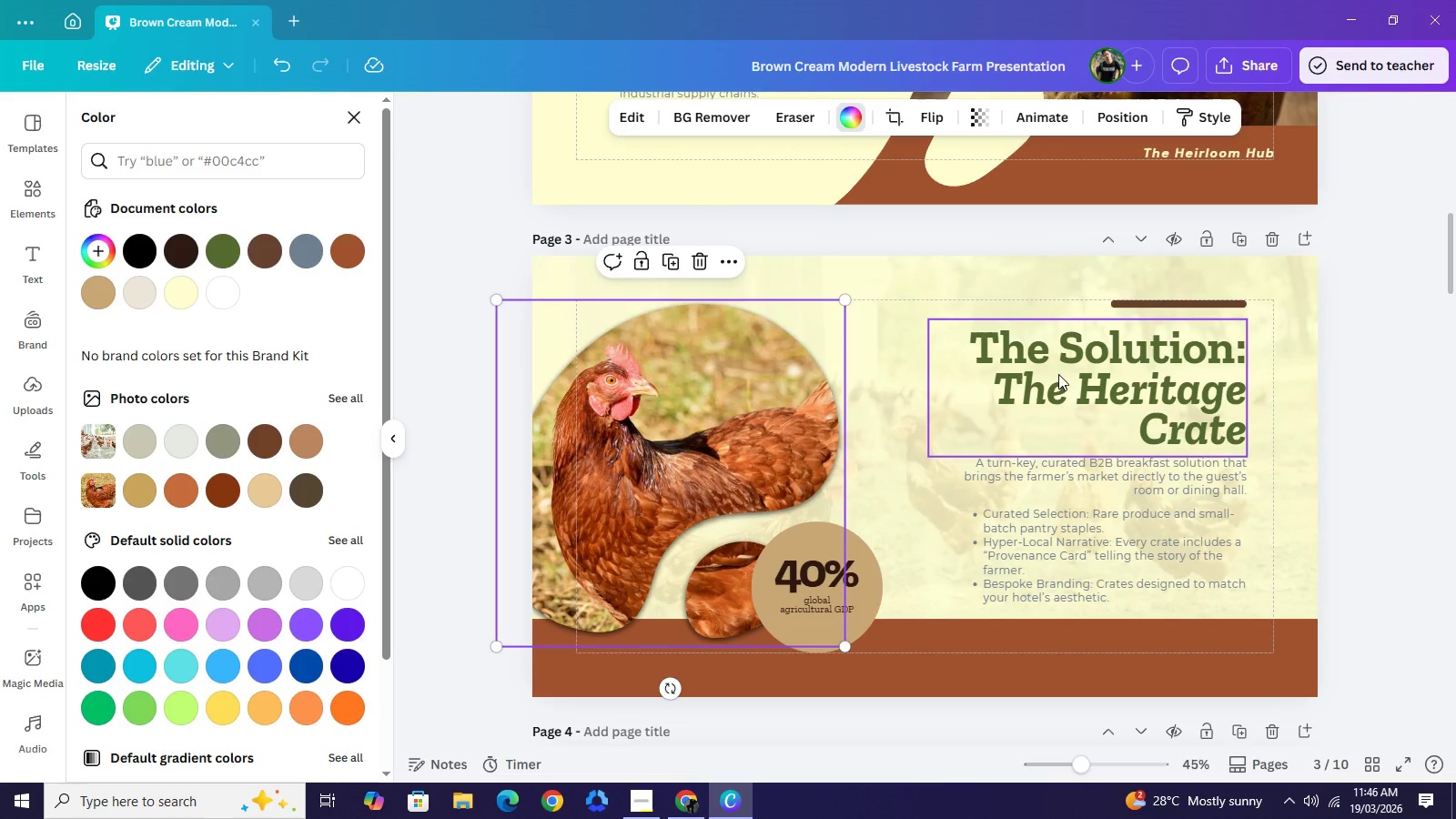 
left_click([1063, 376])
 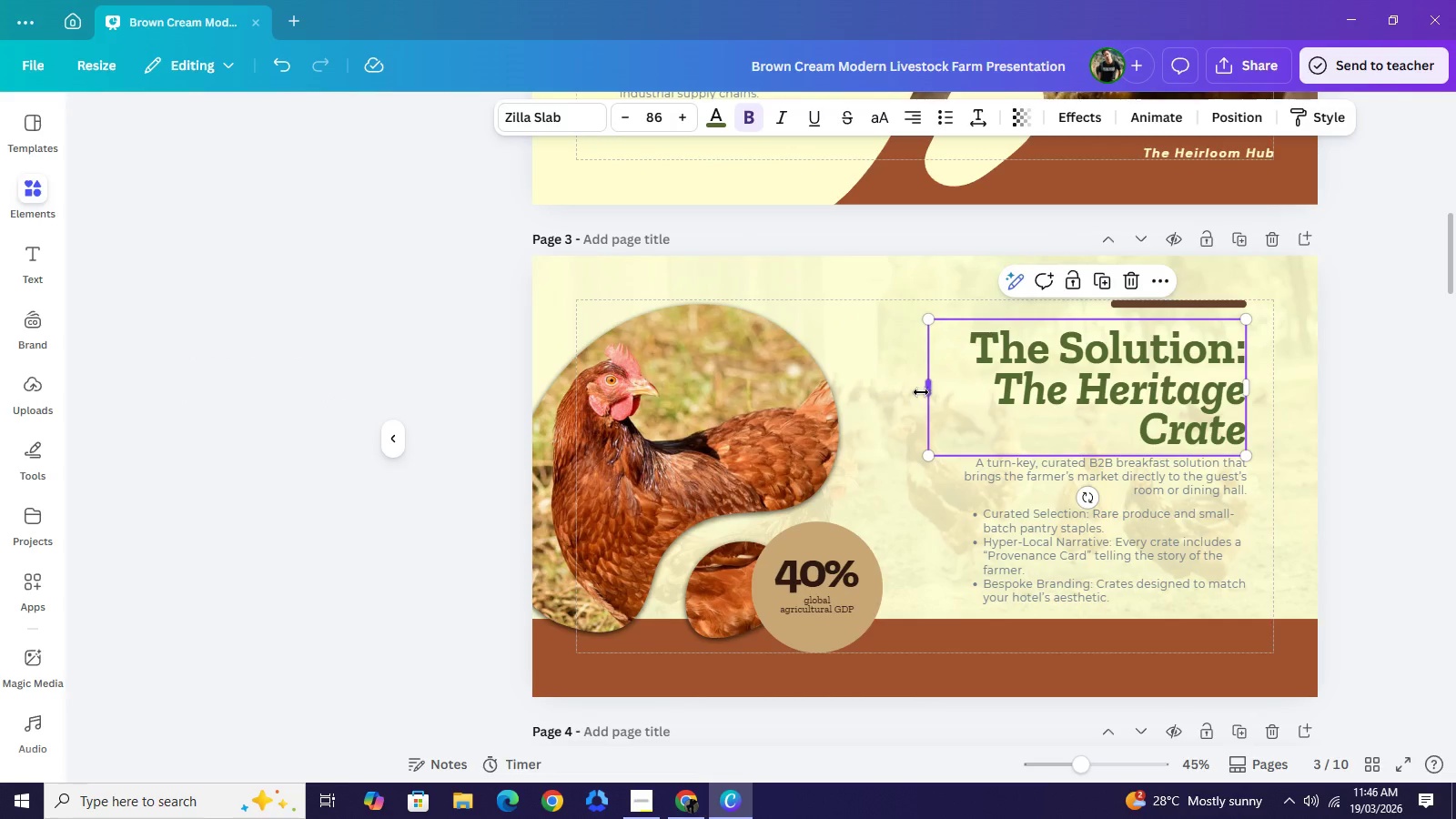 
left_click_drag(start_coordinate=[924, 392], to_coordinate=[863, 407])
 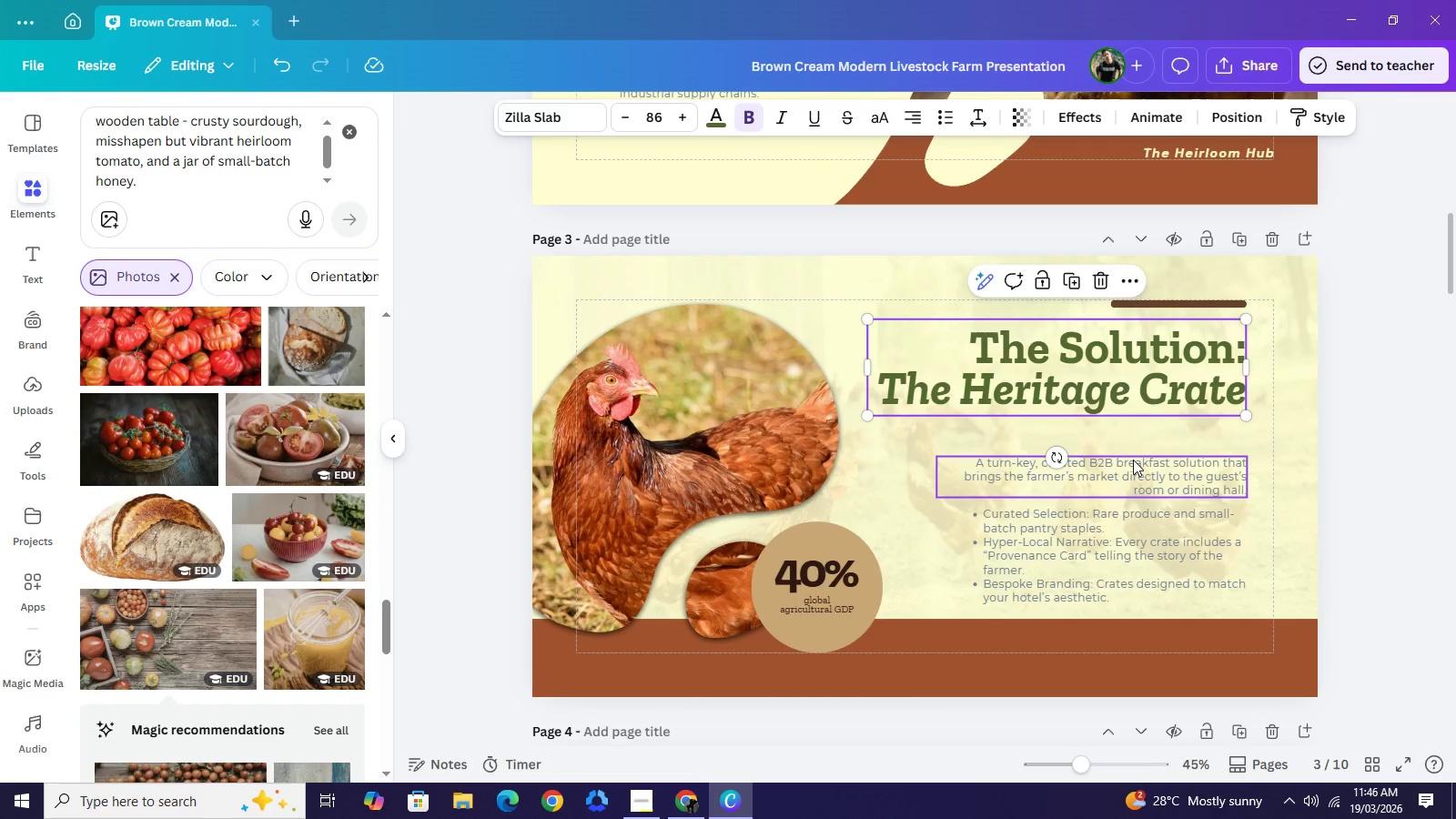 
left_click_drag(start_coordinate=[1132, 460], to_coordinate=[1137, 439])
 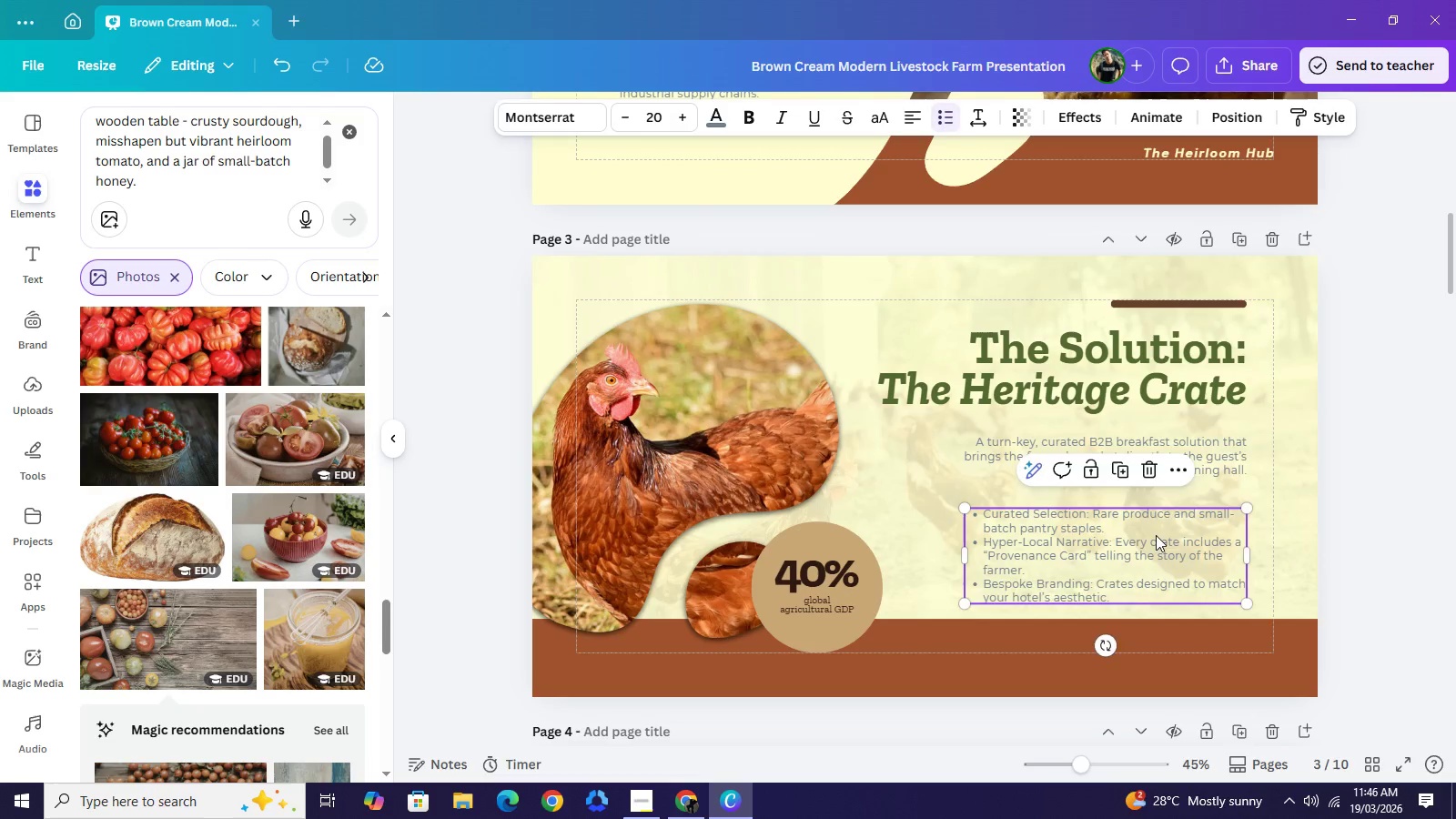 
left_click_drag(start_coordinate=[1155, 538], to_coordinate=[1157, 528])
 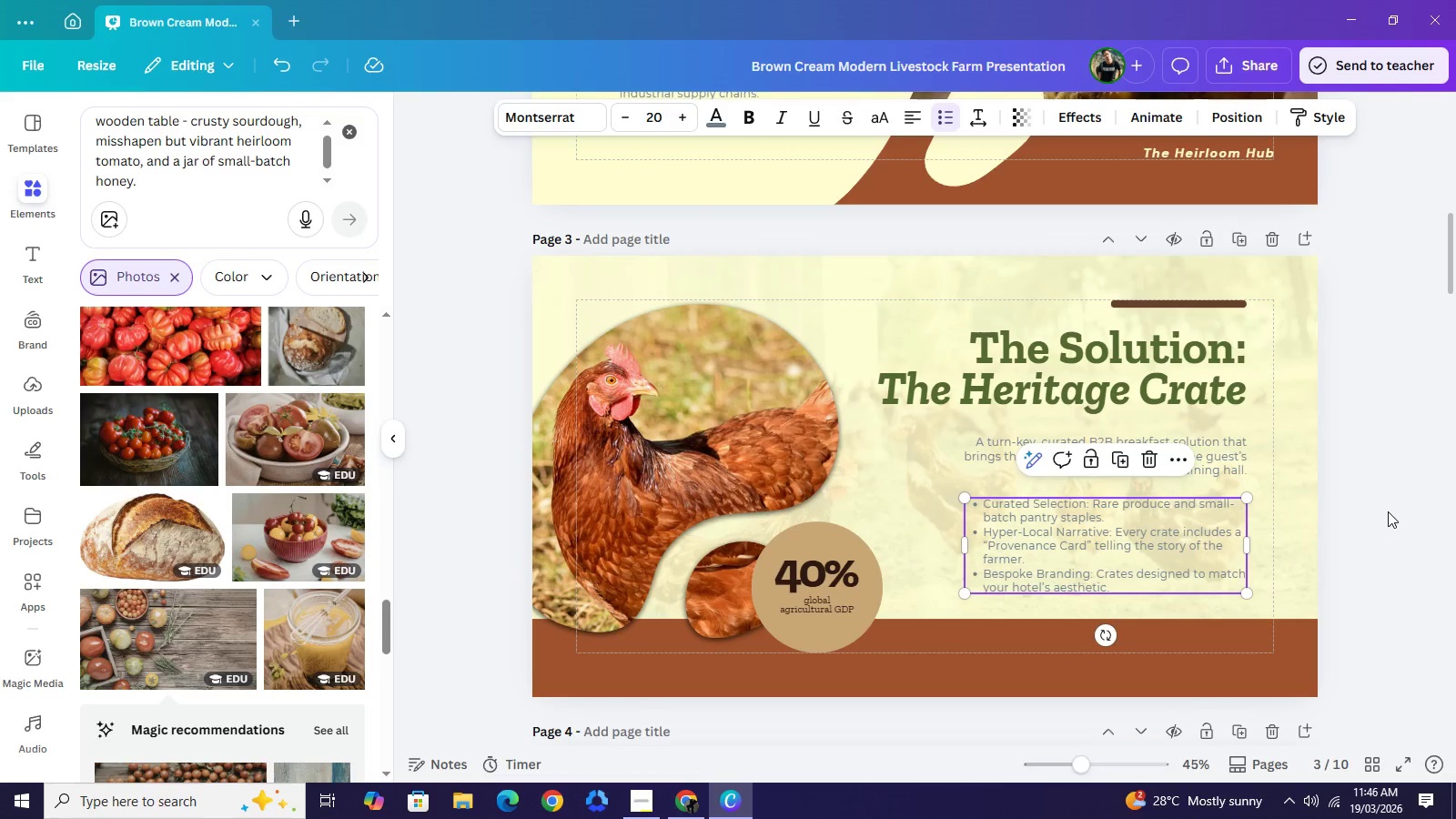 
left_click([1388, 511])
 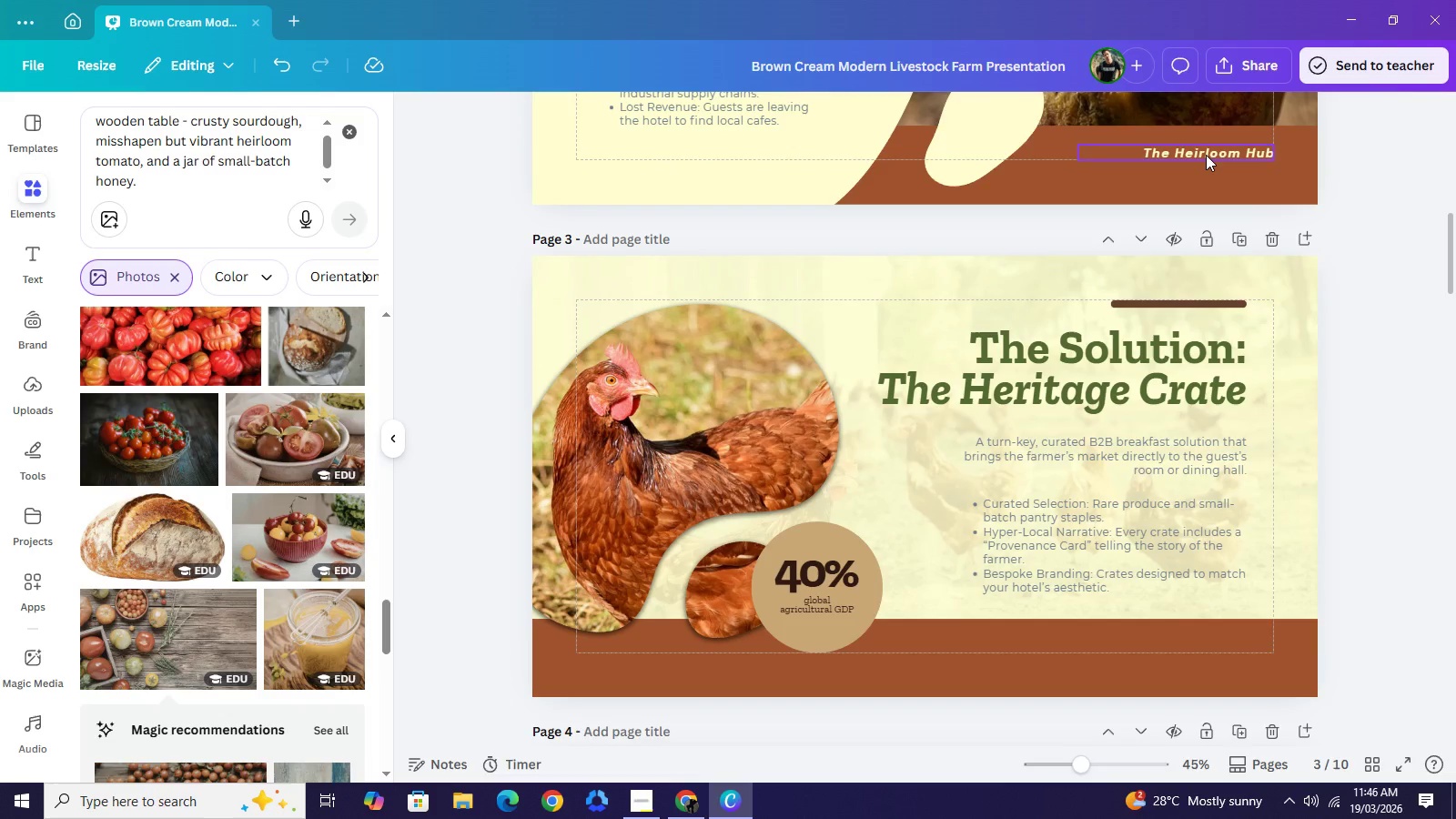 
left_click([1206, 155])
 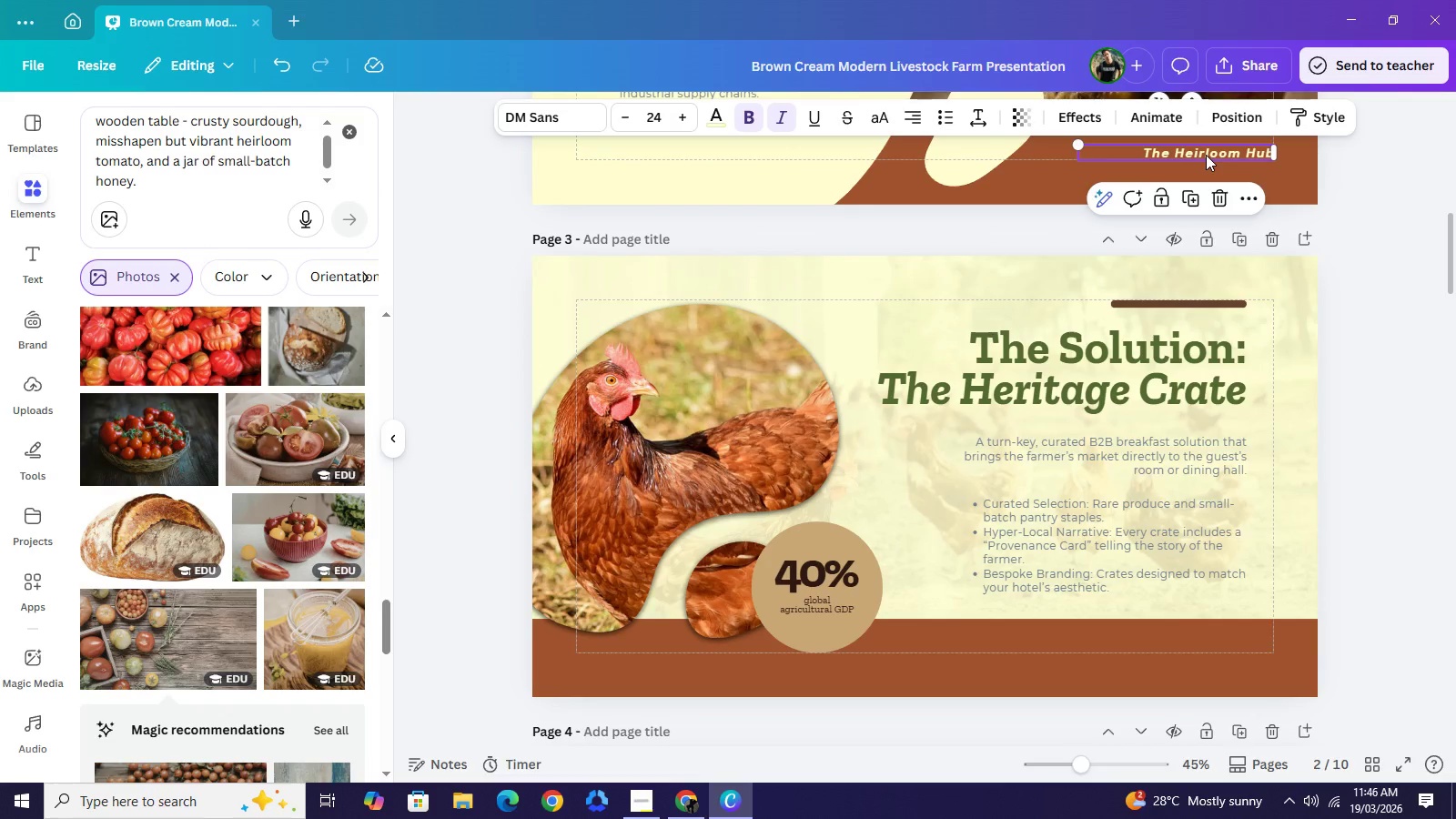 
key(Control+C)
 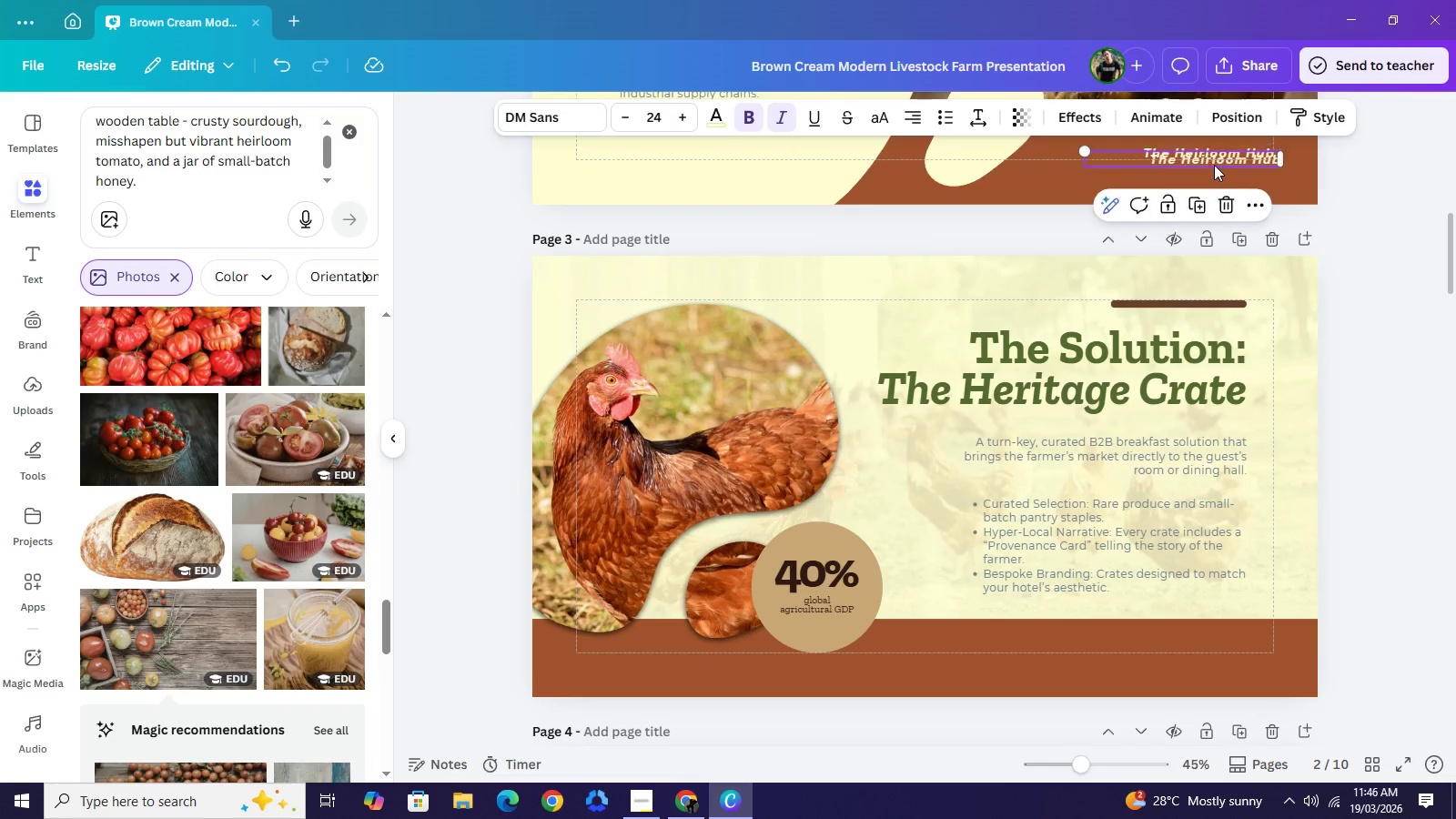 
key(Control+V)
 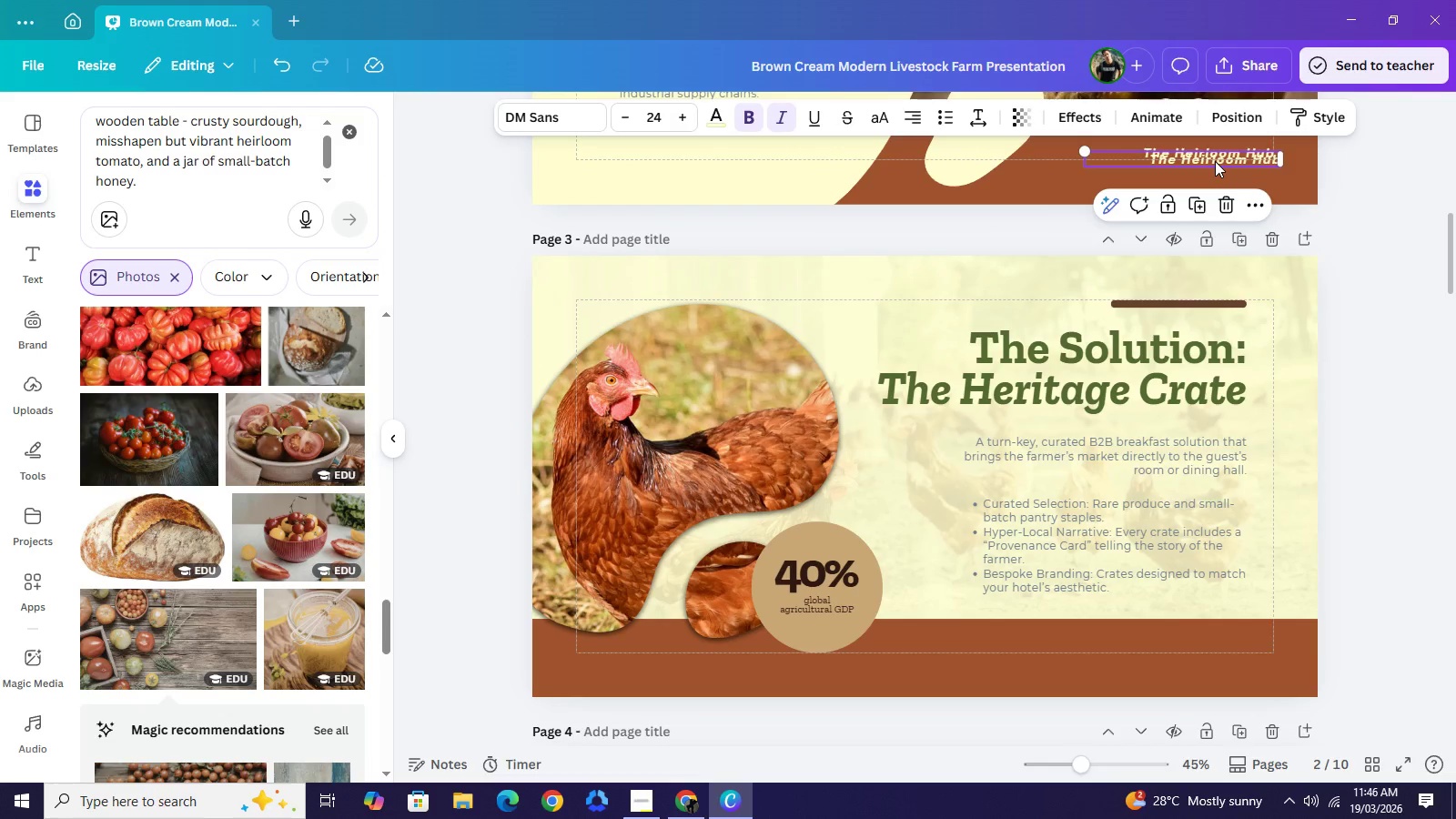 
left_click_drag(start_coordinate=[1215, 161], to_coordinate=[1206, 645])
 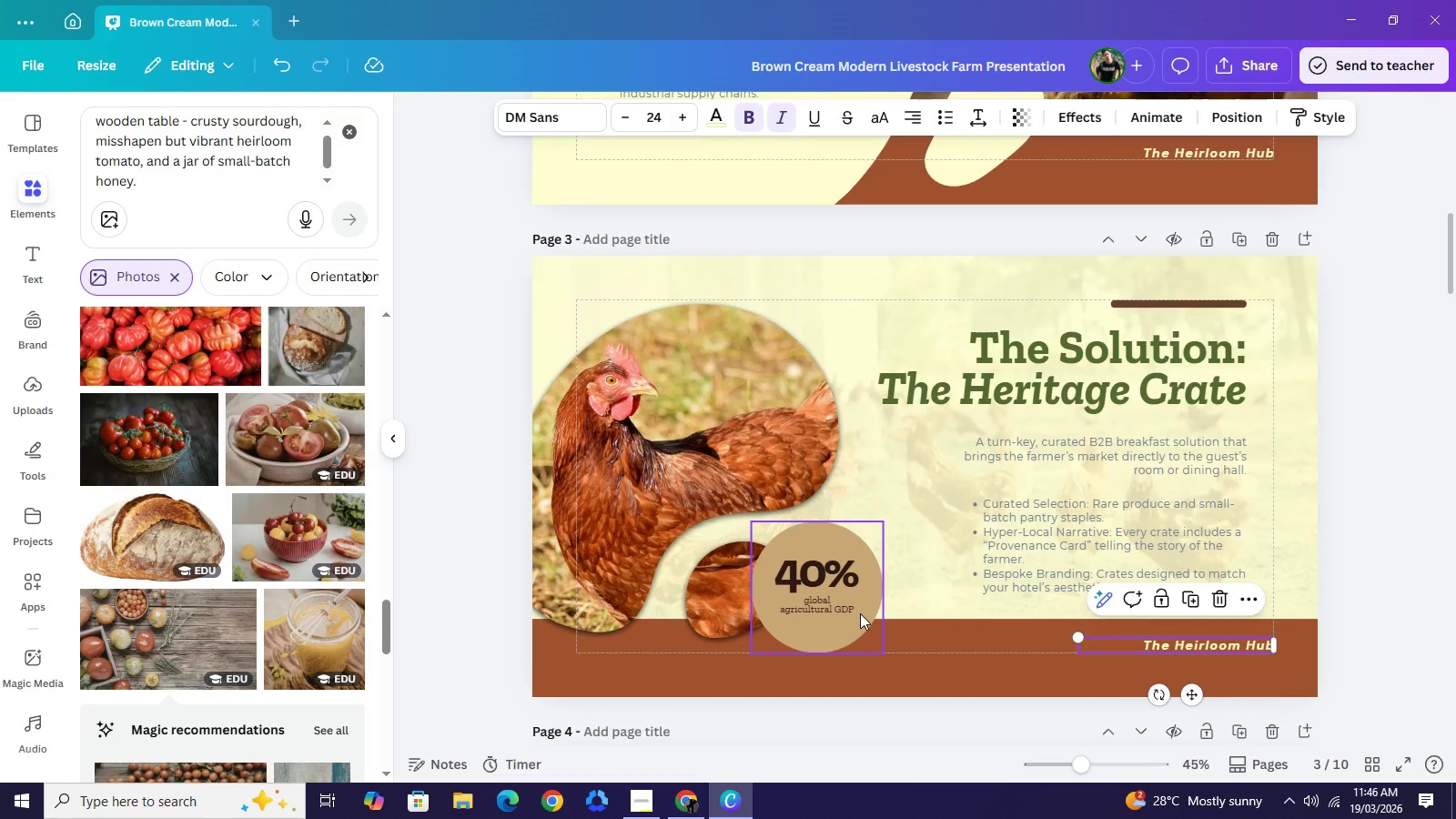 
left_click([833, 566])
 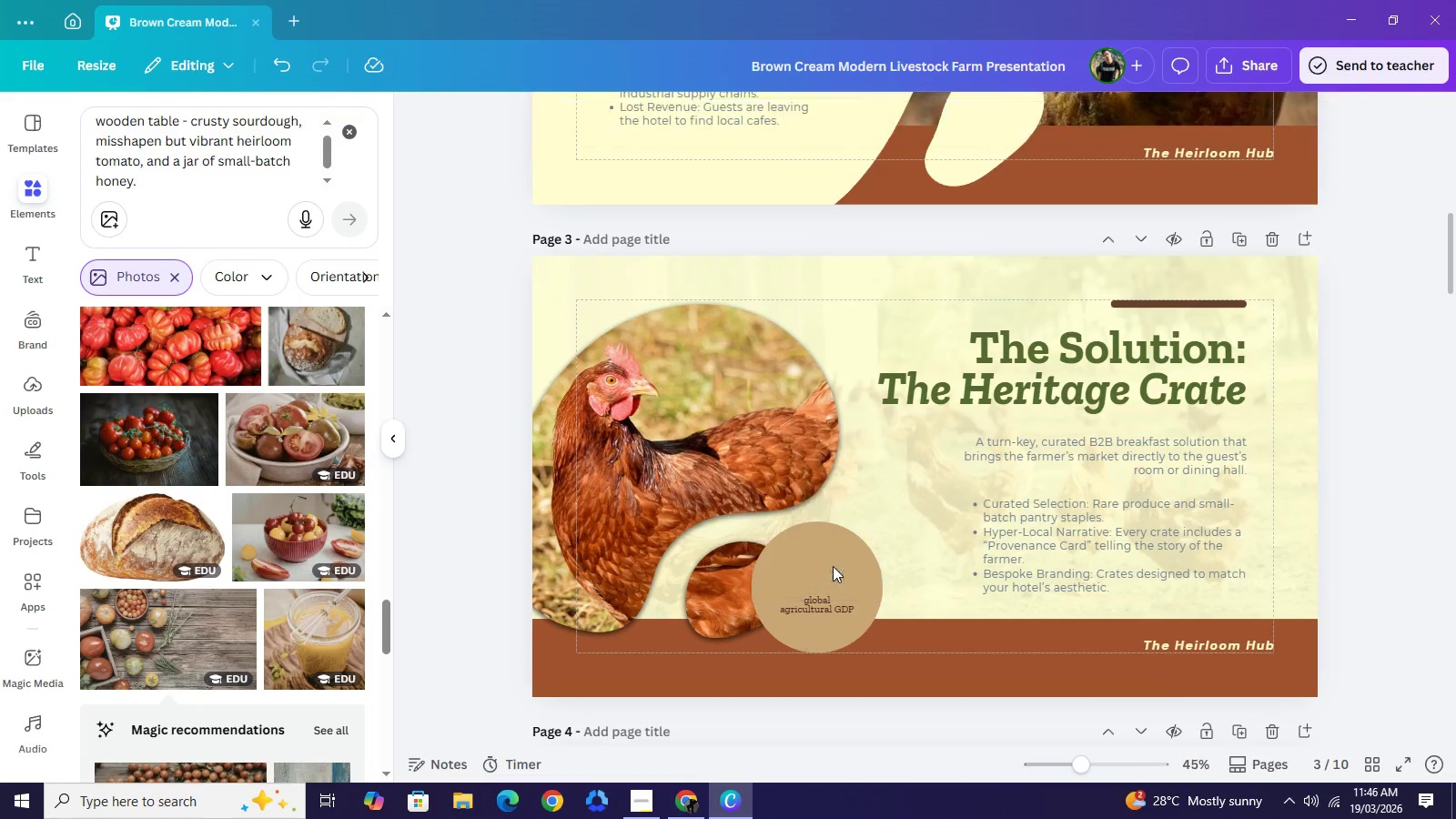 
key(Backspace)
 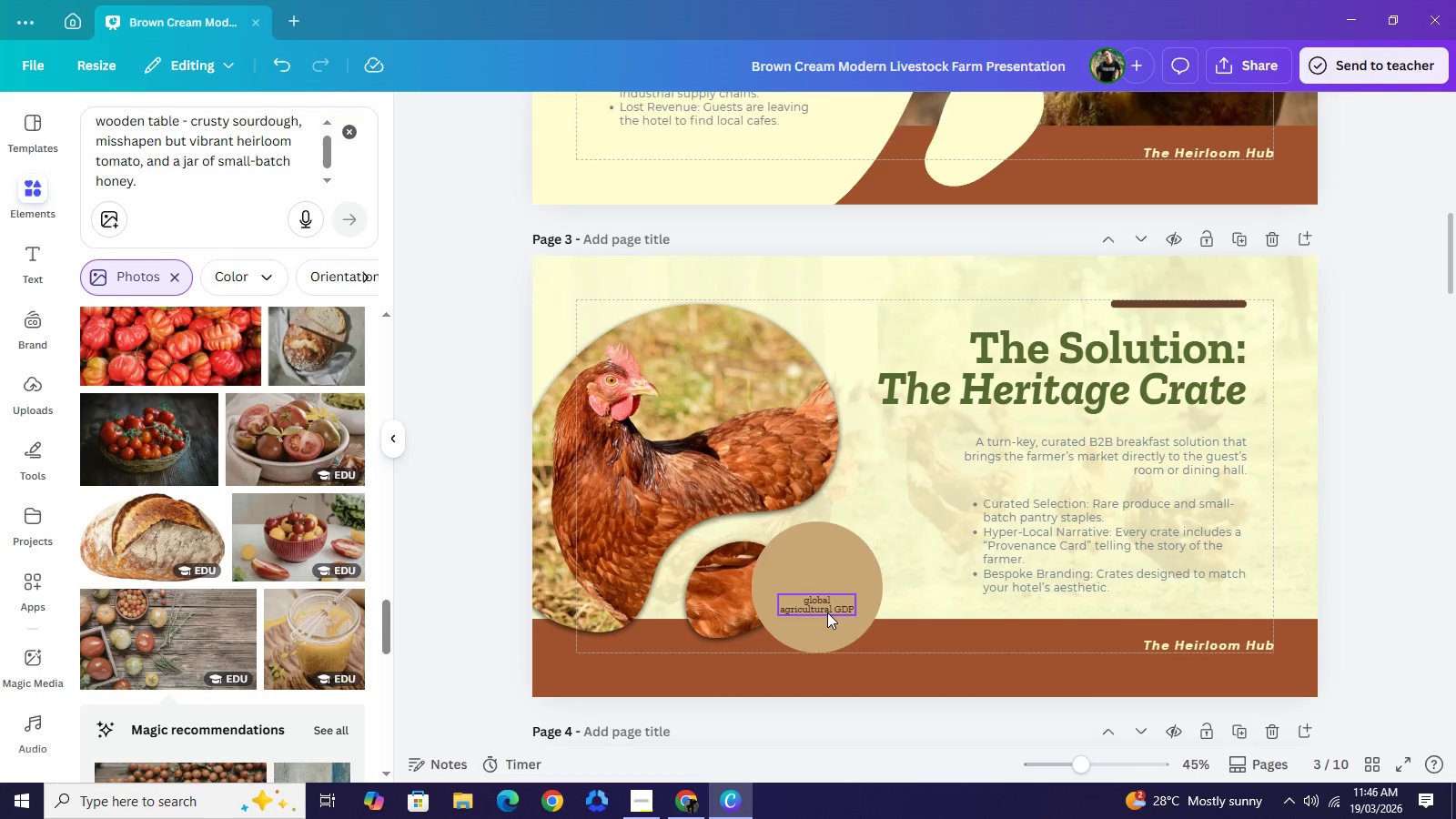 
left_click([827, 612])
 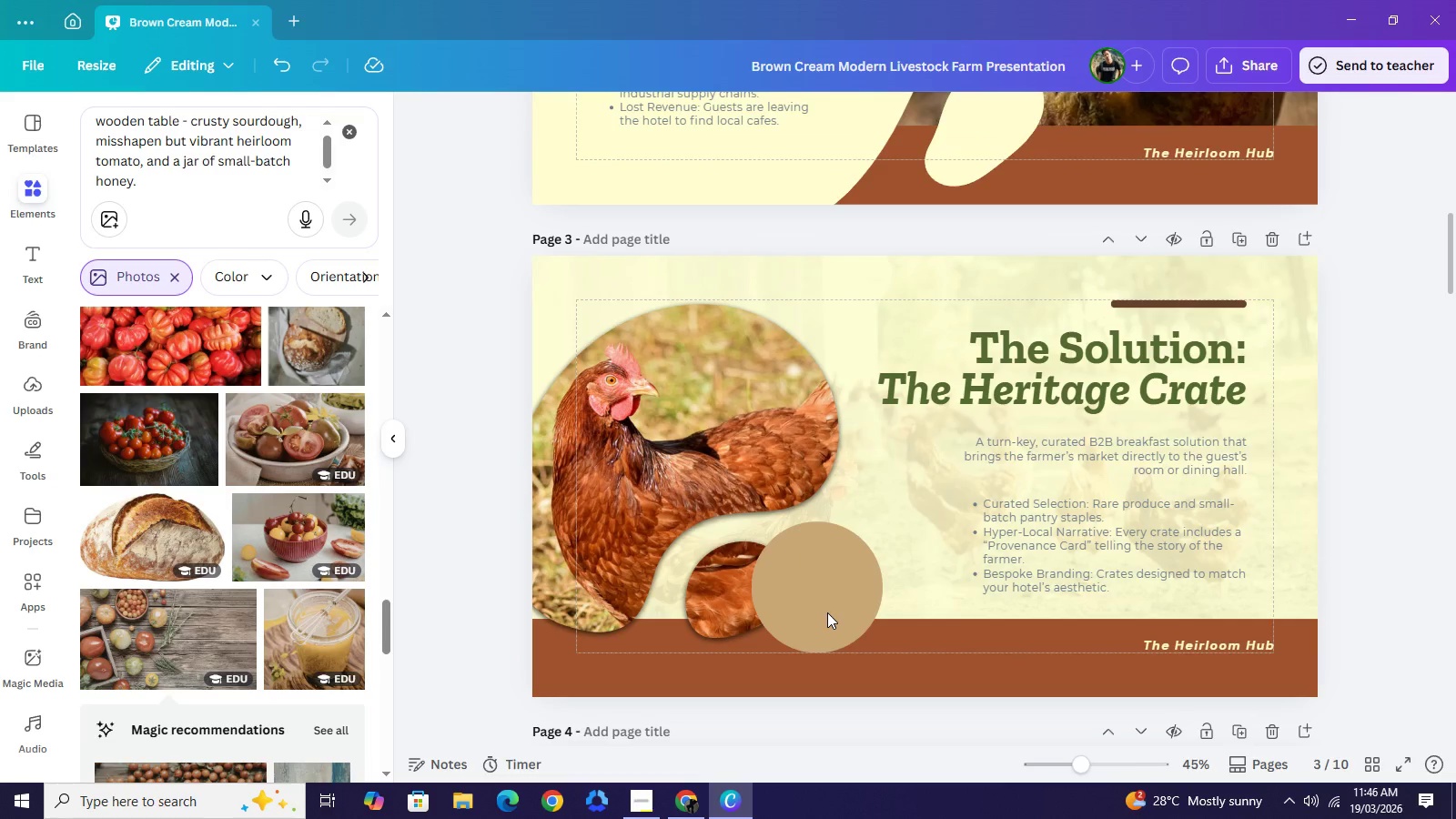 
key(Backspace)
 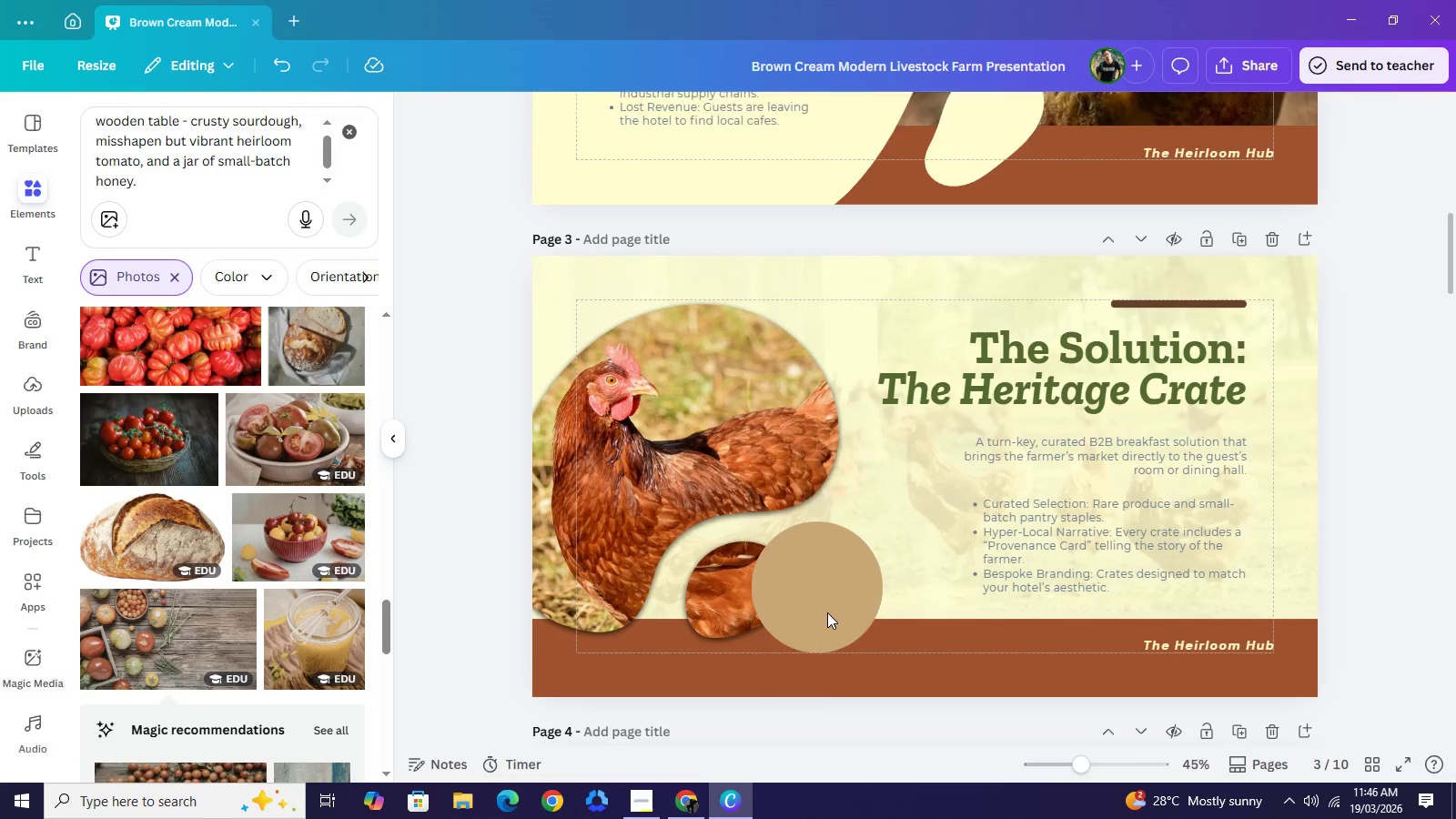 
left_click([827, 612])
 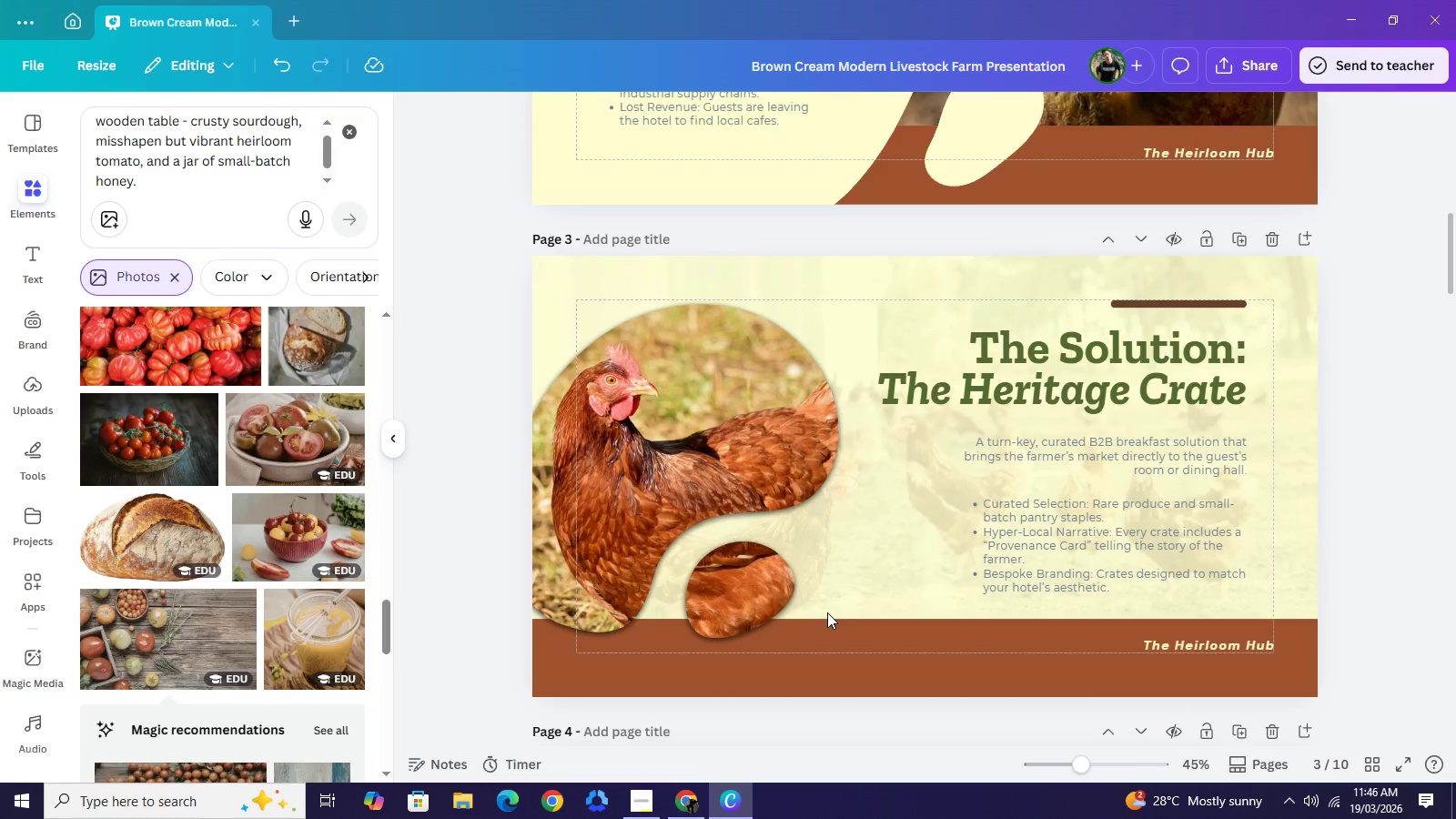 
key(Backspace)
 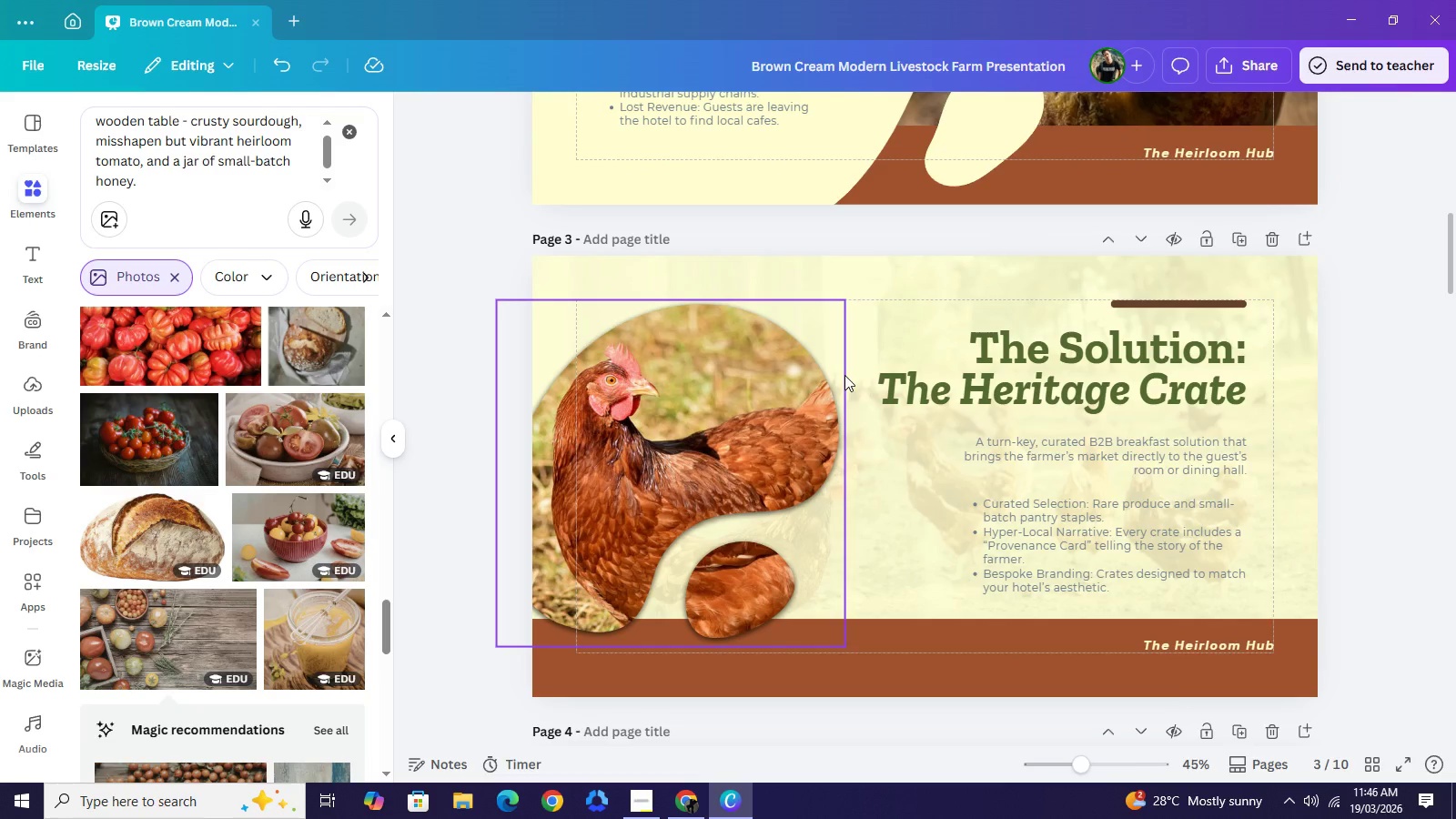 
wait(8.94)
 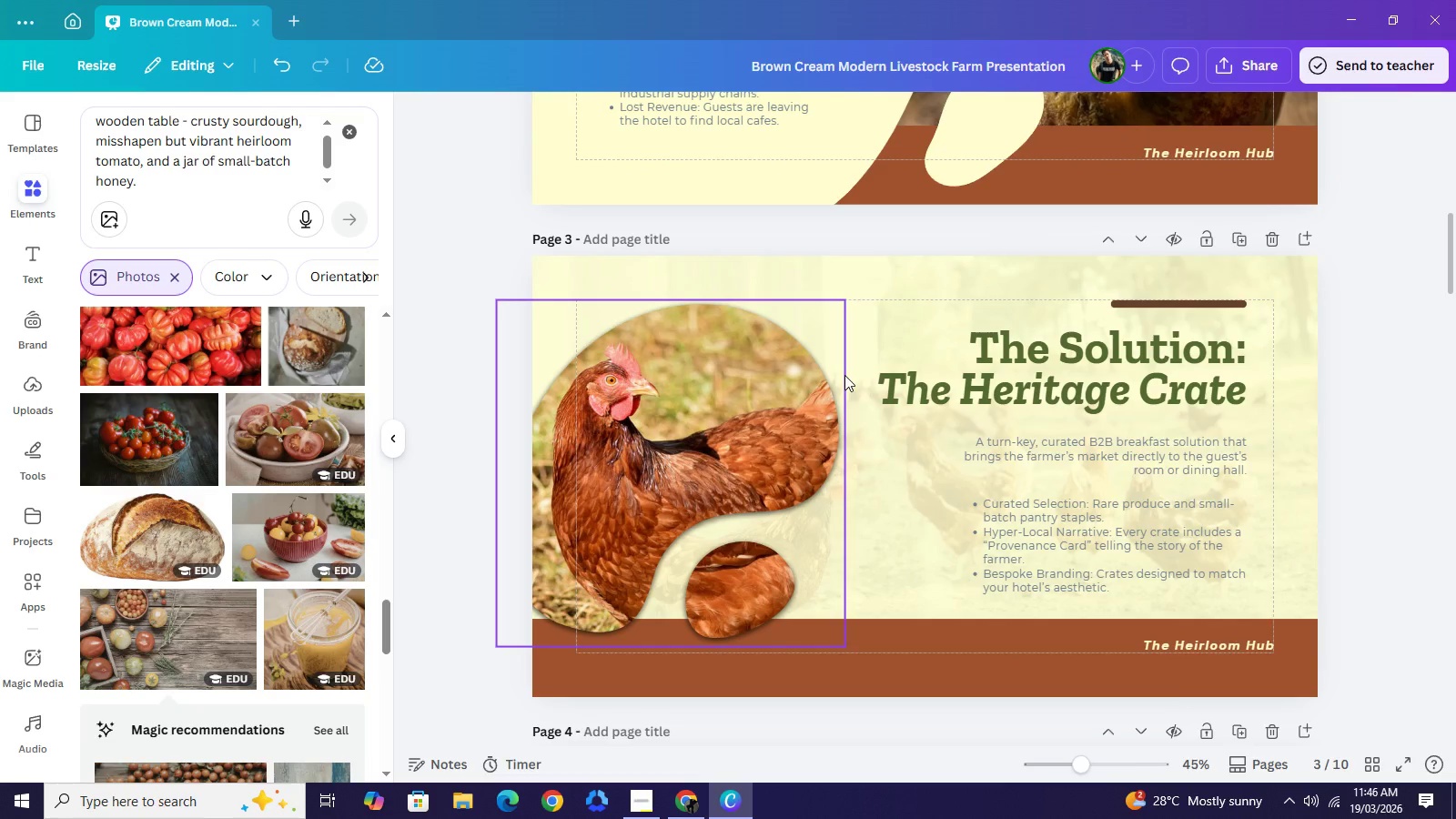 
left_click([678, 804])
 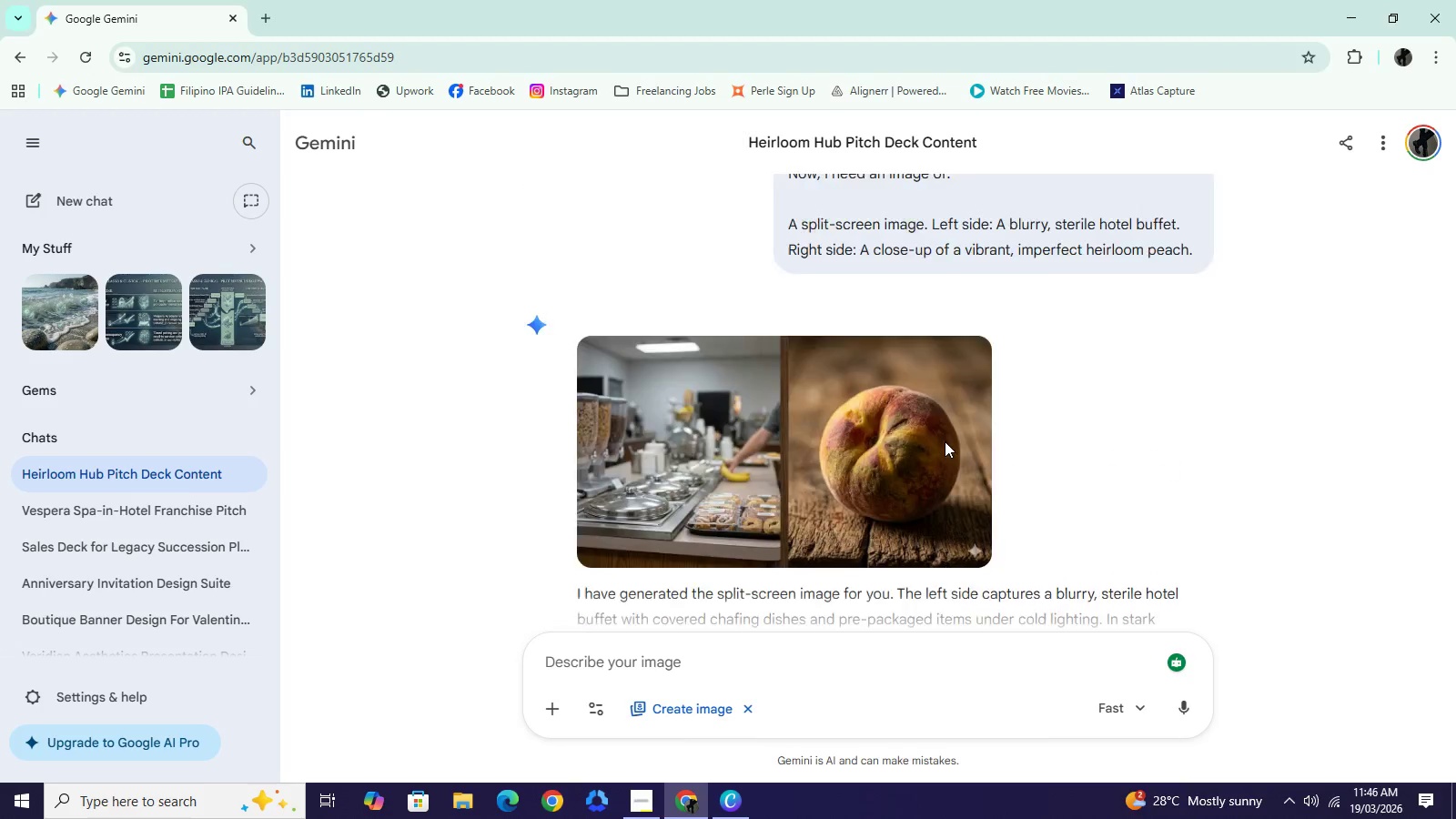 
scroll: coordinate [945, 441], scroll_direction: up, amount: 3.0
 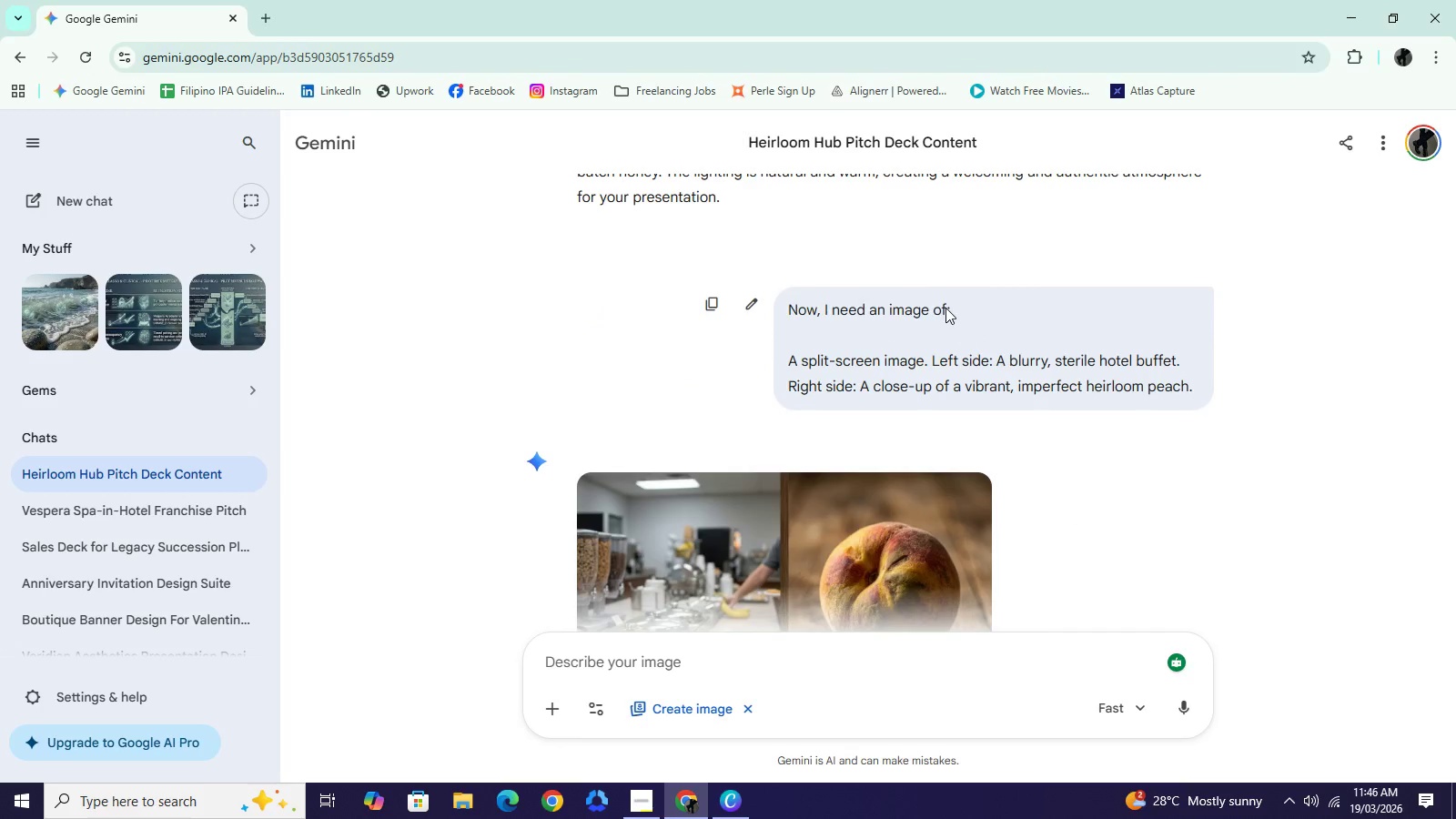 
left_click_drag(start_coordinate=[972, 308], to_coordinate=[784, 318])
 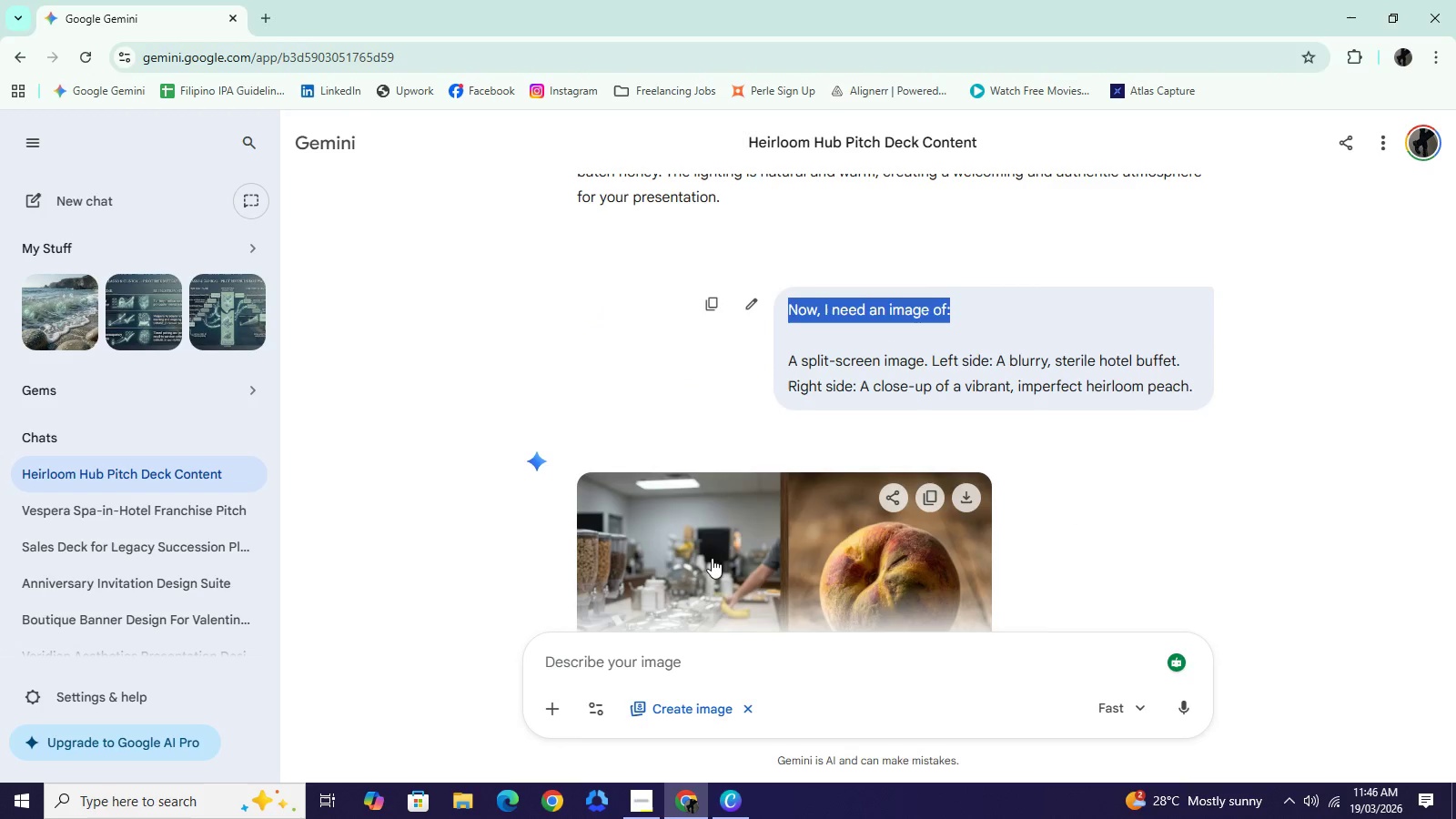 
key(Control+C)
 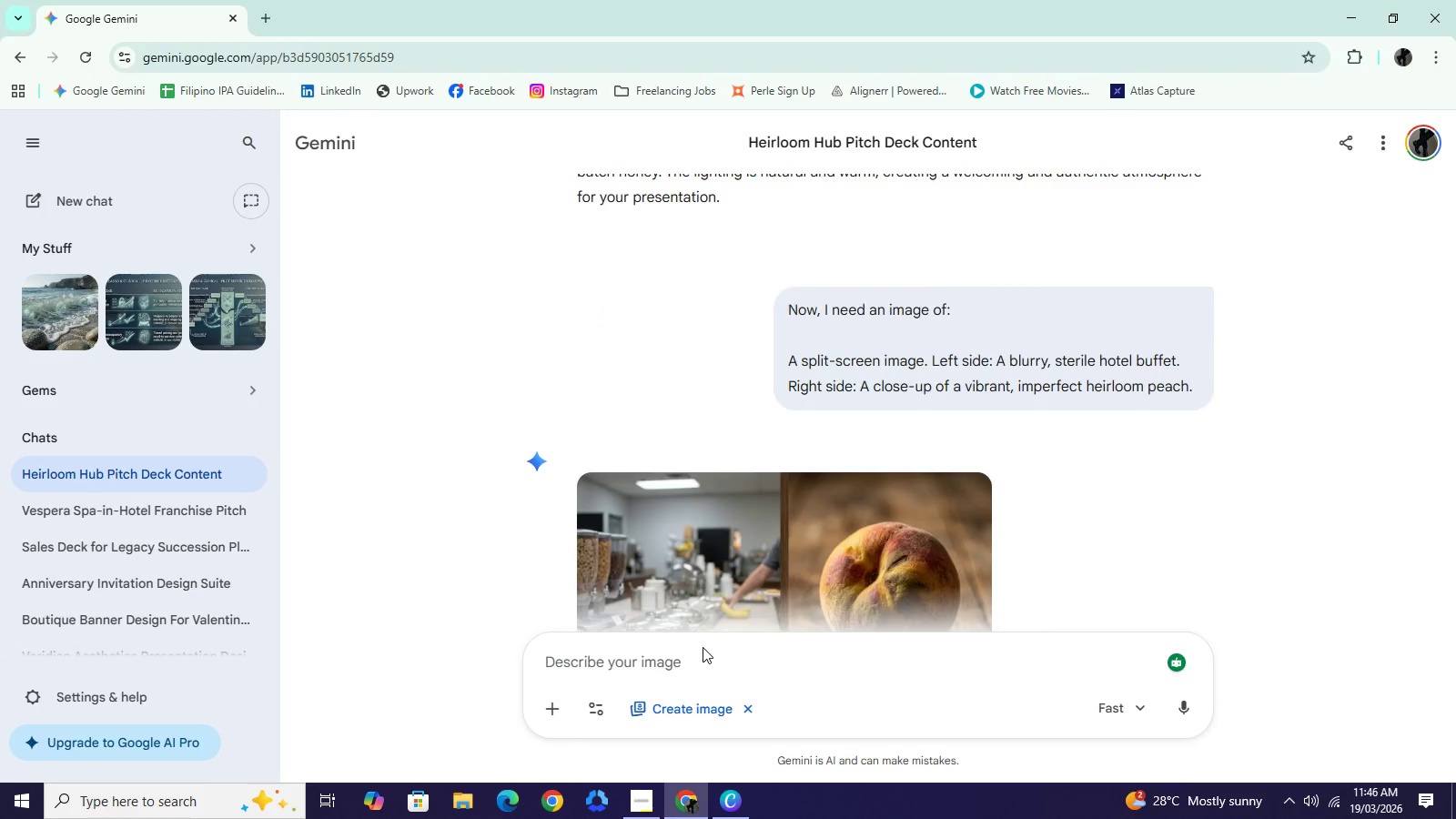 
left_click([703, 647])
 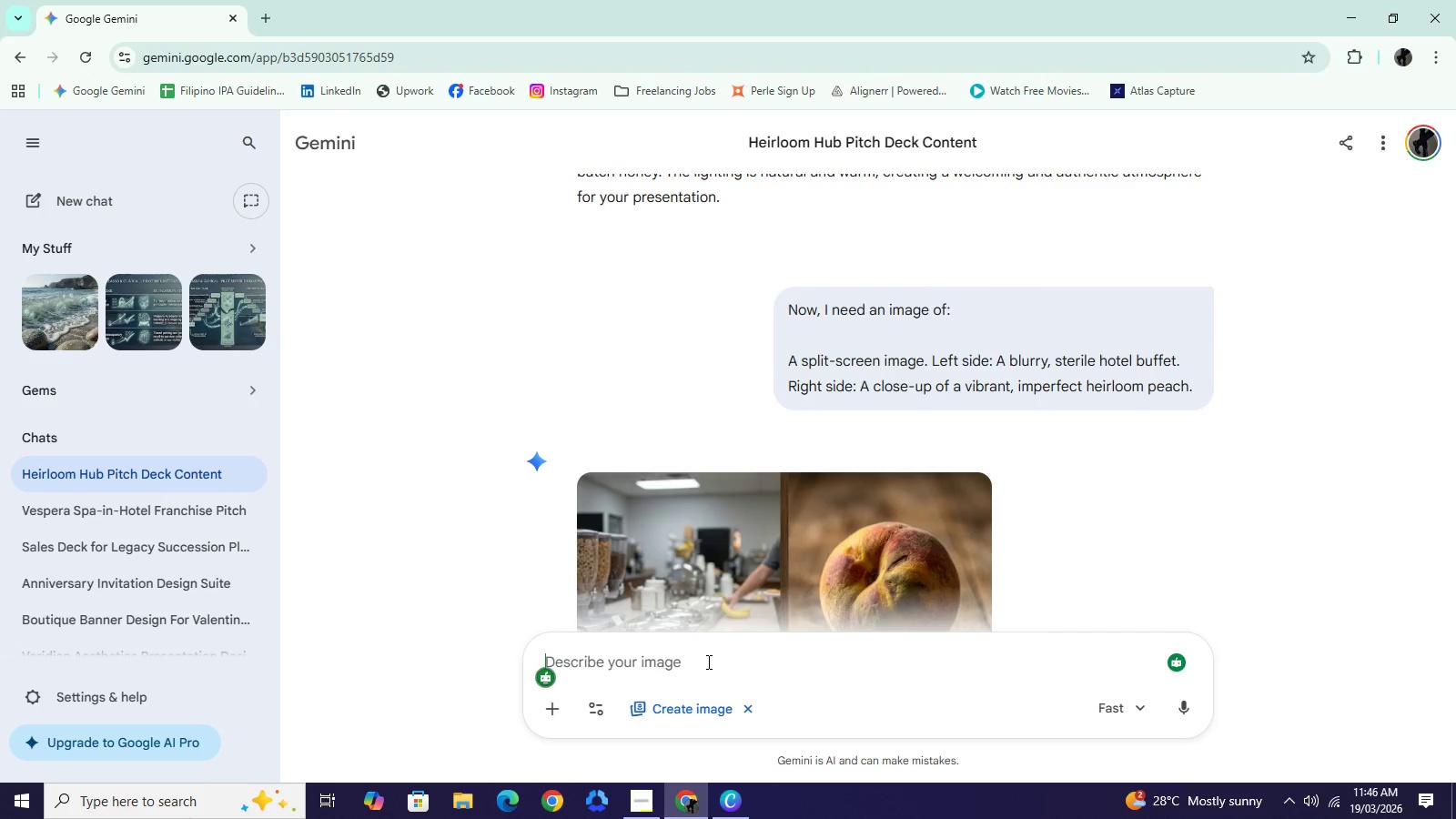 
left_click([707, 662])
 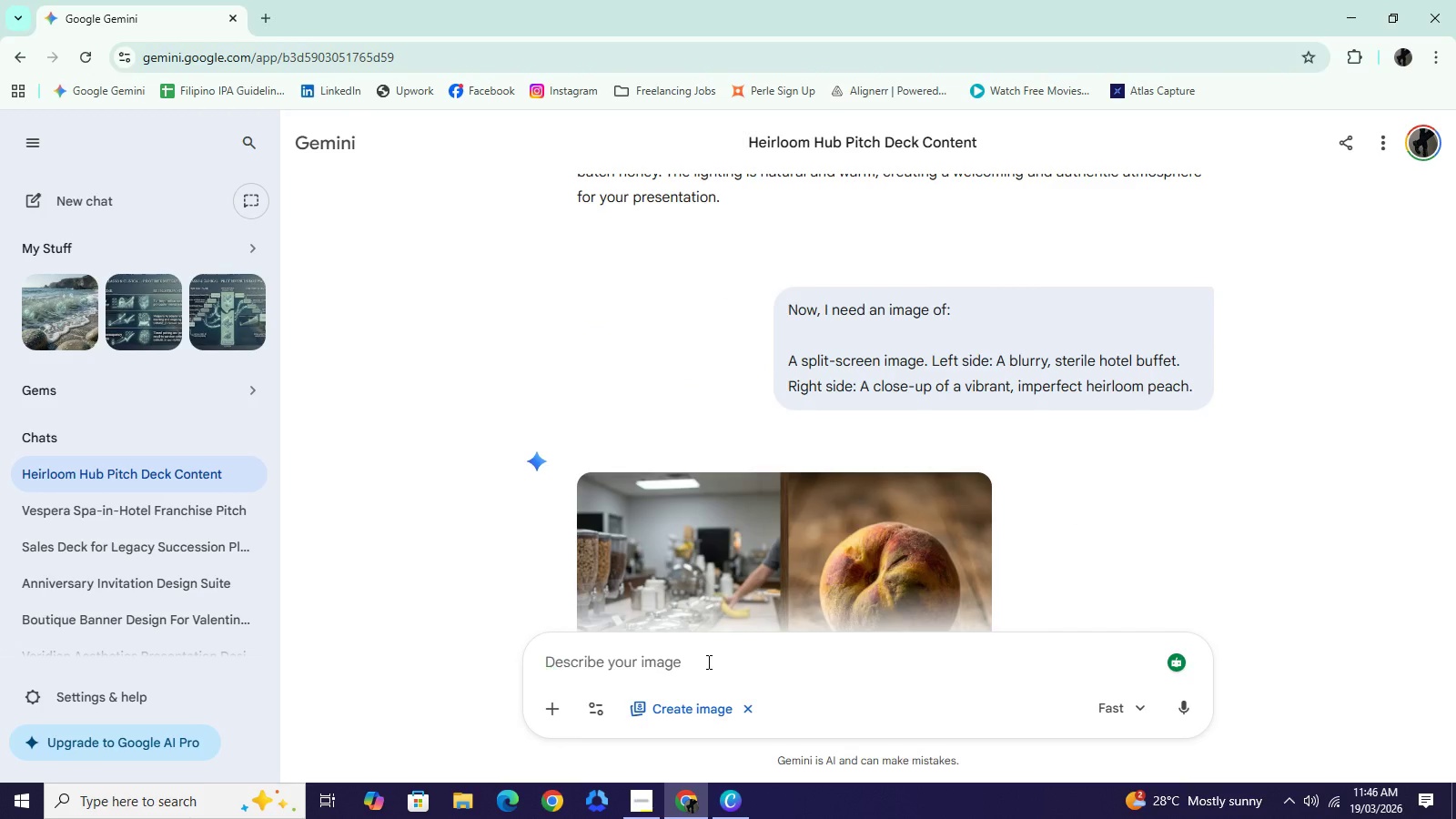 
key(Control+V)
 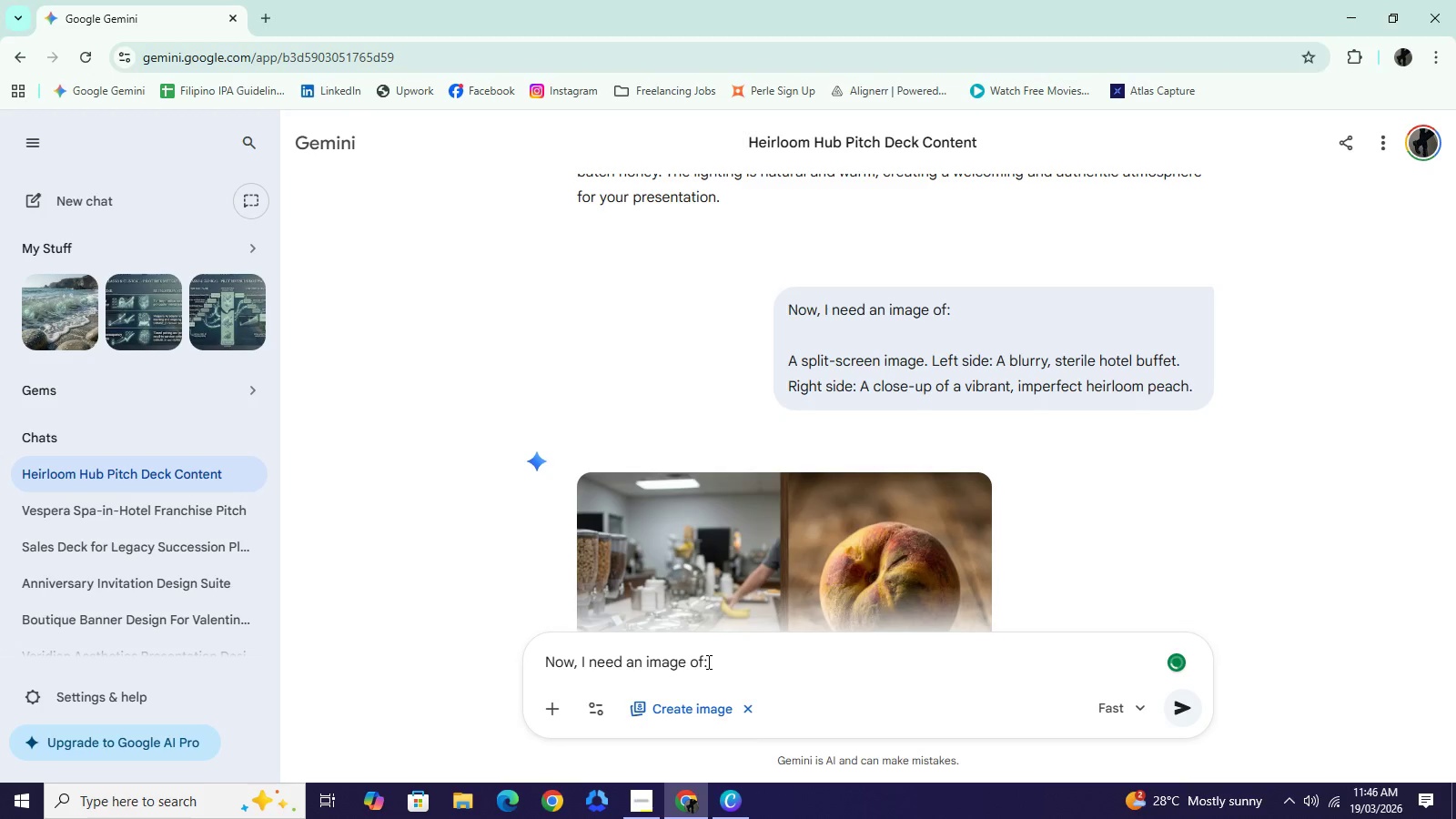 
key(Shift+Enter)
 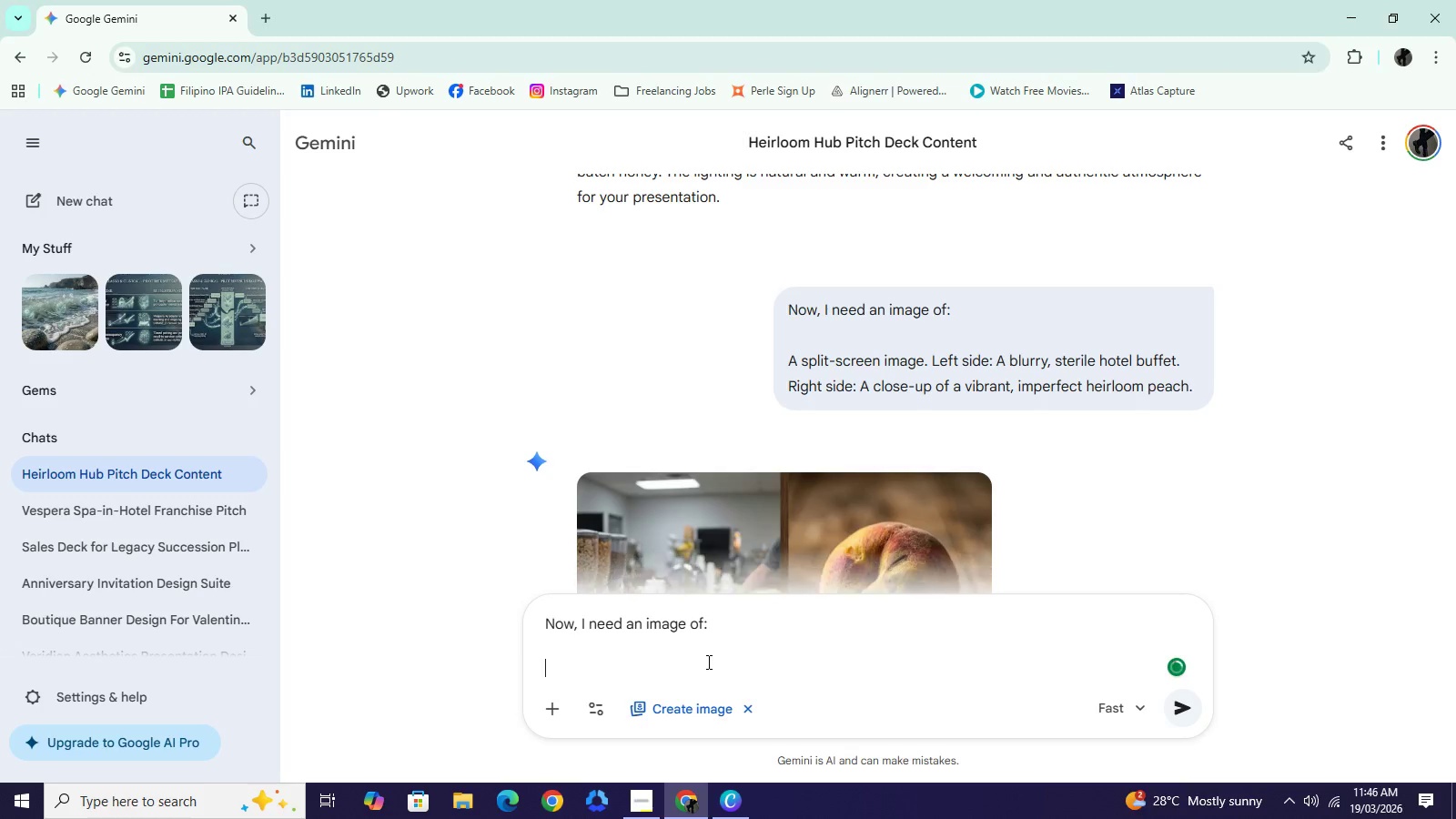 
key(Shift+Enter)
 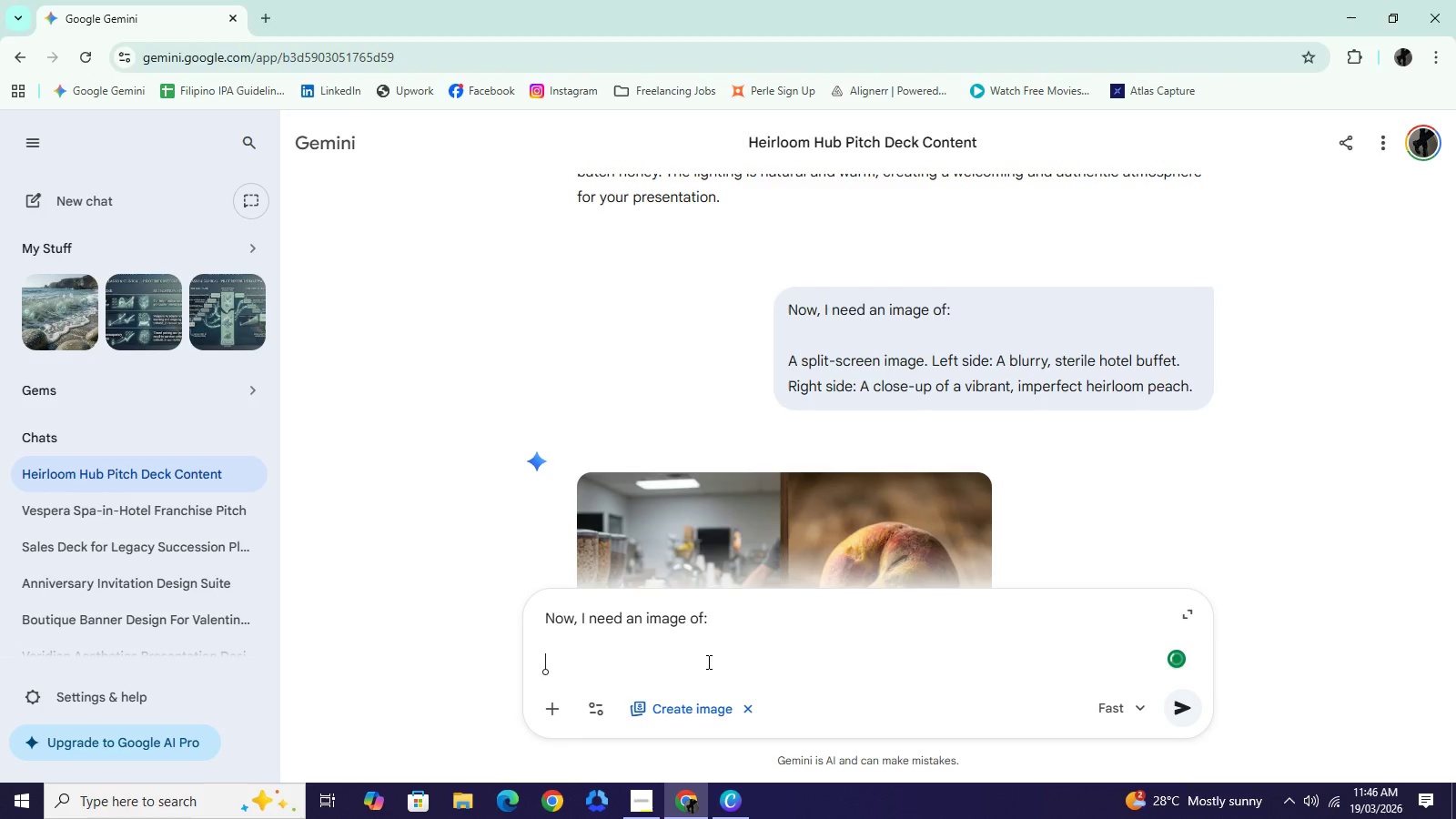 
type(A clean dtudio=)
key(Backspace)
key(Backspace)
key(Backspace)
key(Backspace)
key(Backspace)
key(Backspace)
key(Backspace)
type(studio shot of a Heritage Crate)
 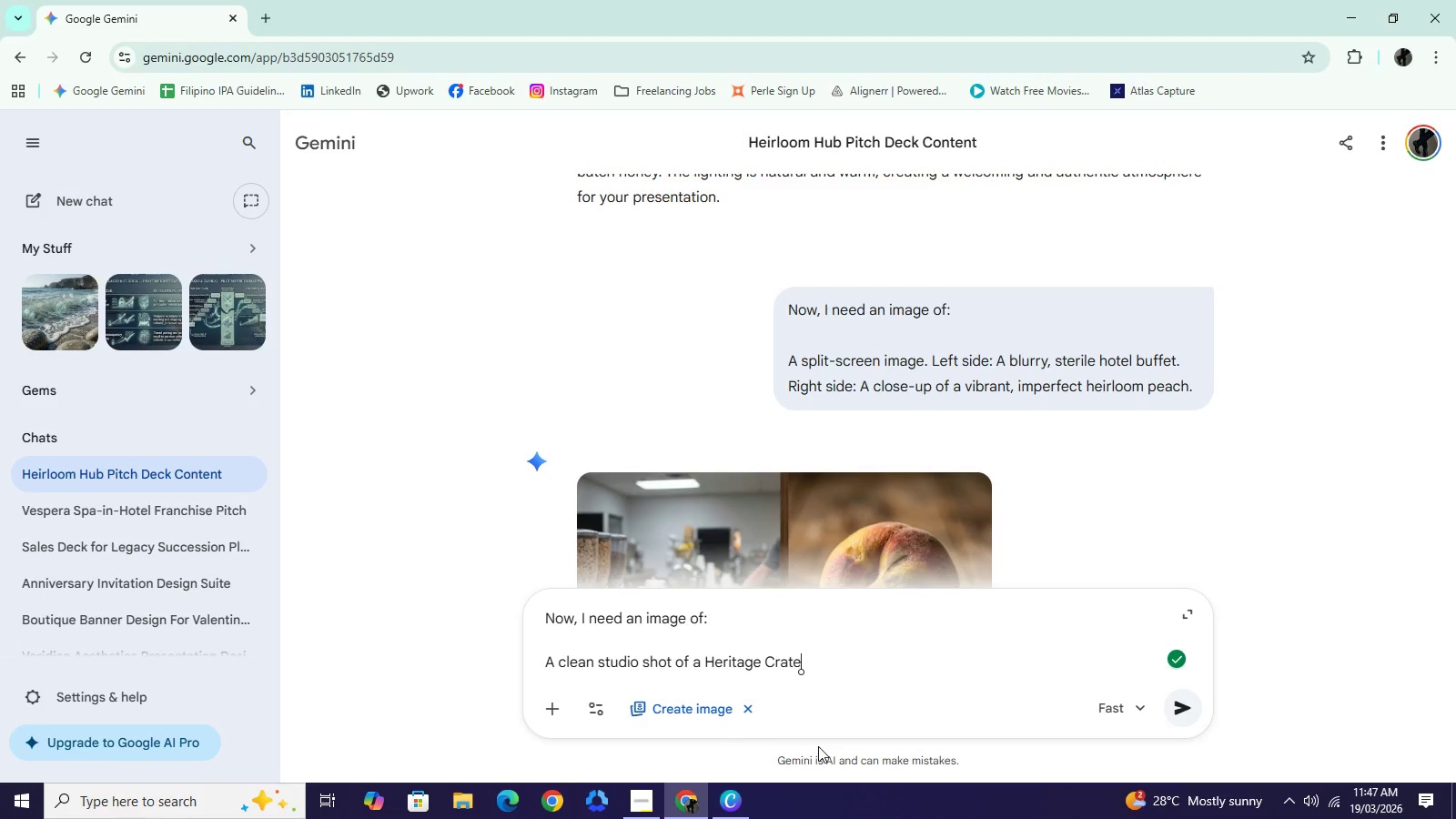 
type(, labeled with the)
key(Backspace)
key(Backspace)
key(Backspace)
type("The Heirl)
key(Backspace)
type(loom Bu)
key(Backspace)
key(Backspace)
key(Backspace)
type( Hub" brando)
key(Backspace)
key(Backspace)
type(ding.. )
key(Backspace)
key(Backspace)
 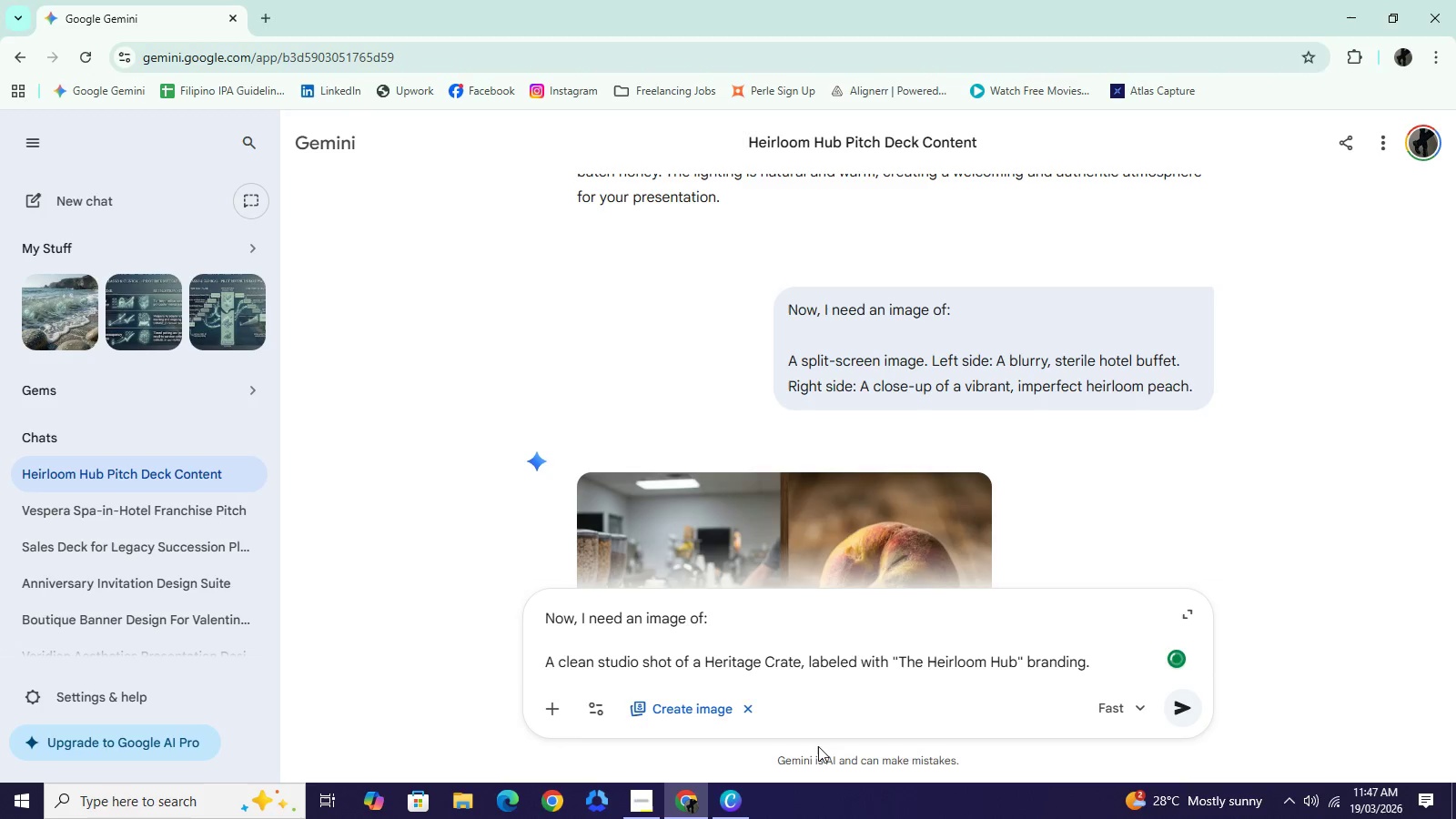 
wait(9.56)
 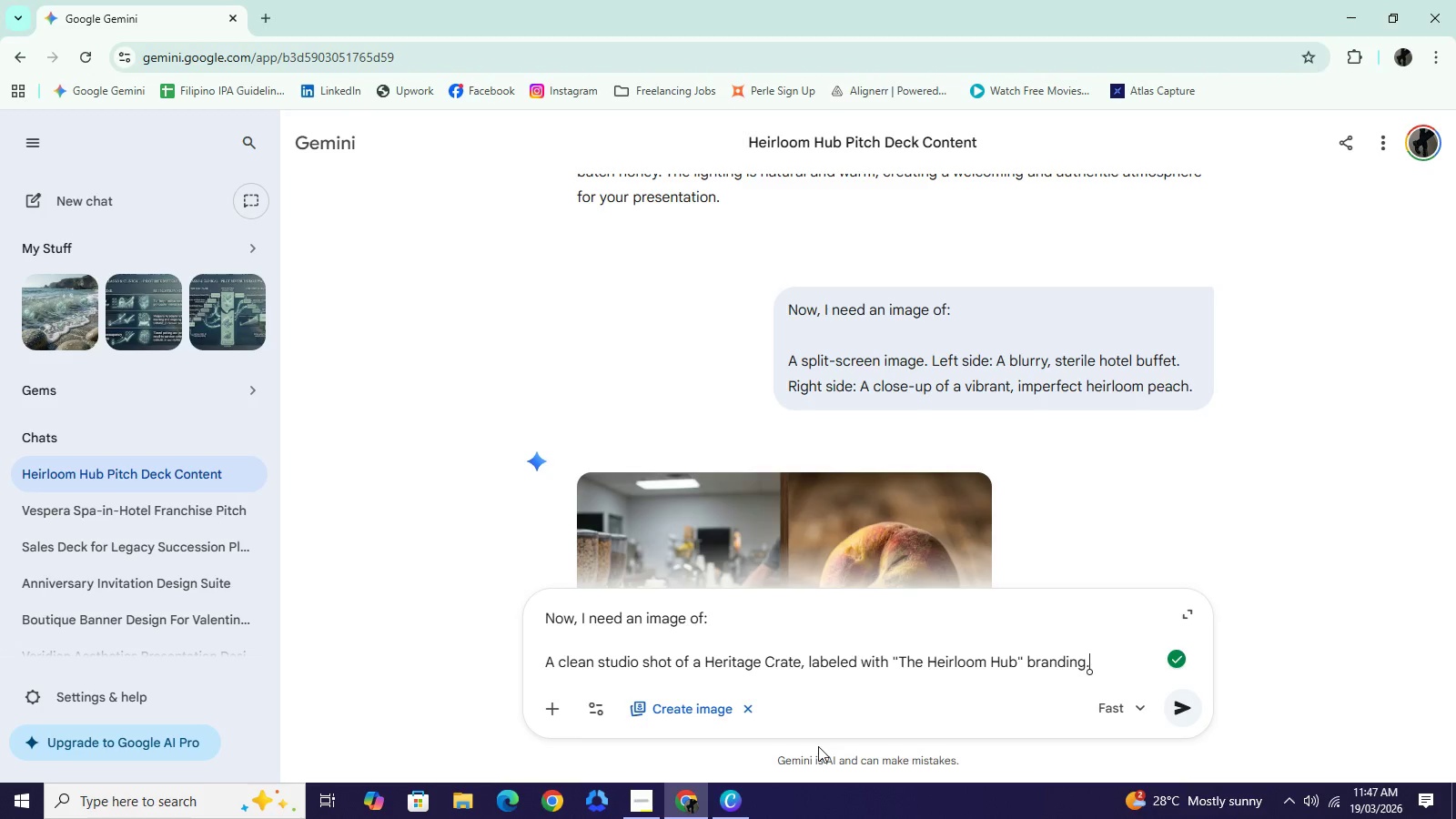 
left_click([1174, 705])
 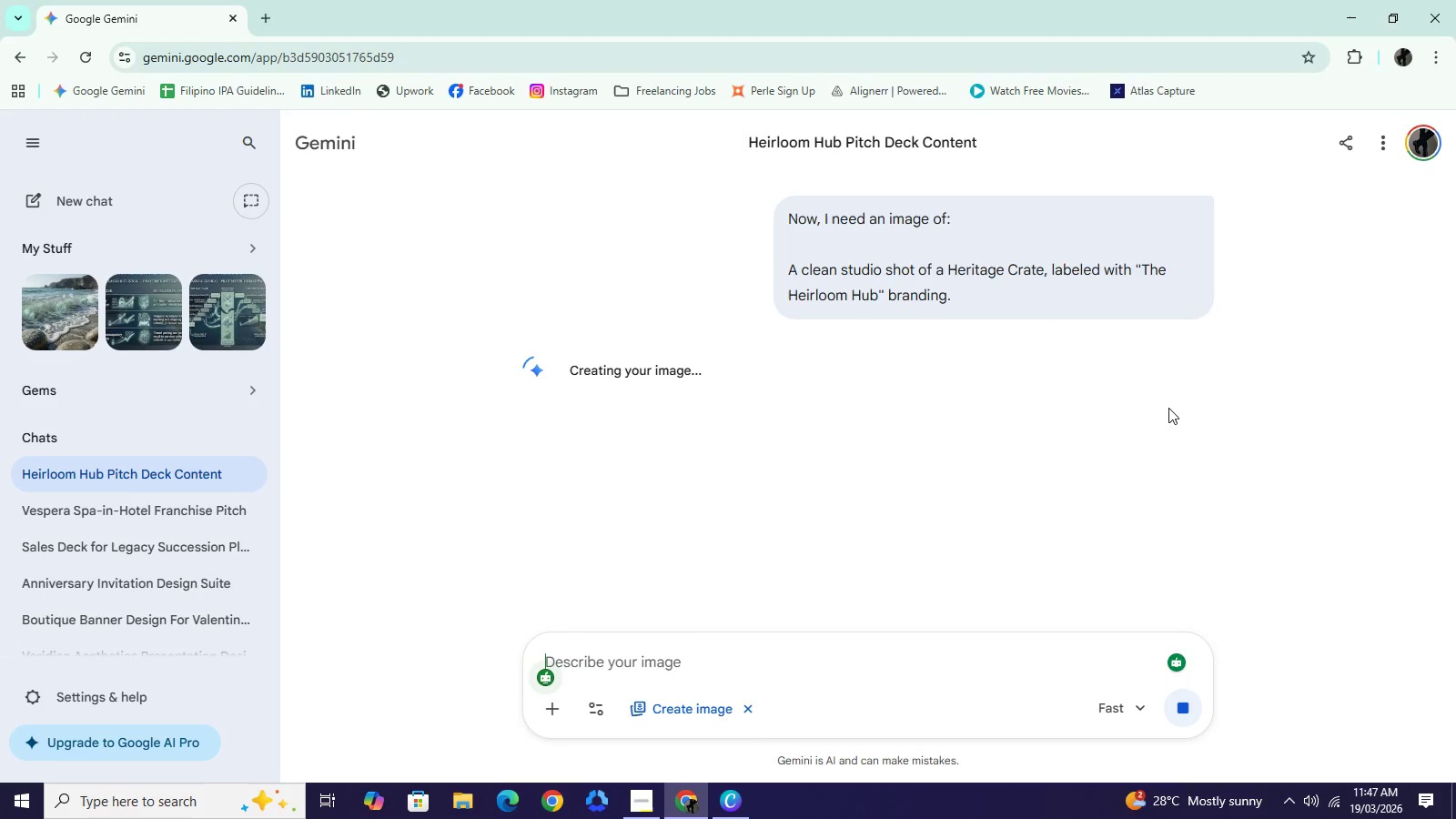 
wait(13.5)
 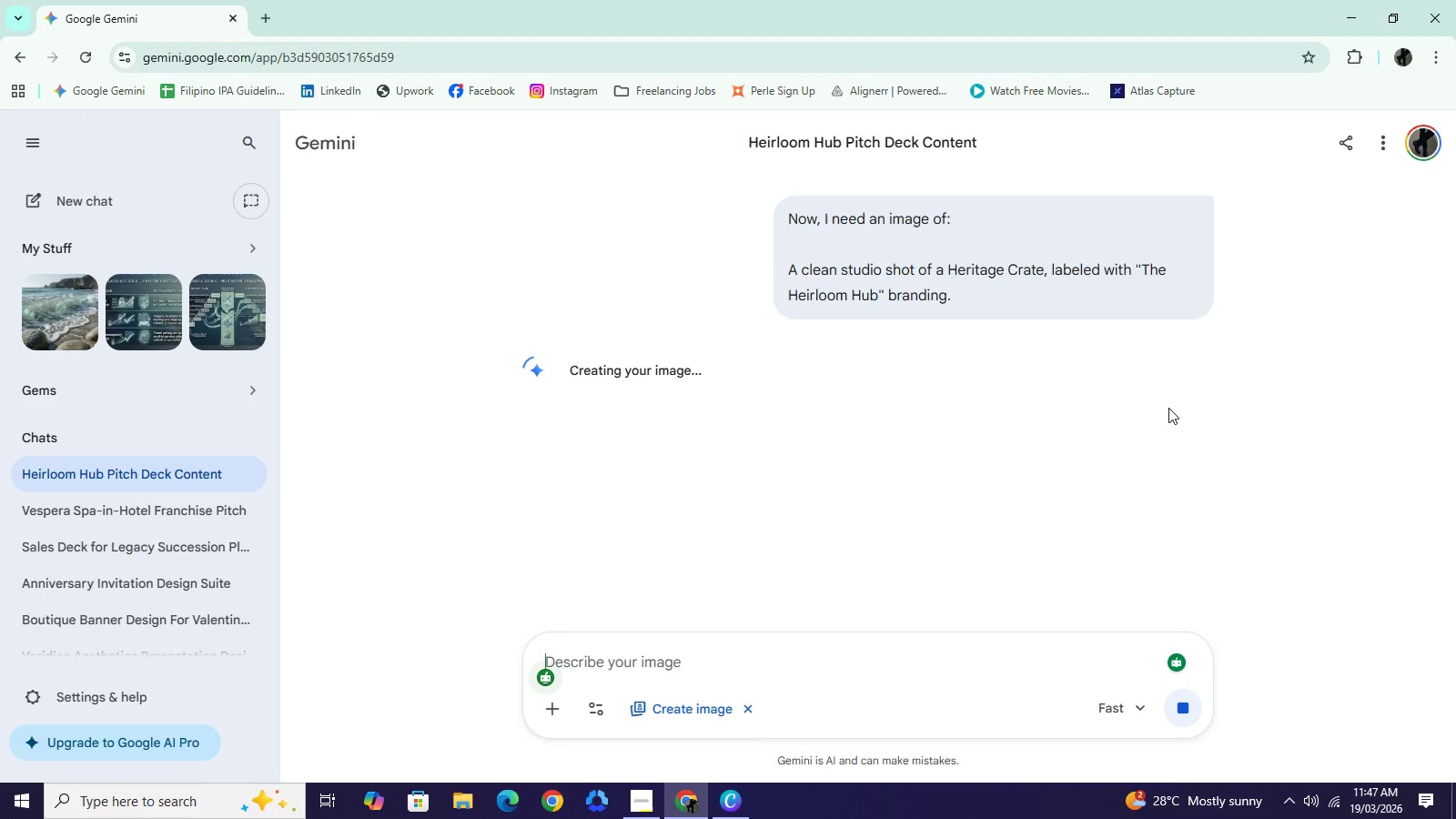 
scroll: coordinate [966, 584], scroll_direction: up, amount: 5.0
 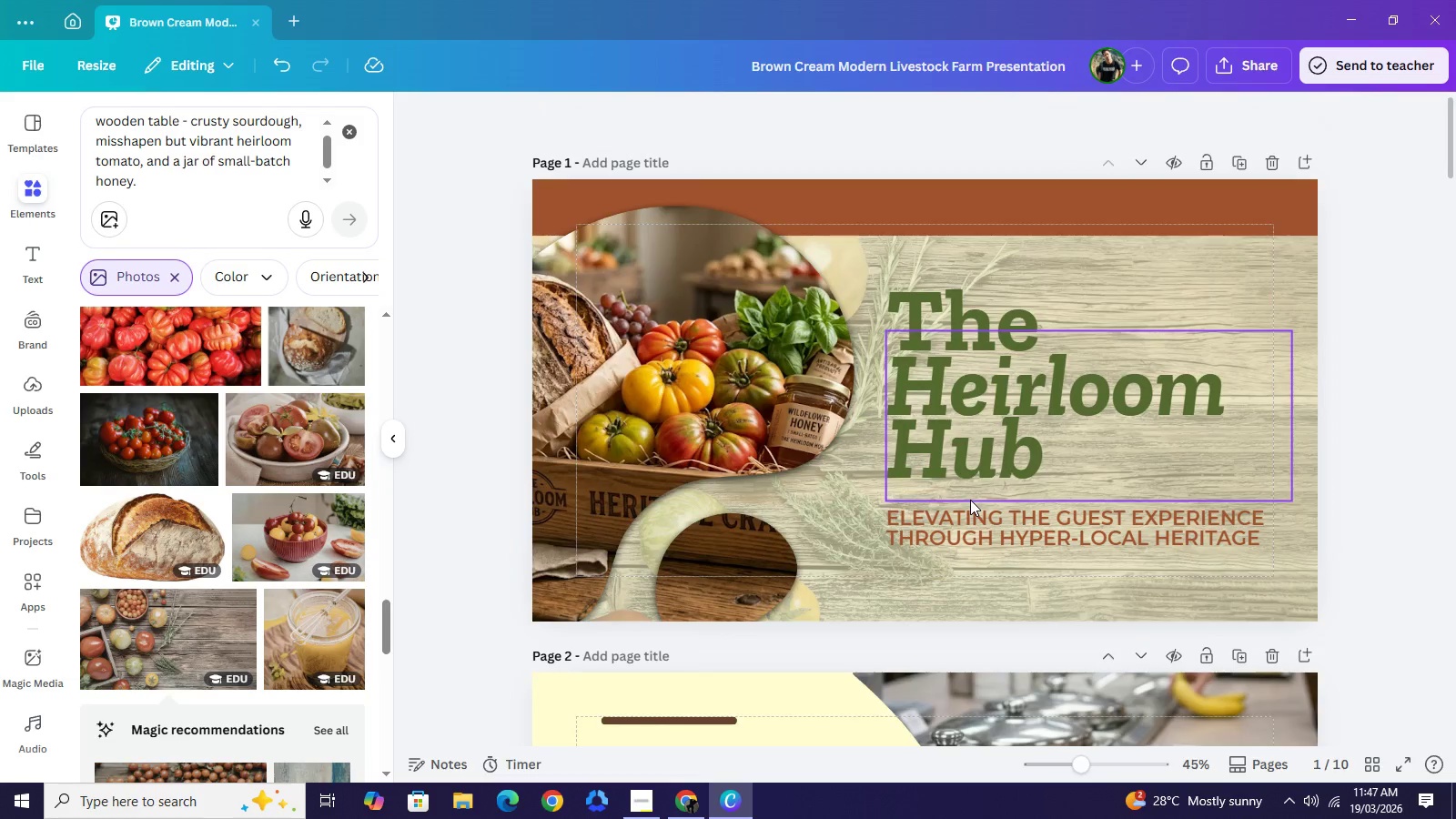 
scroll: coordinate [953, 528], scroll_direction: down, amount: 6.0
 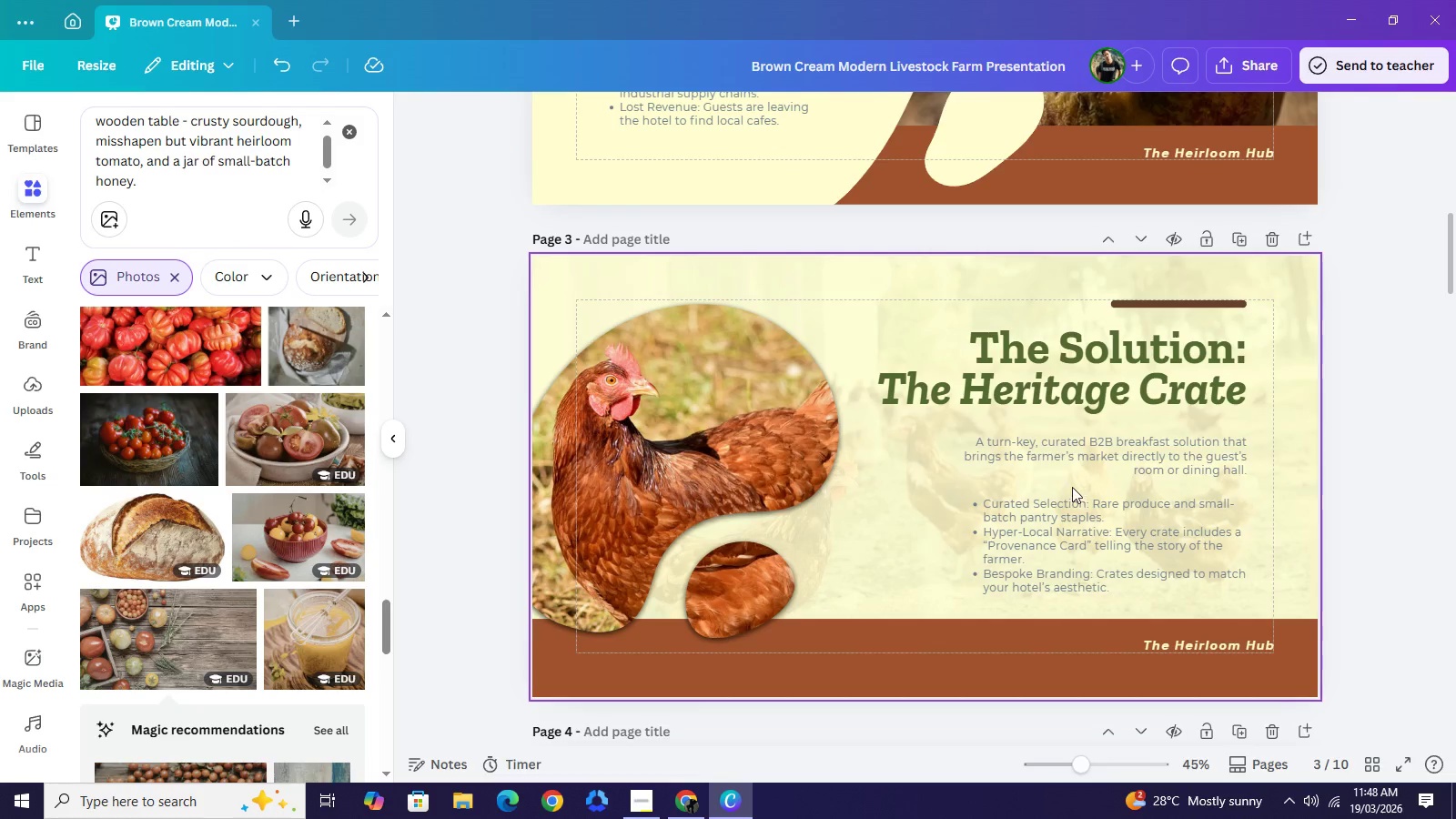 
scroll: coordinate [1099, 482], scroll_direction: up, amount: 1.0
 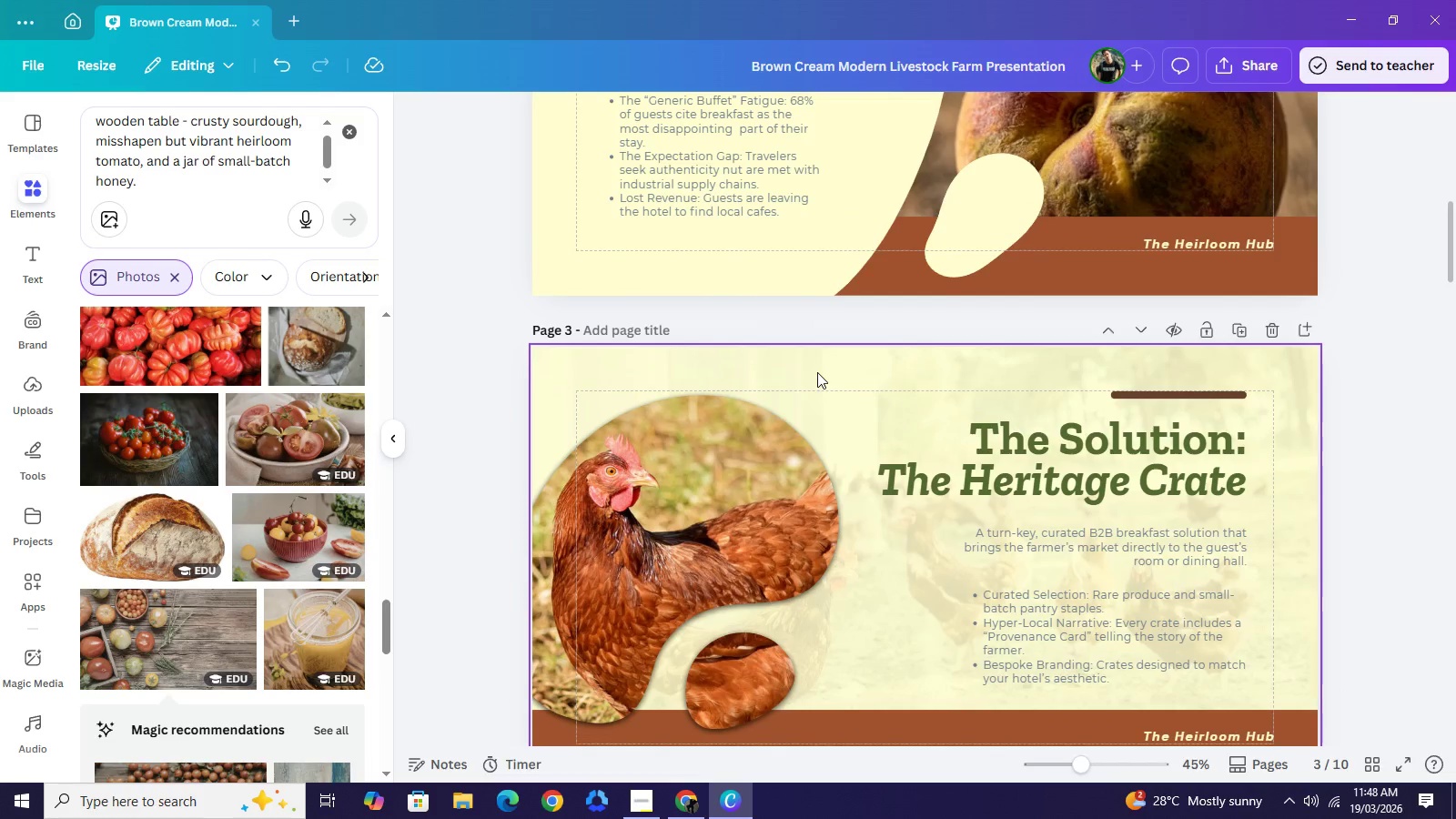 
left_click([817, 372])
 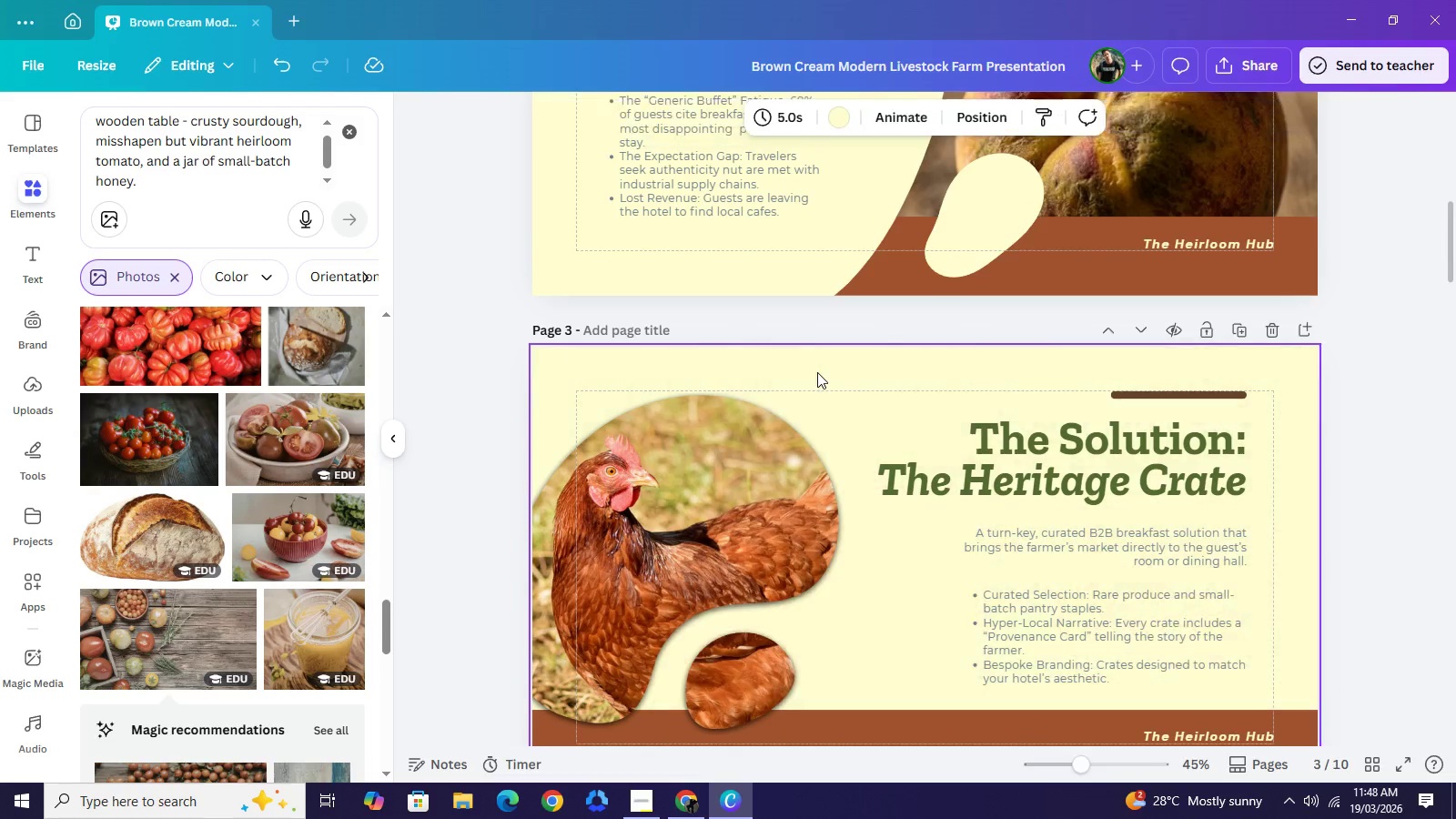 
key(Backspace)
 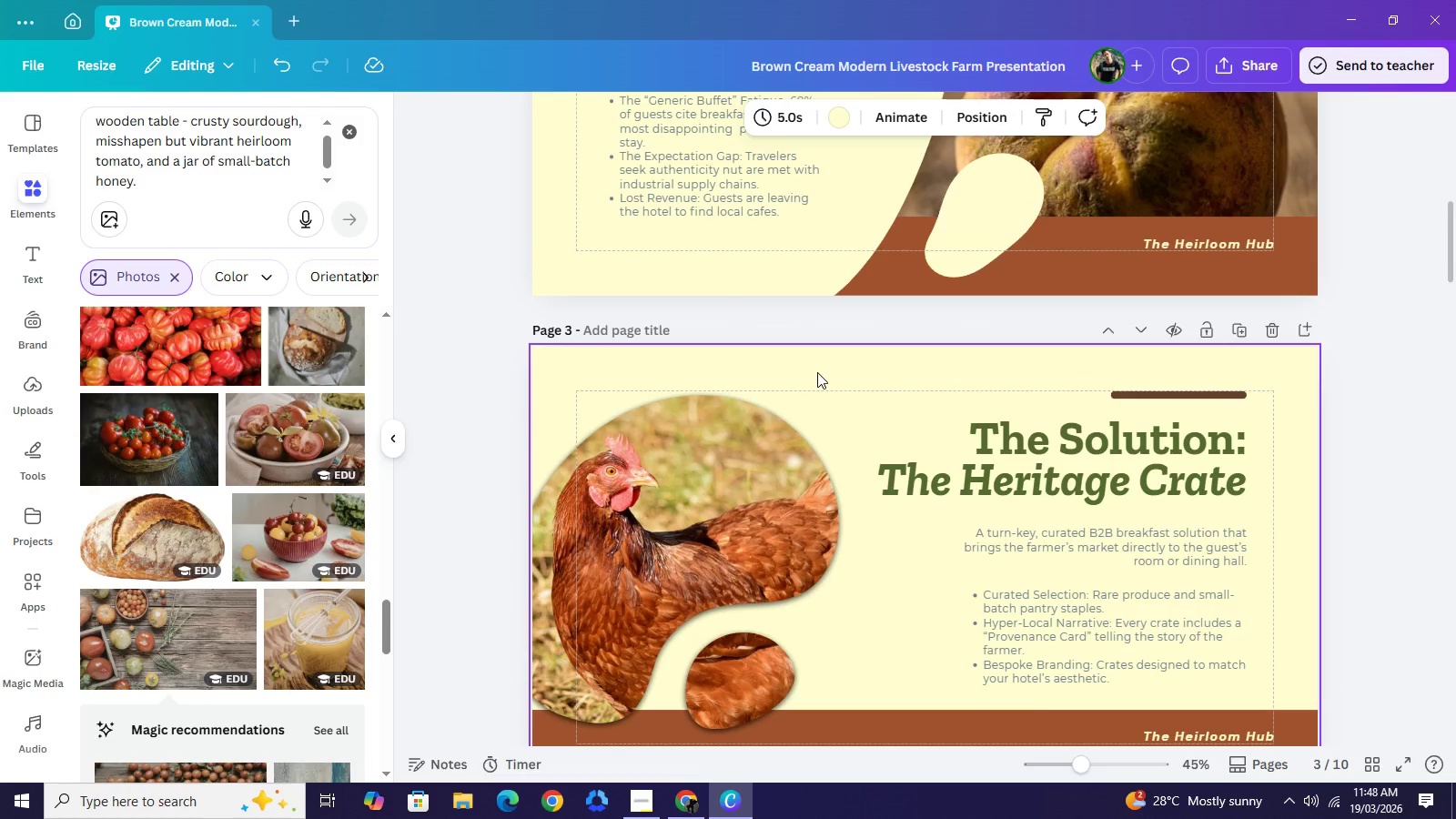 
scroll: coordinate [832, 382], scroll_direction: up, amount: 4.0
 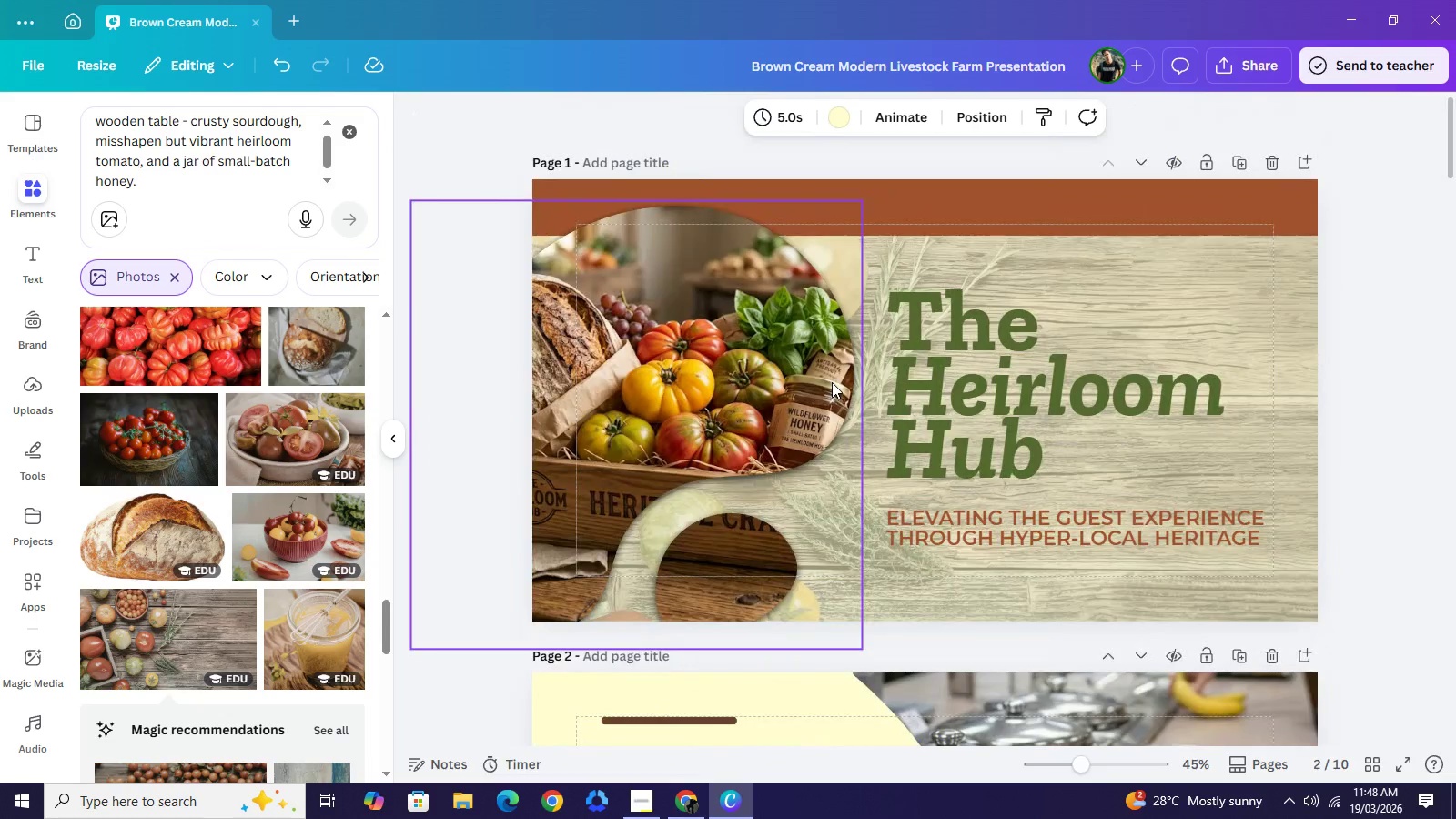 
scroll: coordinate [832, 383], scroll_direction: down, amount: 6.0
 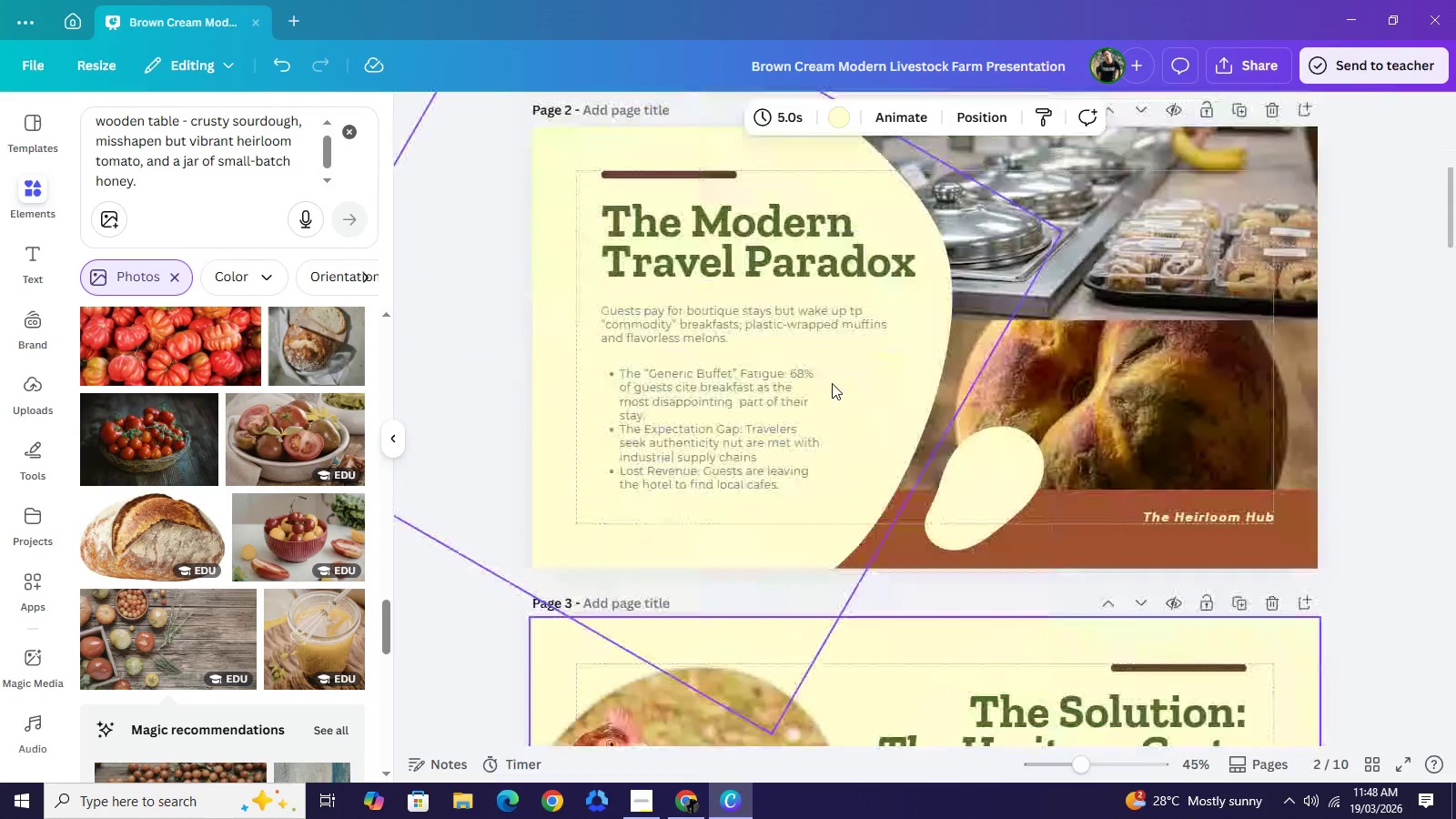 
scroll: coordinate [832, 383], scroll_direction: up, amount: 5.0
 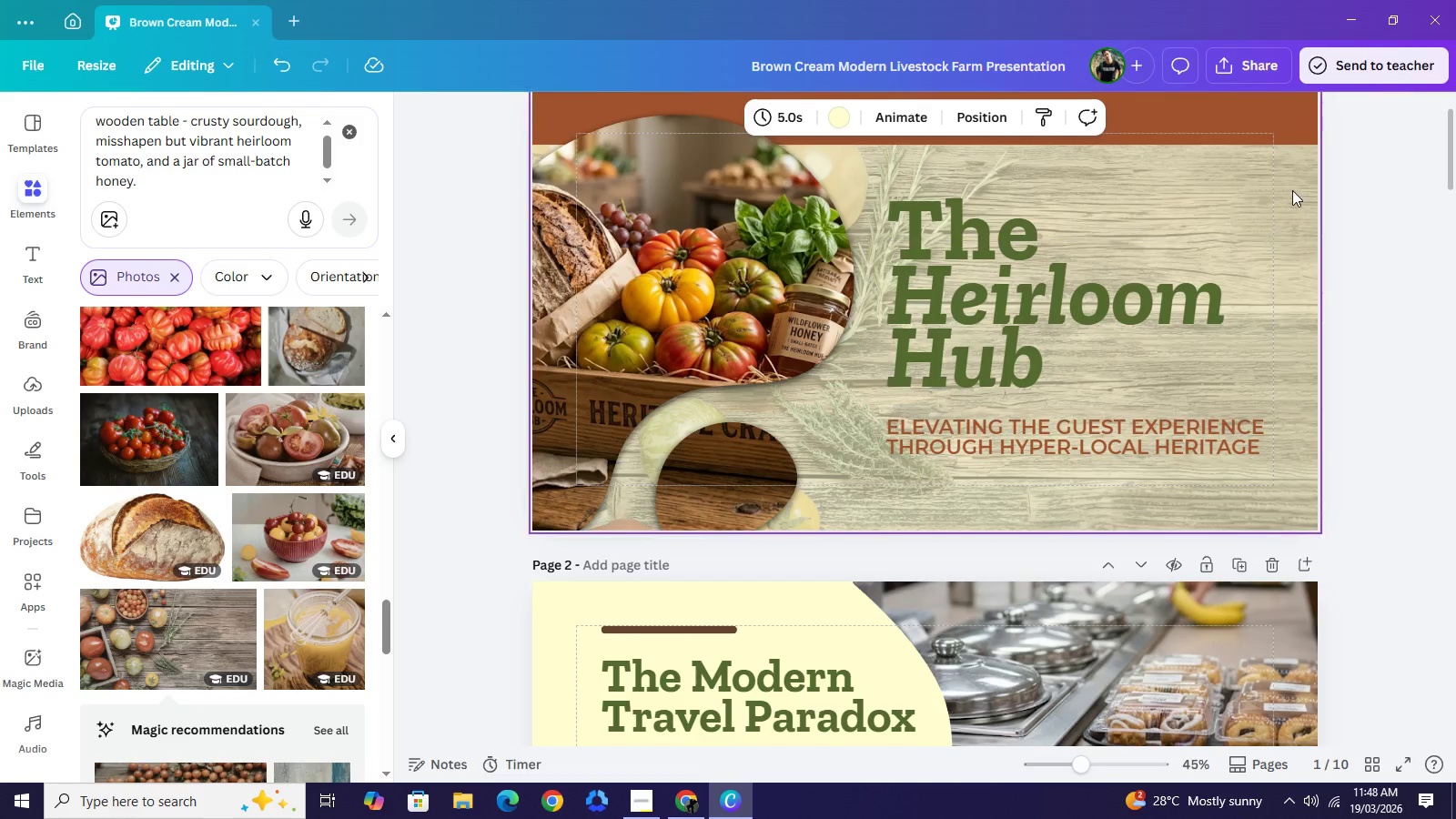 
left_click([1292, 190])
 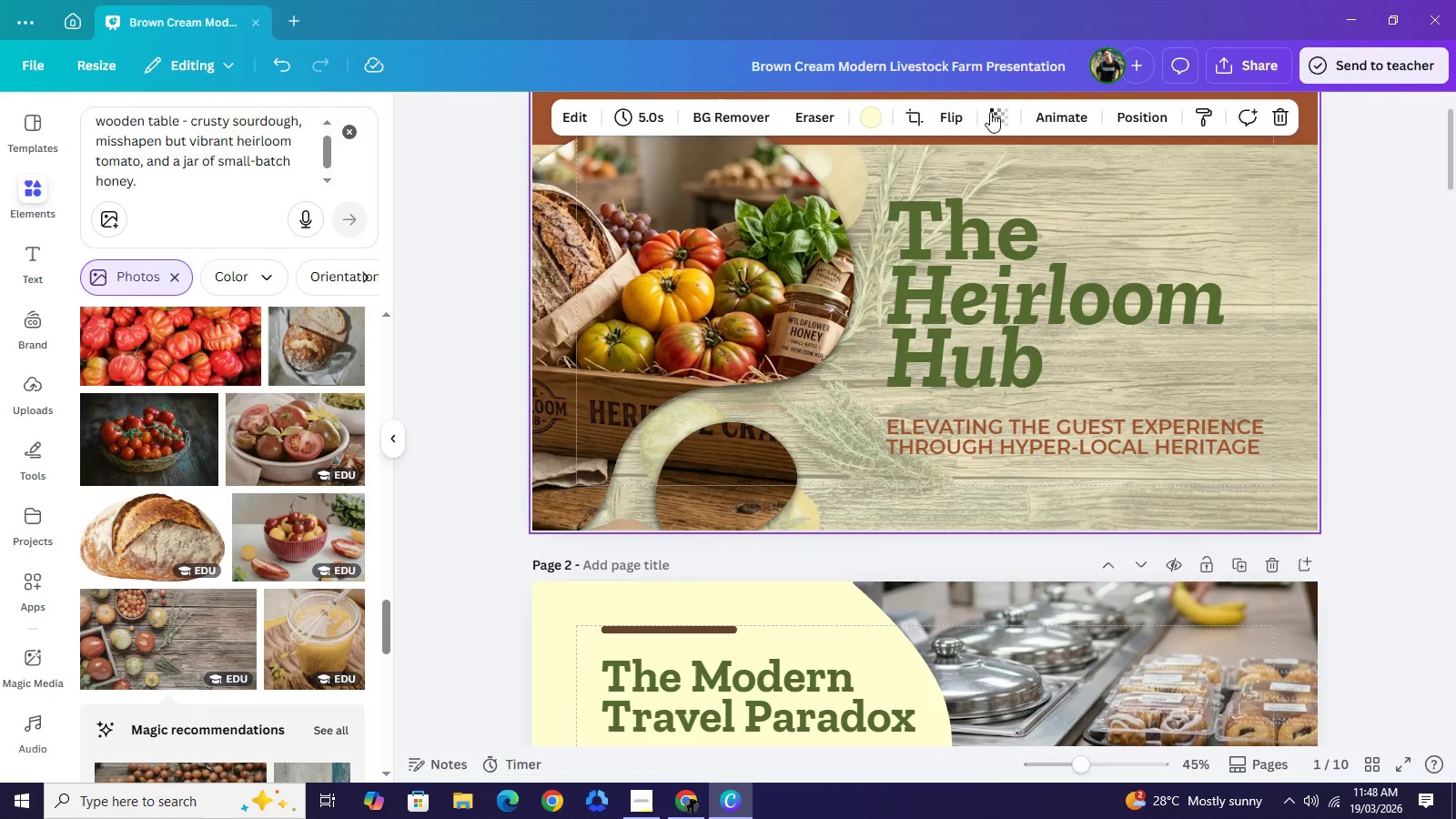 
left_click([991, 112])
 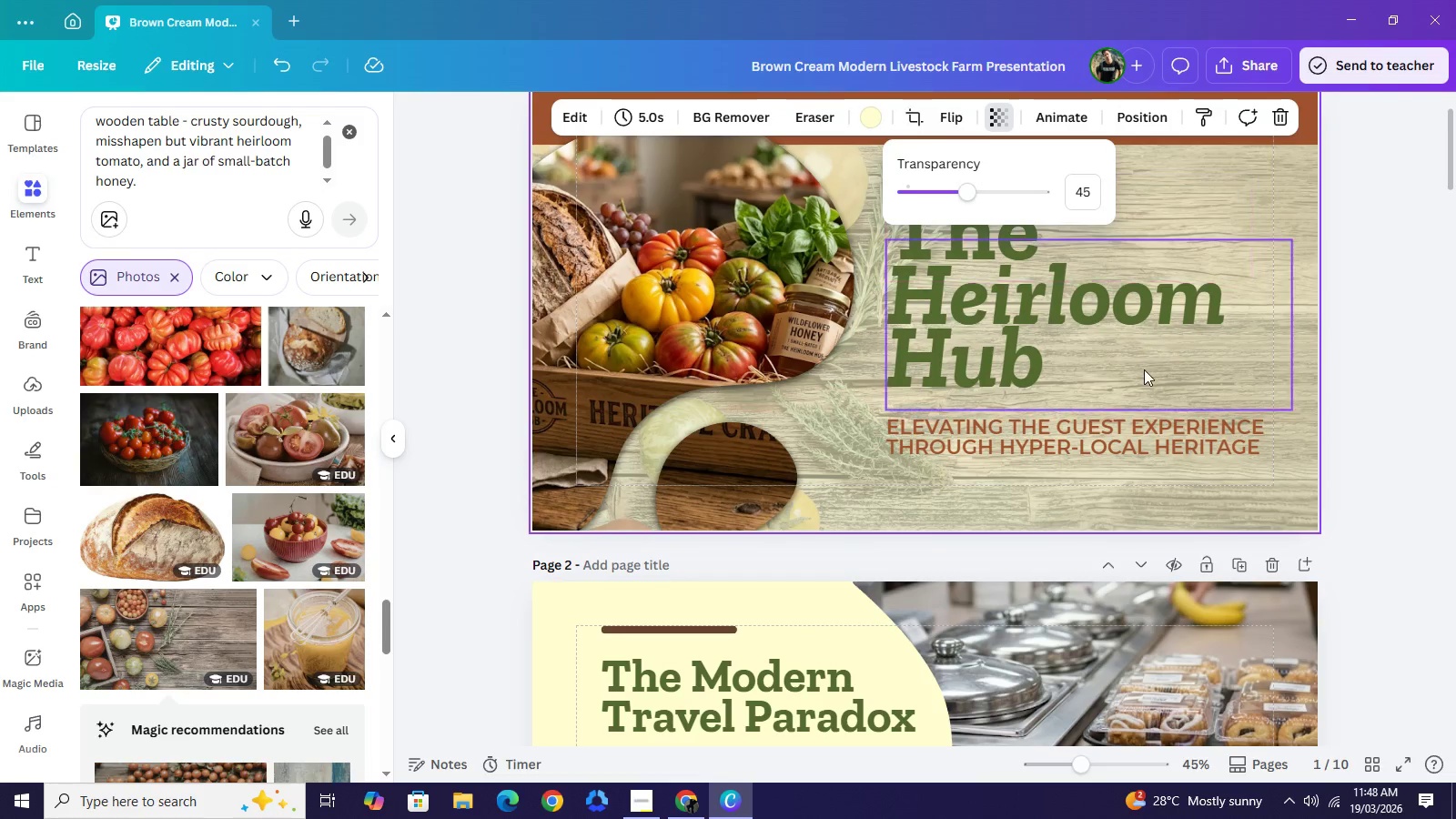 
scroll: coordinate [1144, 369], scroll_direction: down, amount: 4.0
 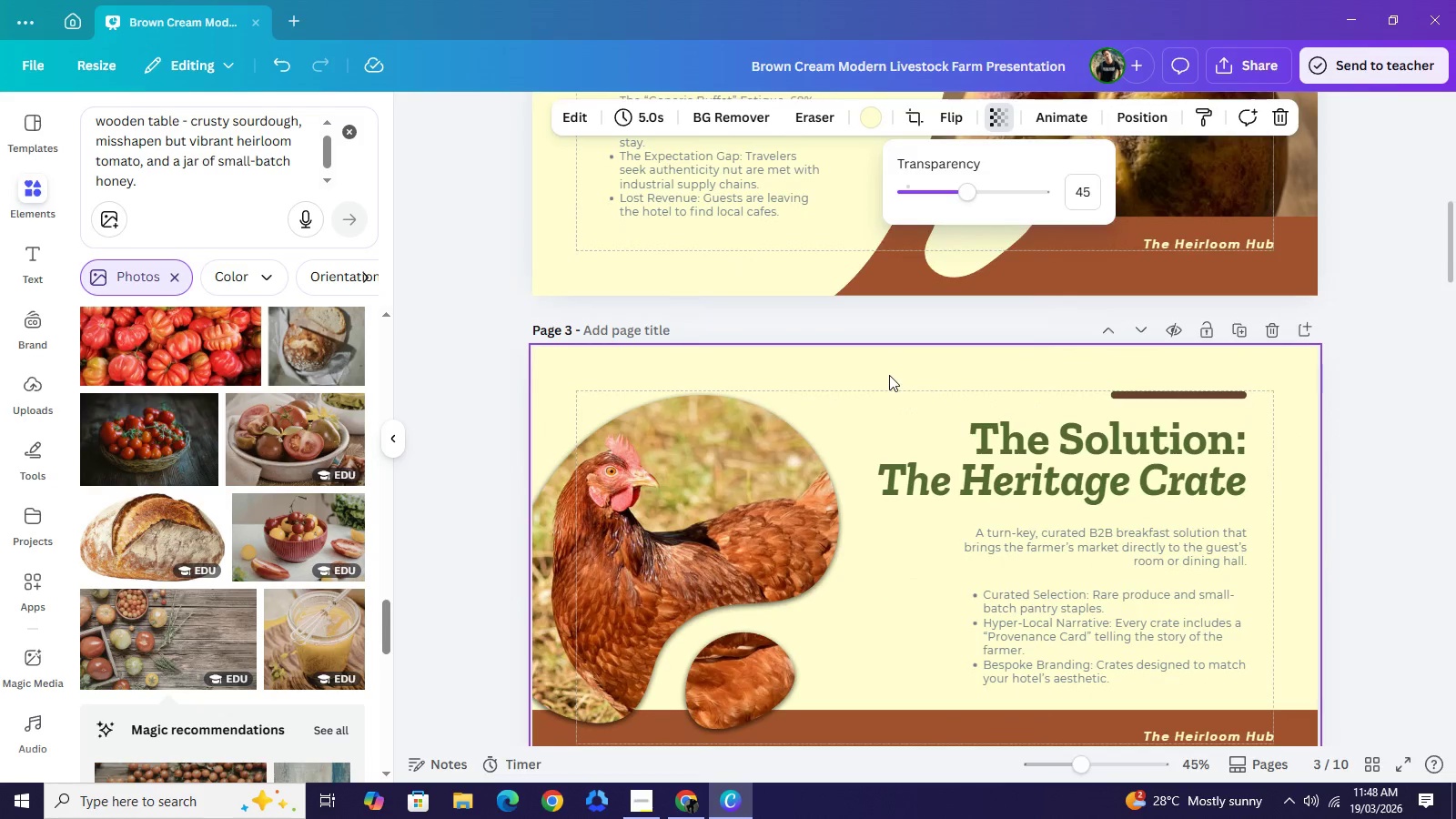 
left_click([889, 375])
 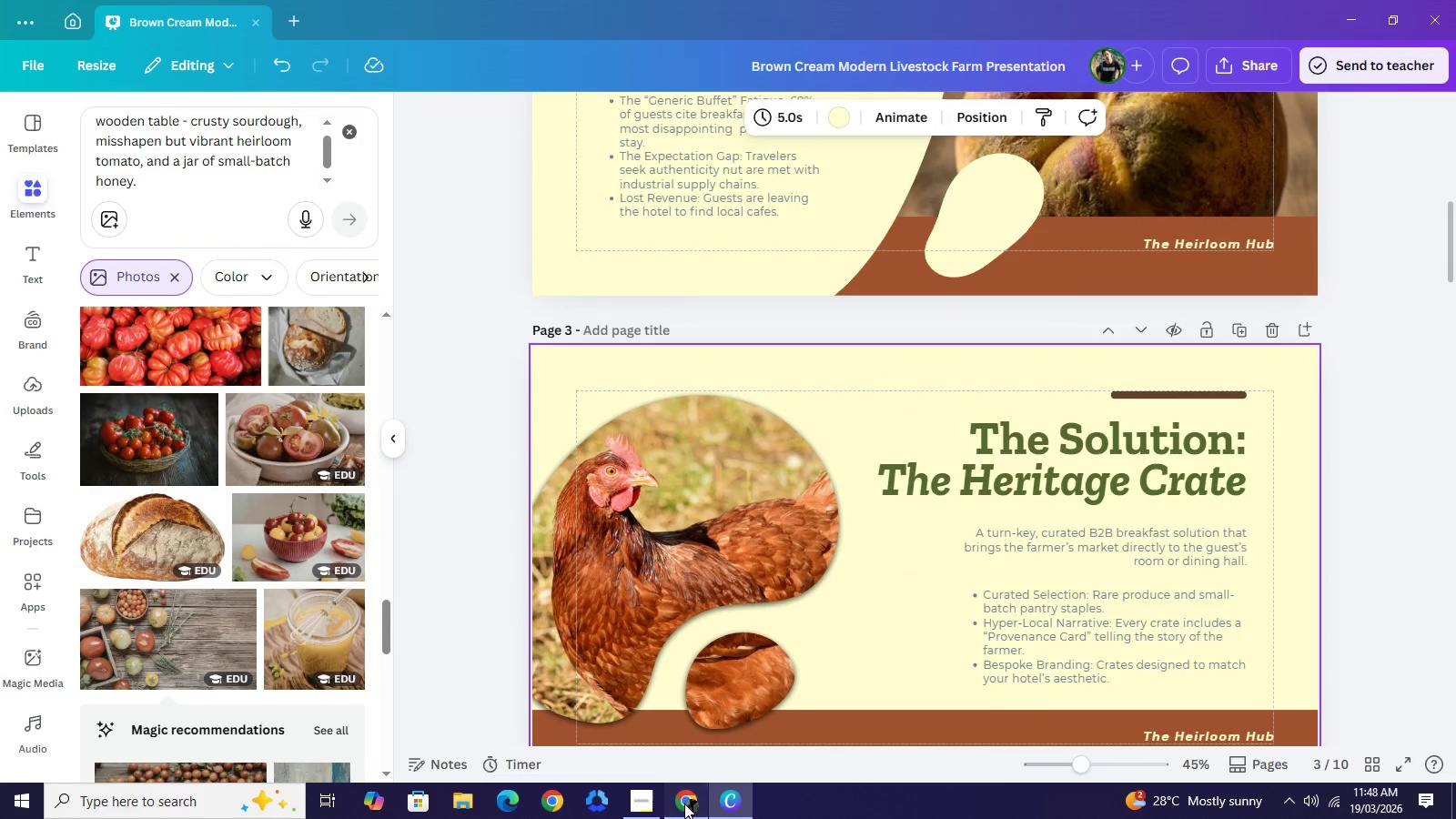 
left_click([684, 804])
 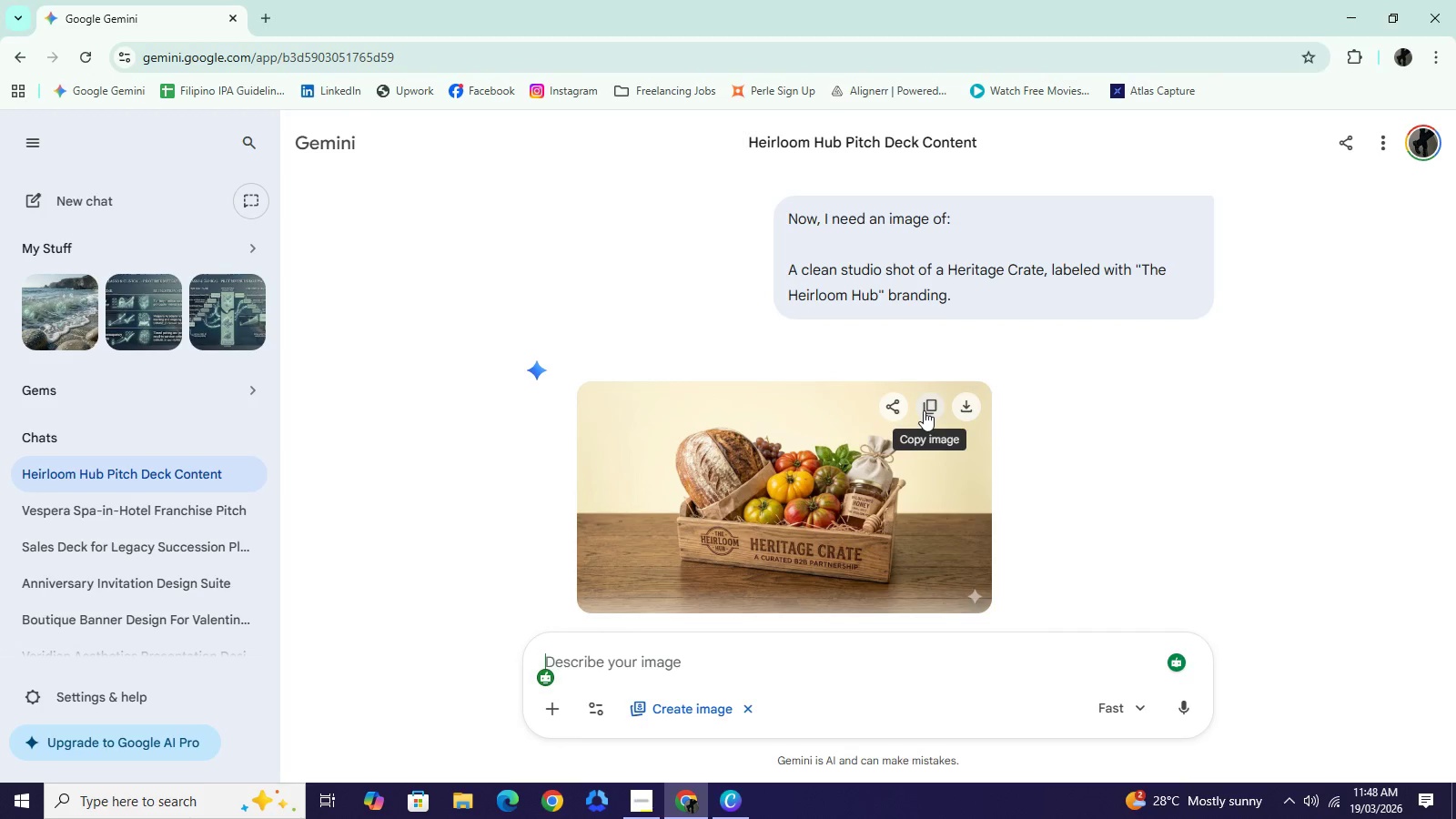 
wait(7.84)
 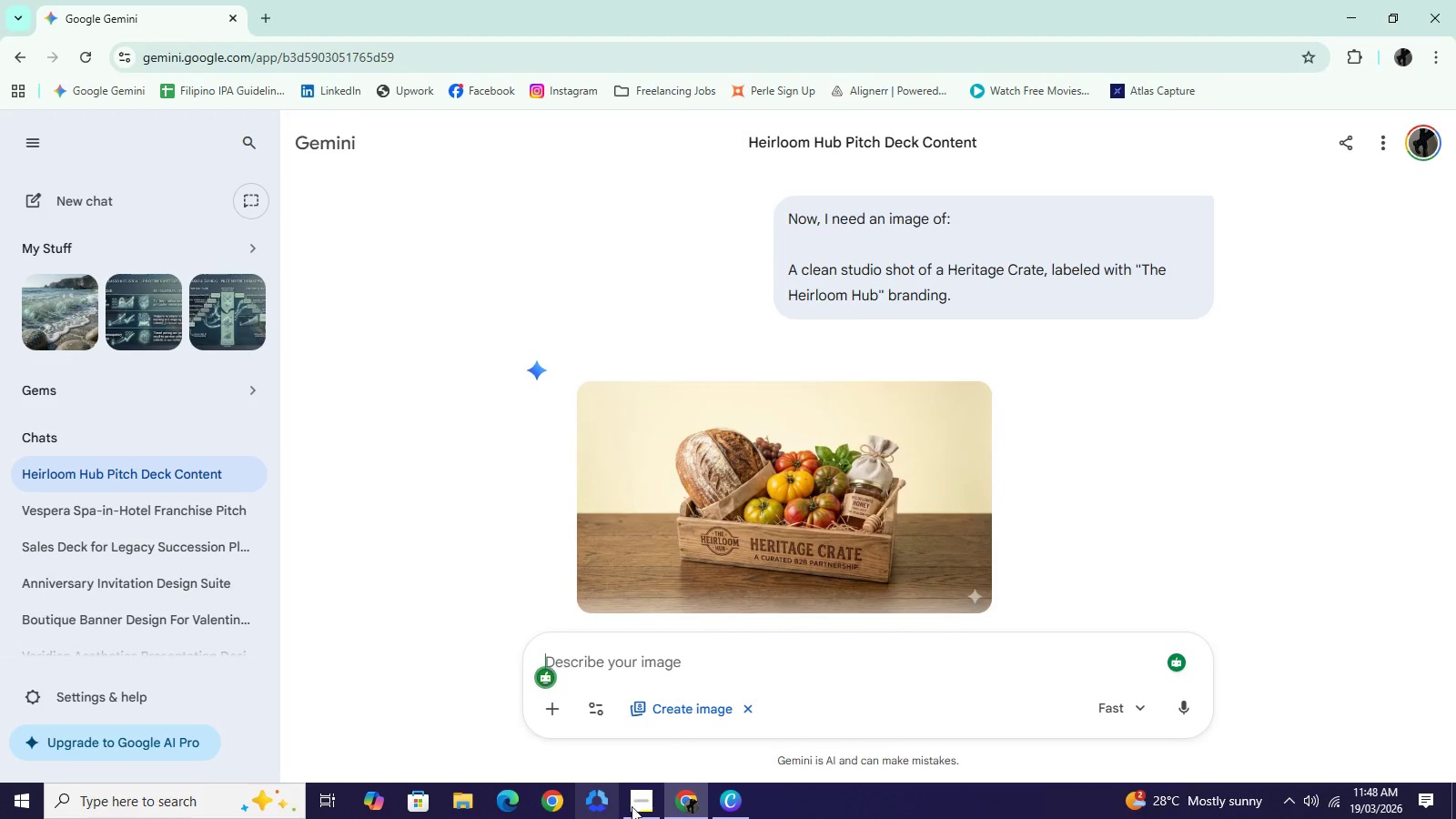 
left_click([924, 410])
 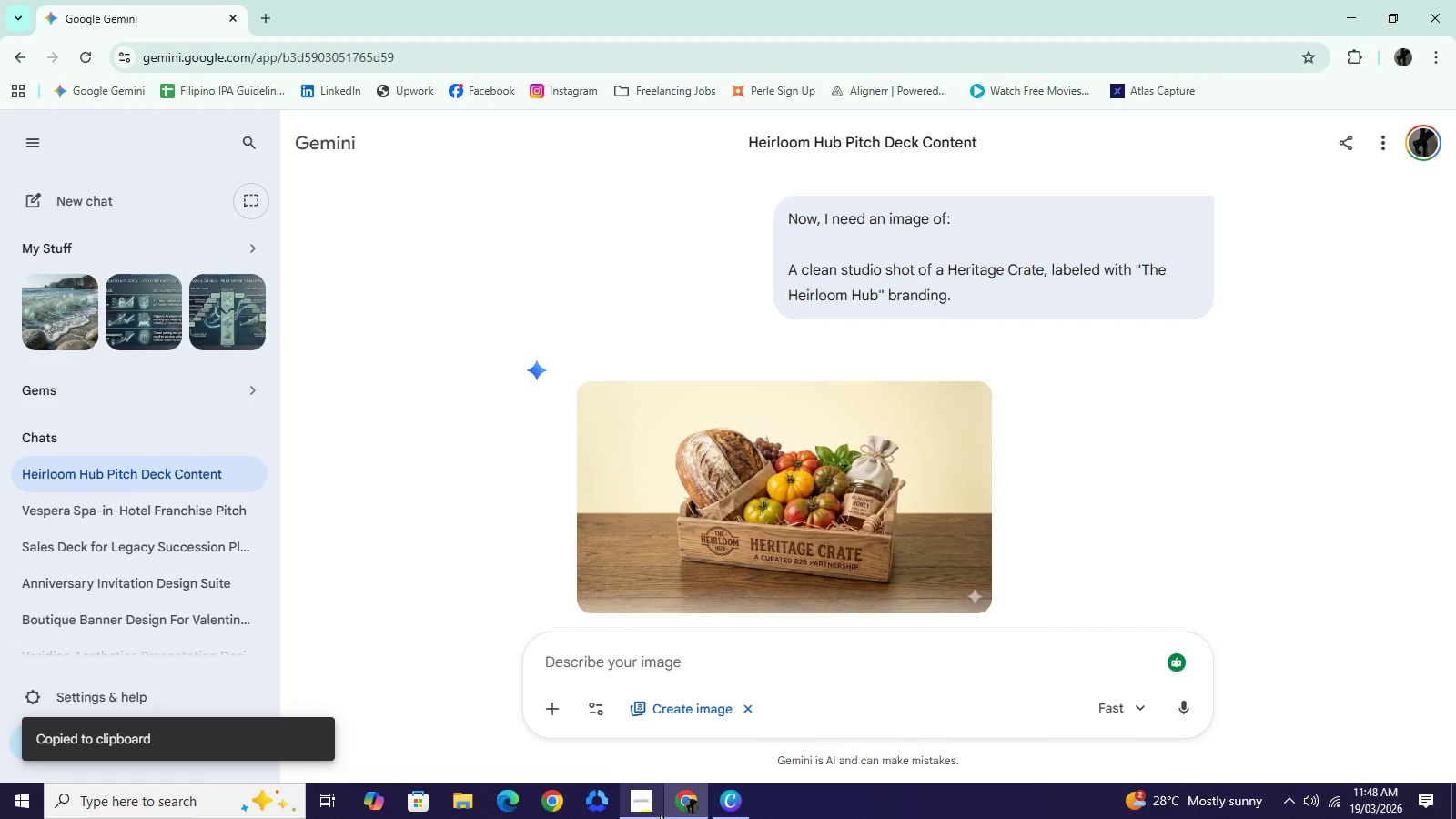 
left_click([725, 812])
 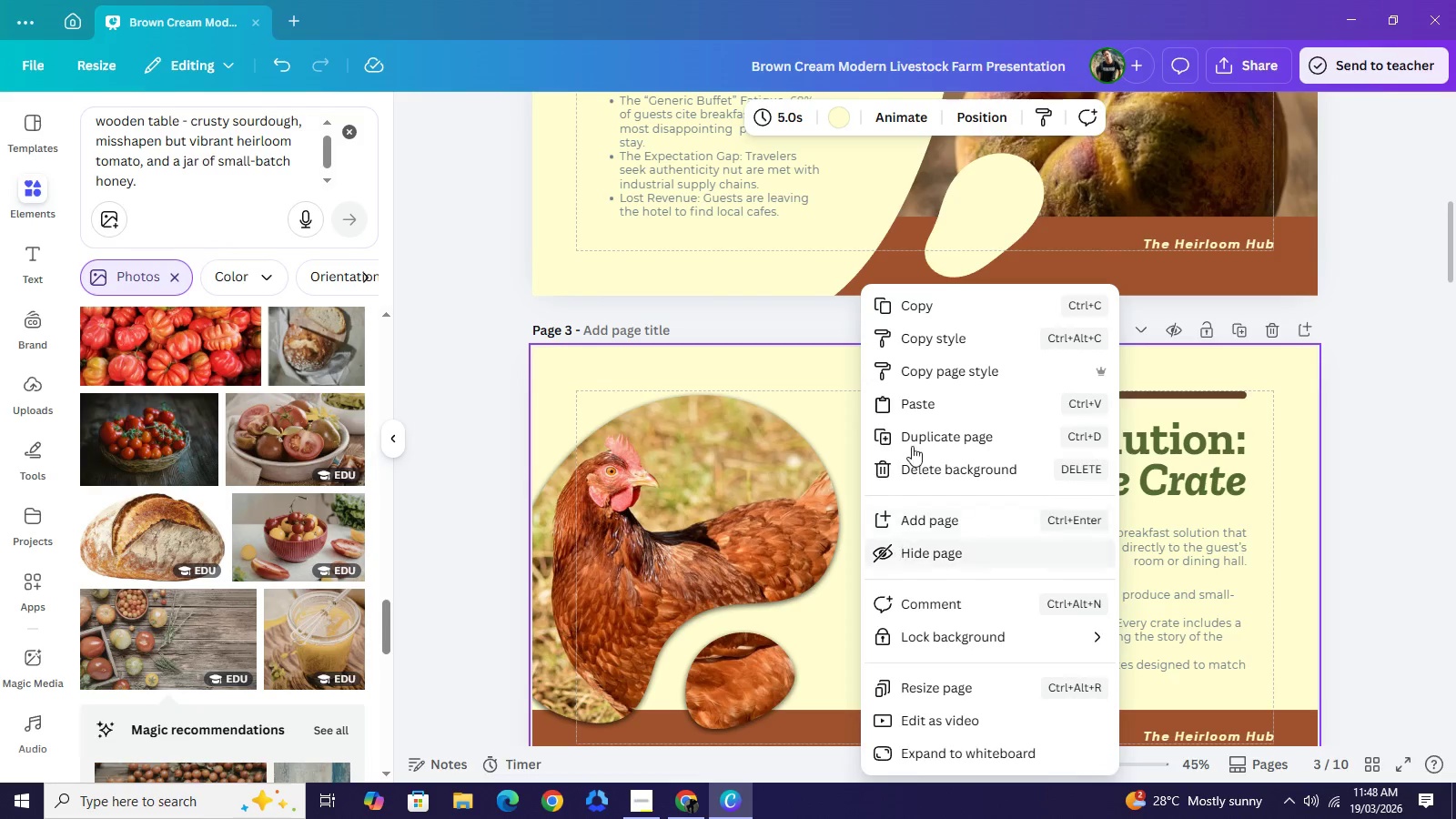 
left_click([917, 396])
 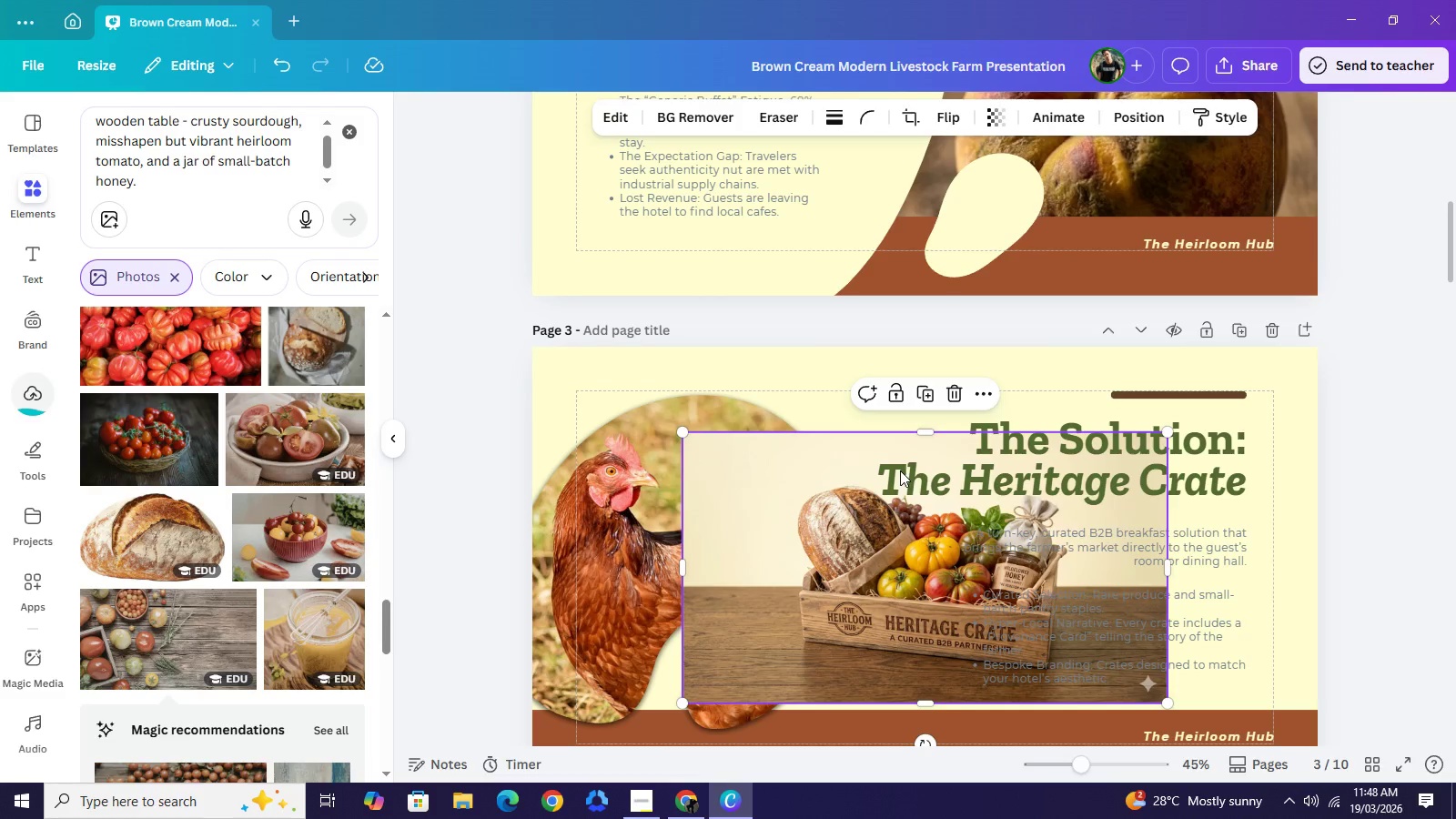 
right_click([804, 499])
 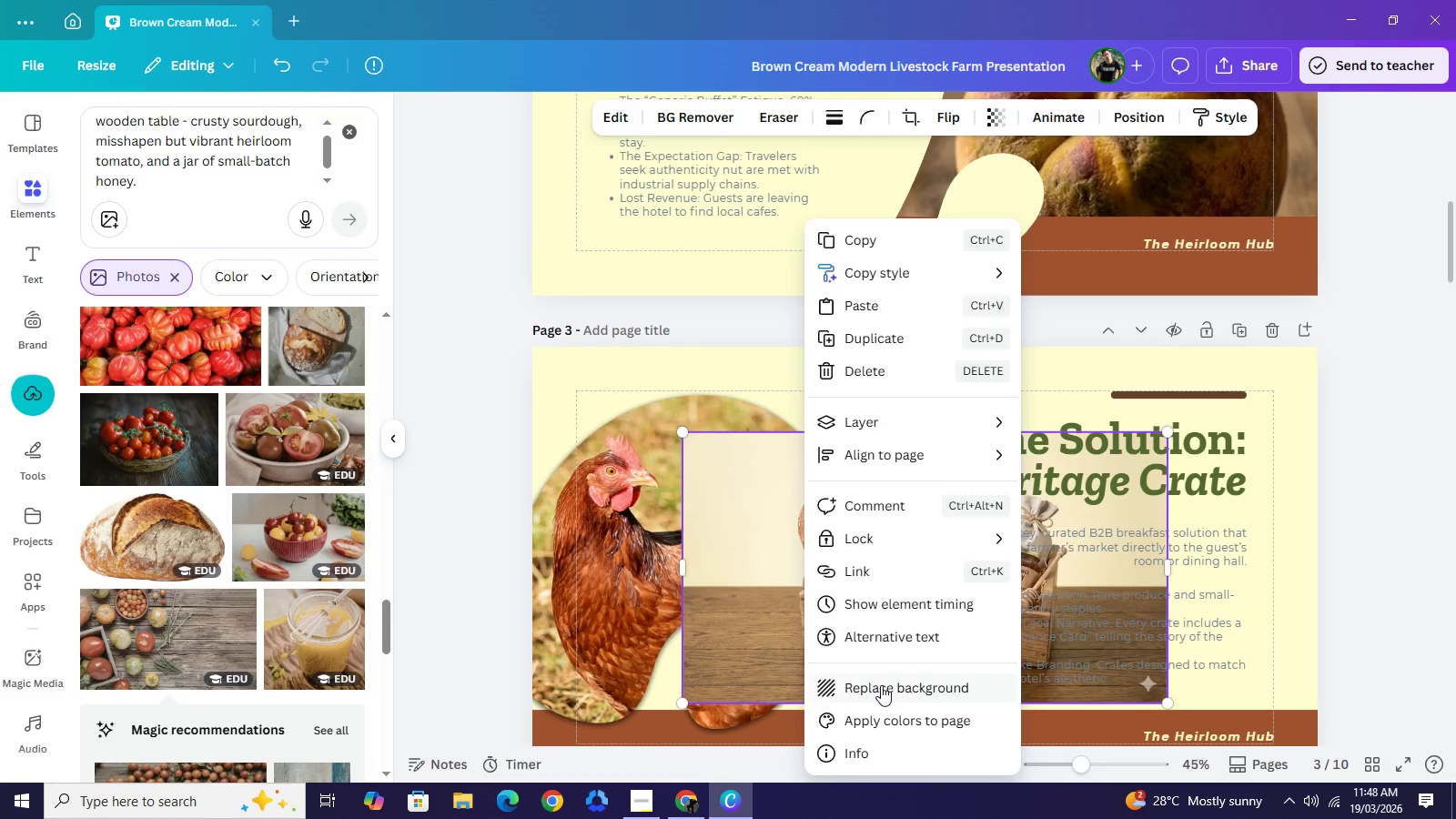 
left_click([881, 685])
 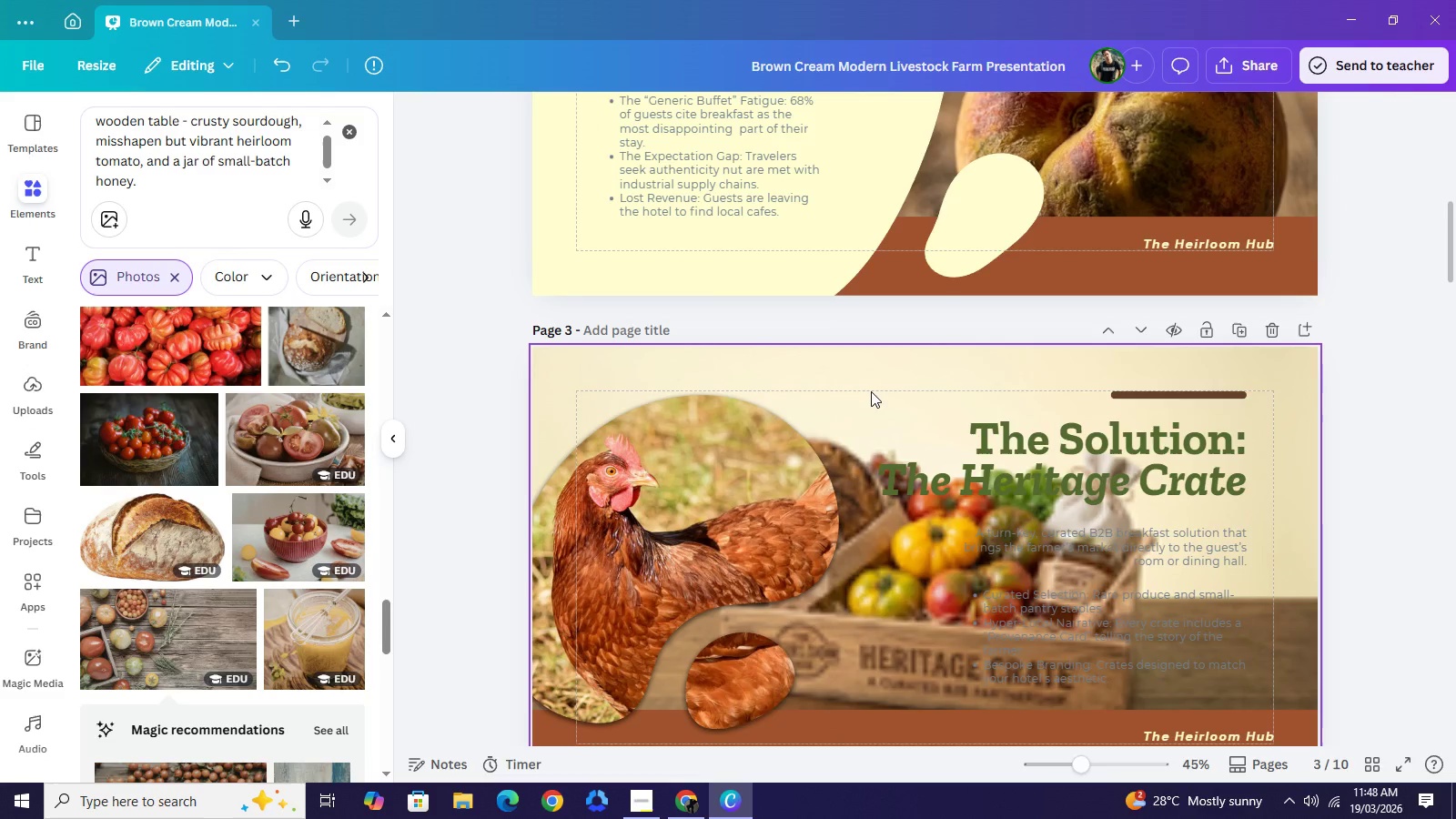 
left_click([879, 408])
 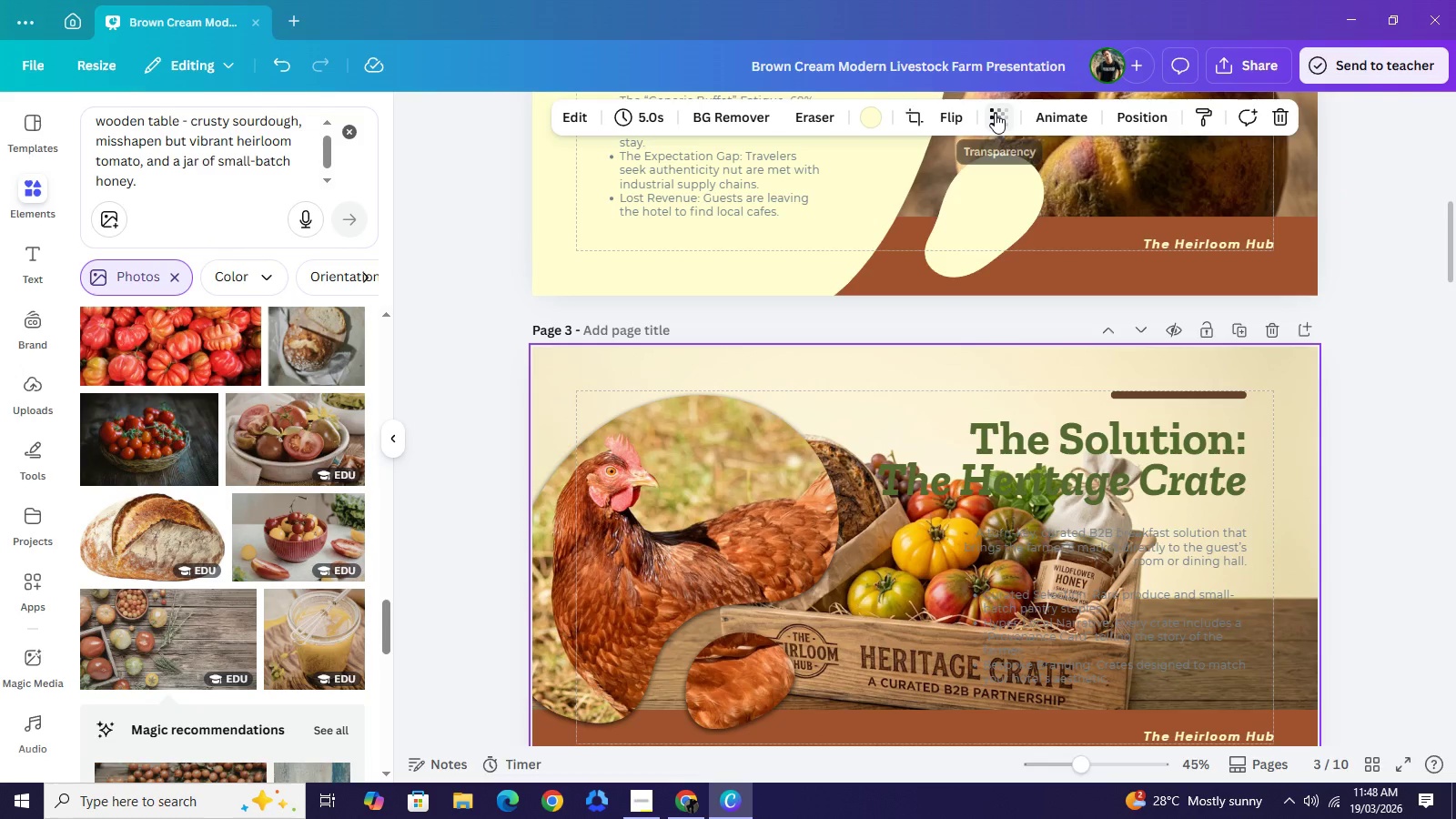 
left_click([995, 113])
 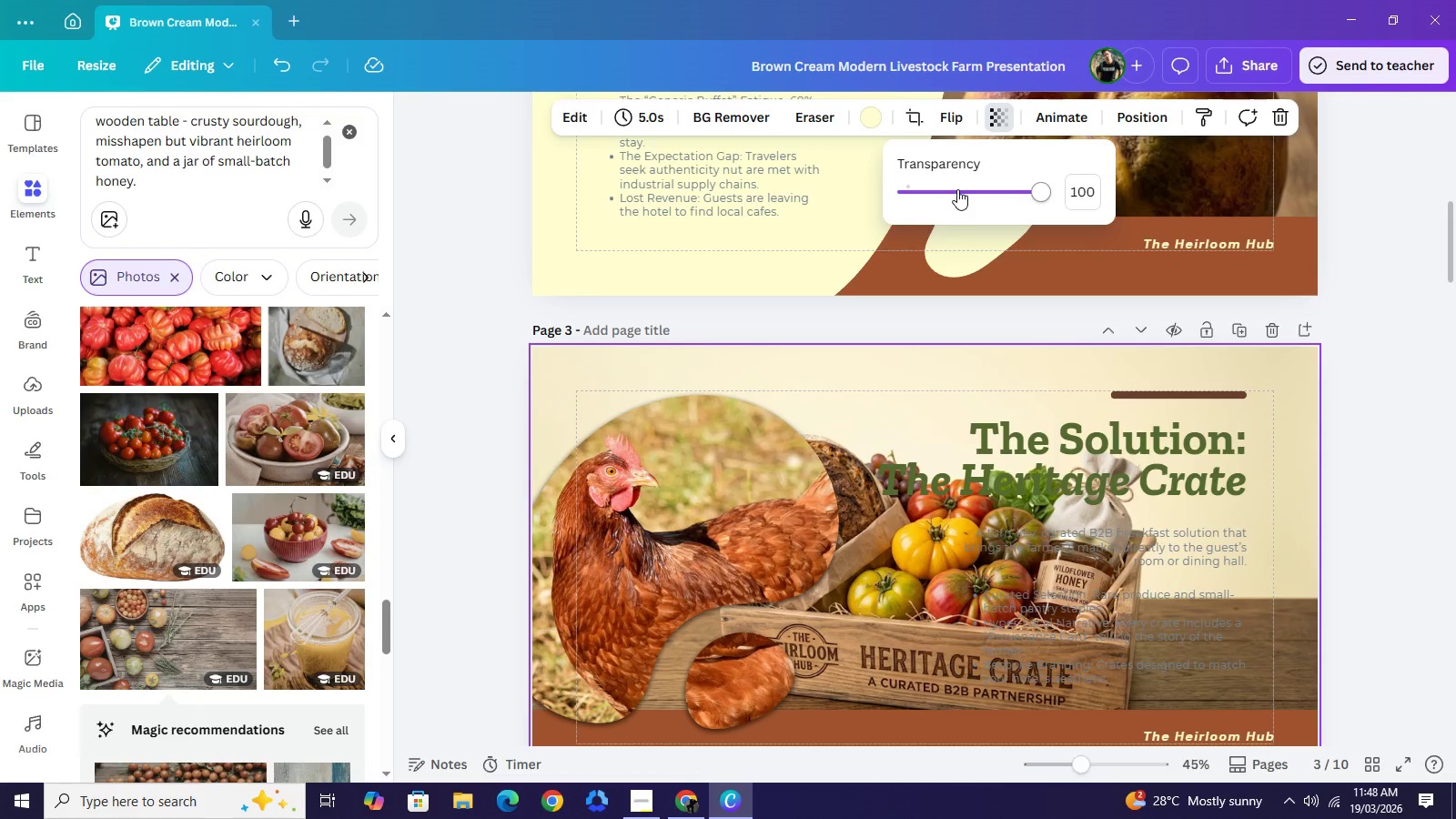 
left_click([956, 189])
 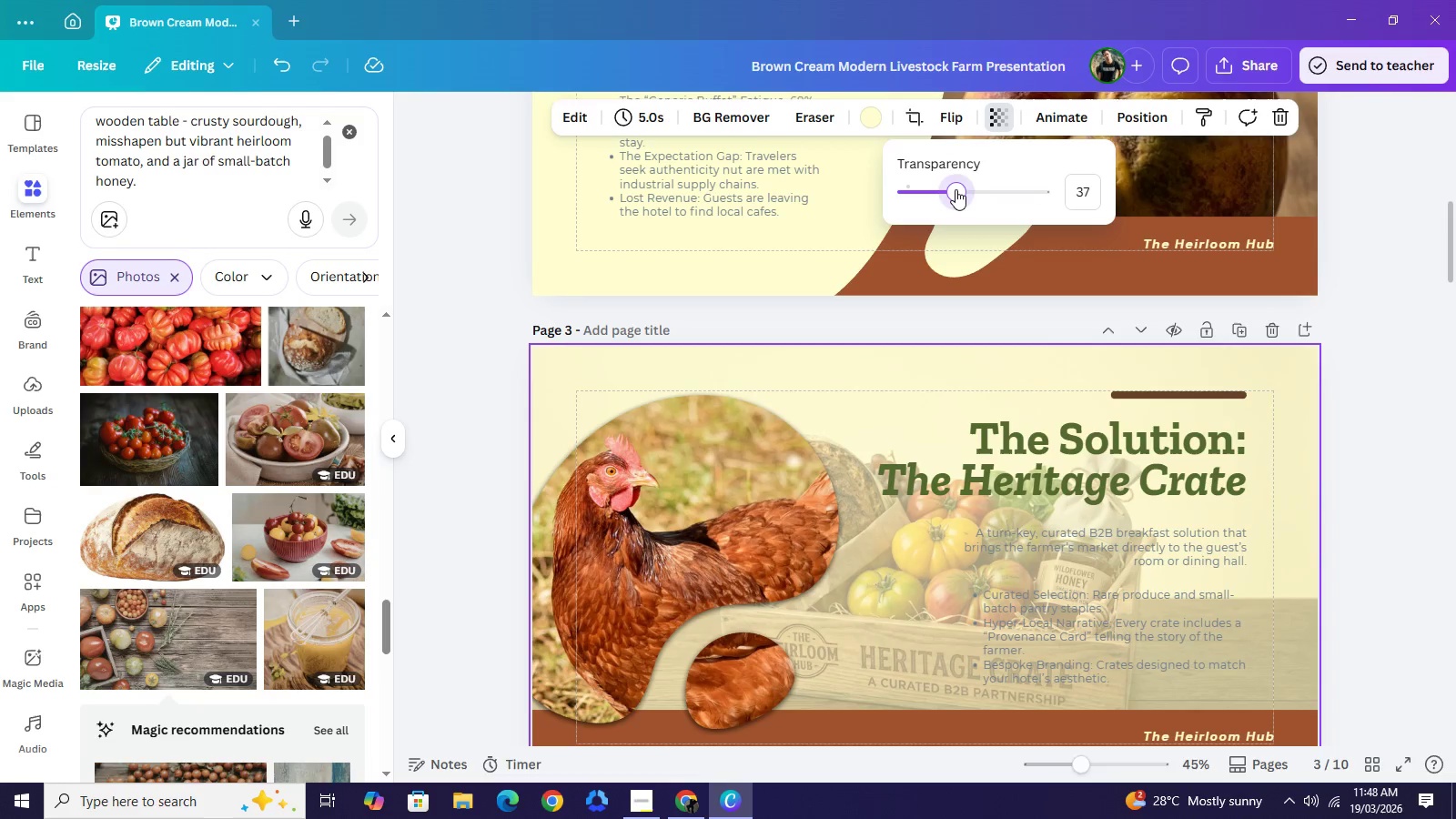 
left_click_drag(start_coordinate=[956, 189], to_coordinate=[967, 191])
 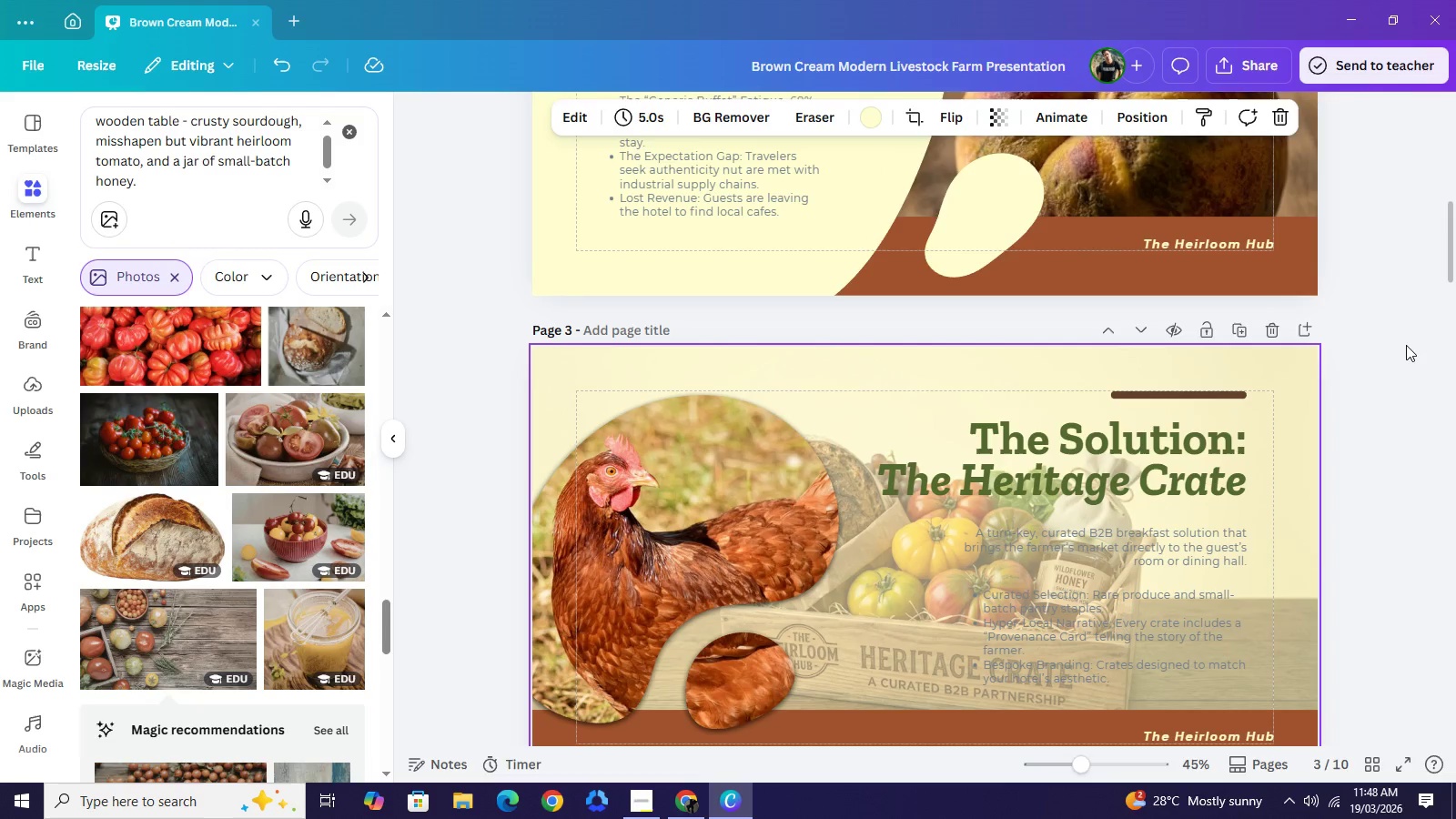 
double_click([1406, 345])
 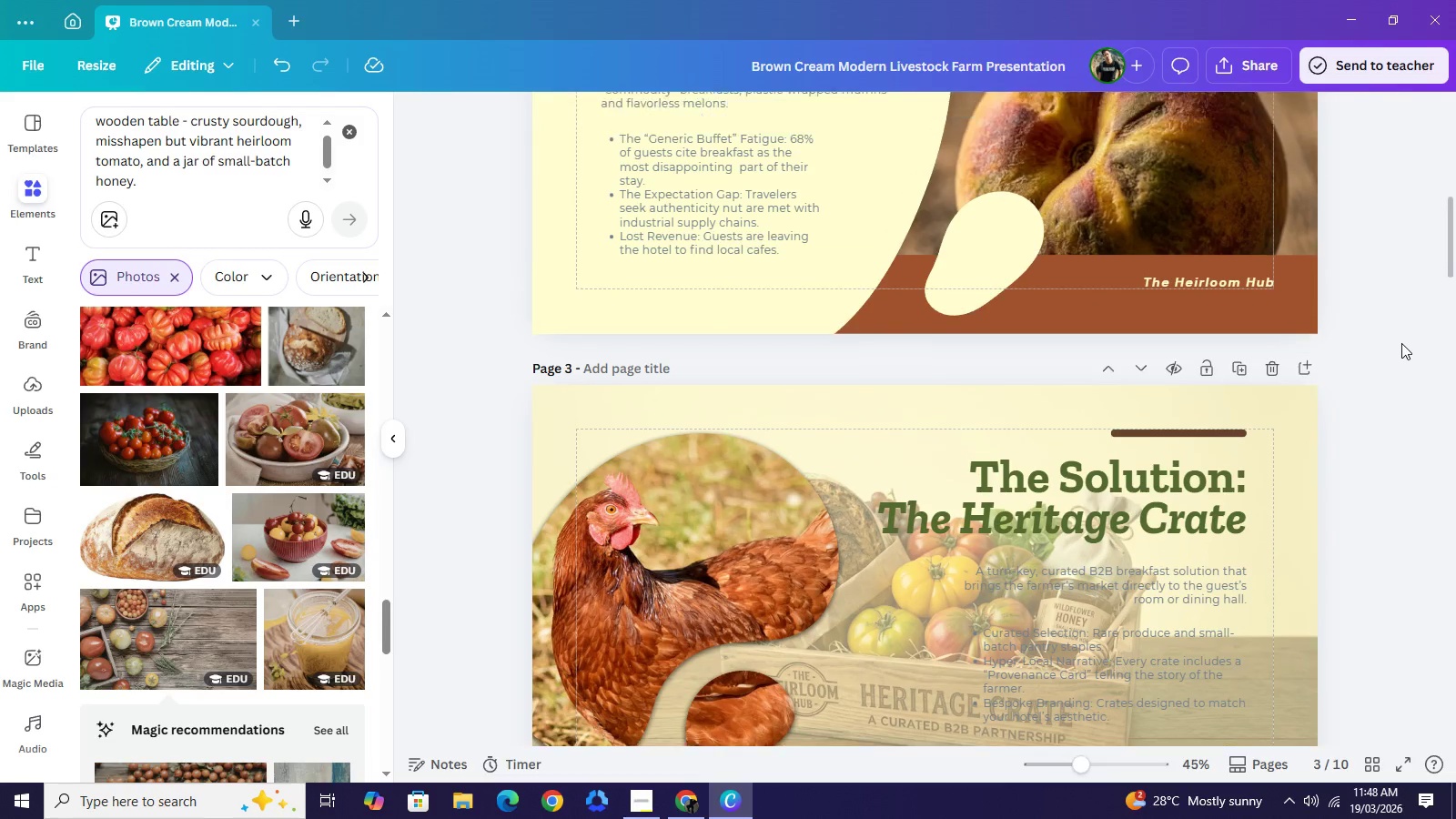 
scroll: coordinate [1401, 343], scroll_direction: up, amount: 4.0
 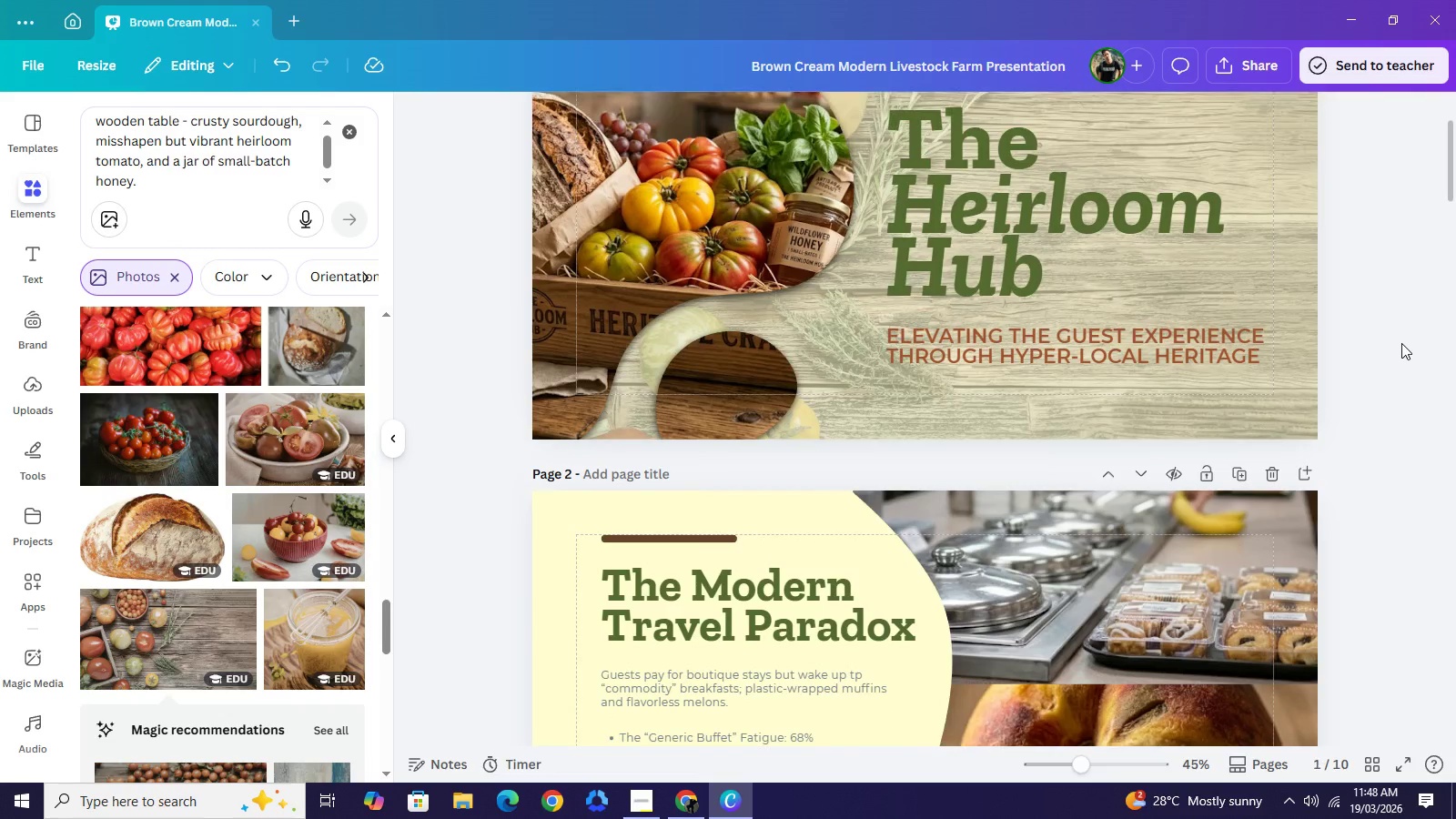 
scroll: coordinate [1396, 339], scroll_direction: down, amount: 6.0
 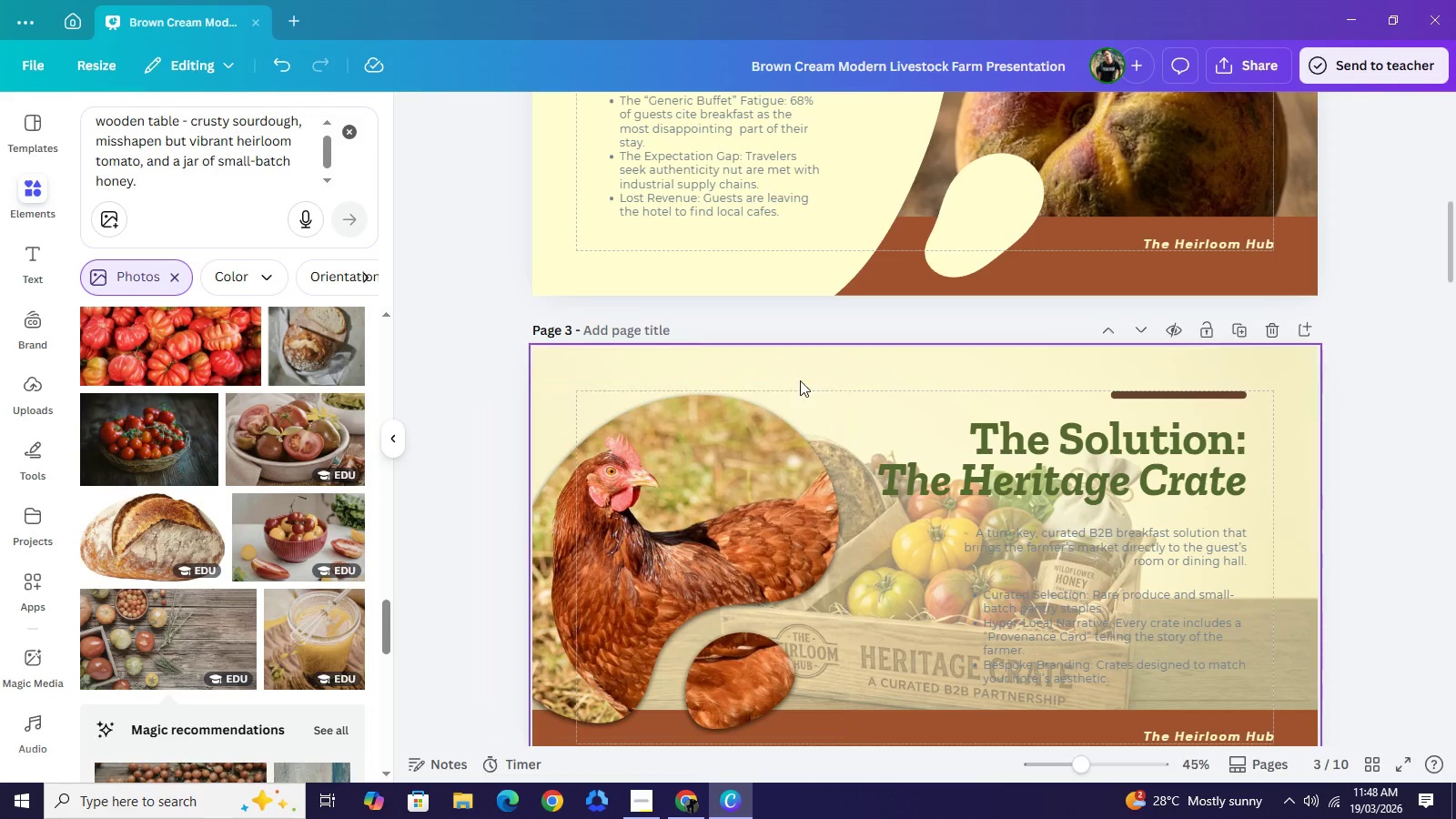 
left_click([875, 380])
 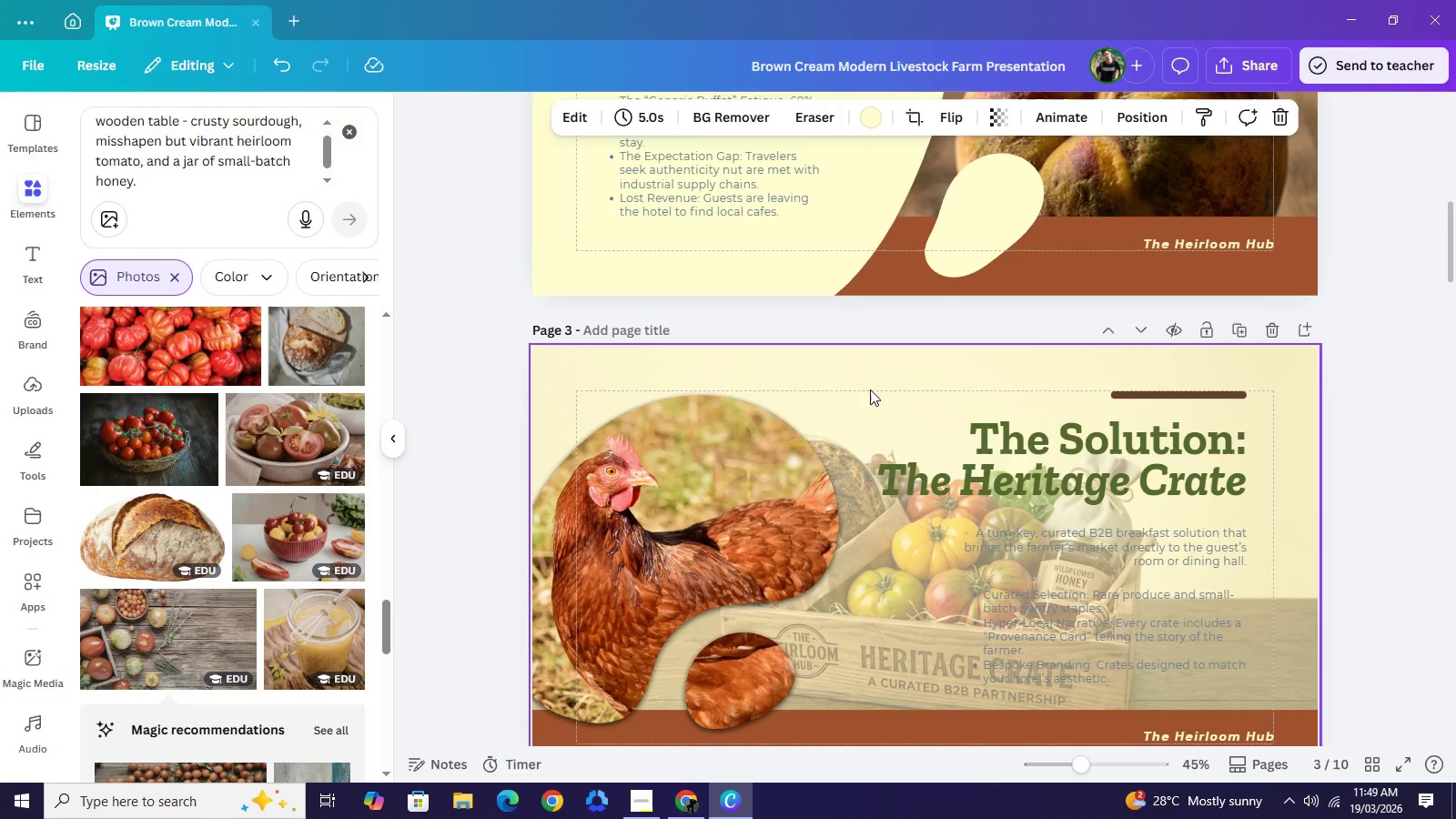 
left_click([870, 389])
 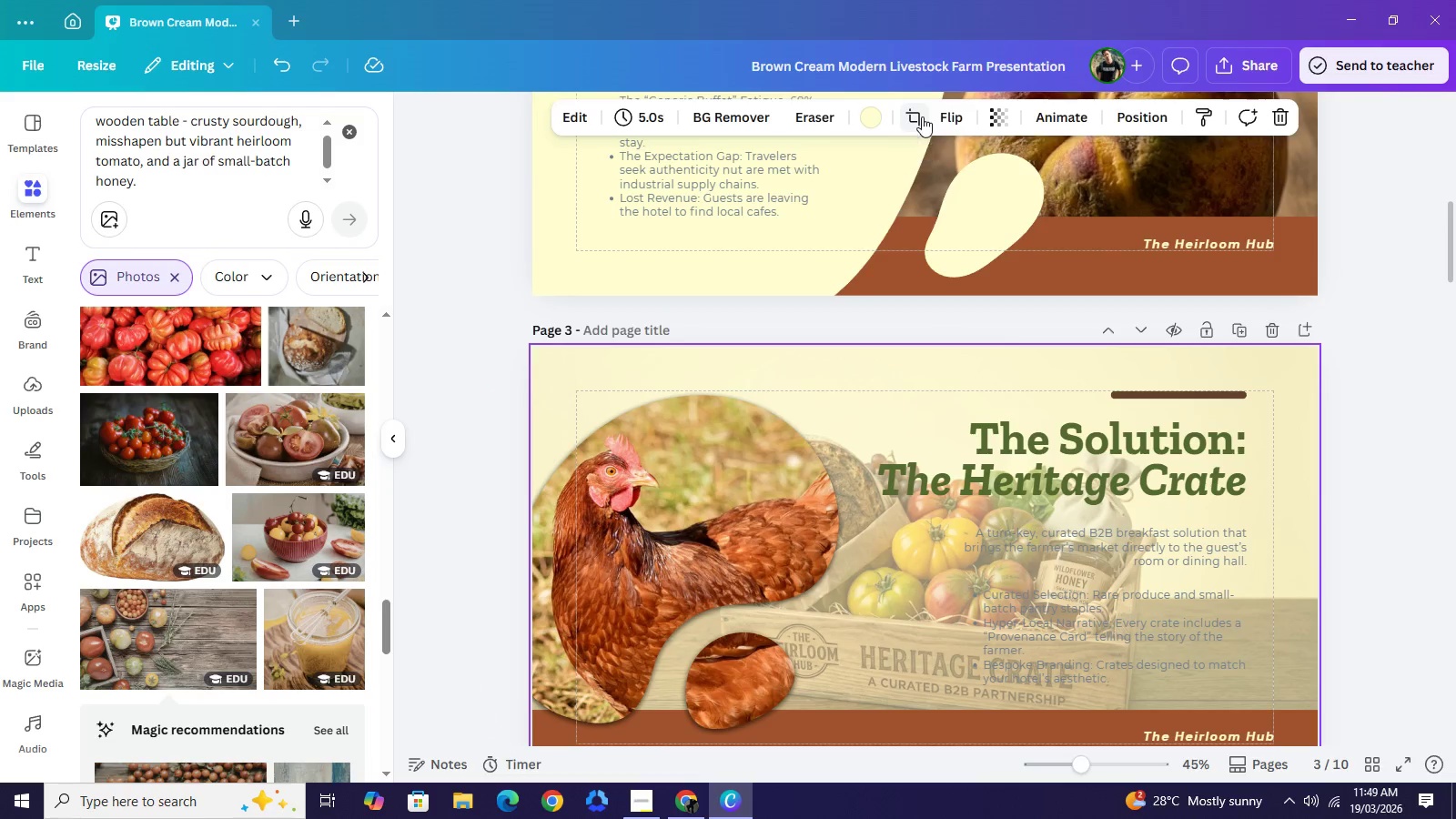 
left_click([922, 116])
 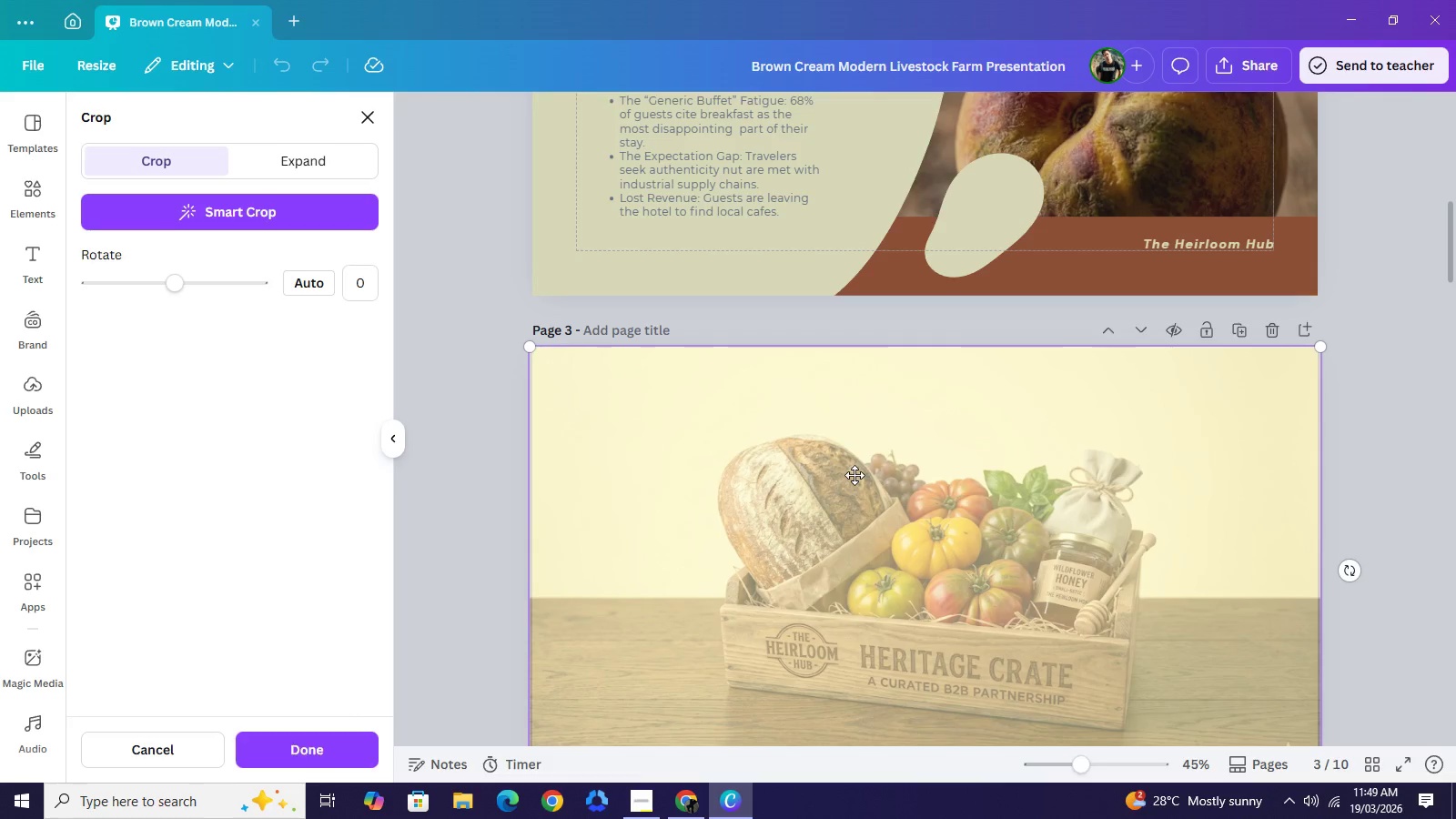 
wait(6.73)
 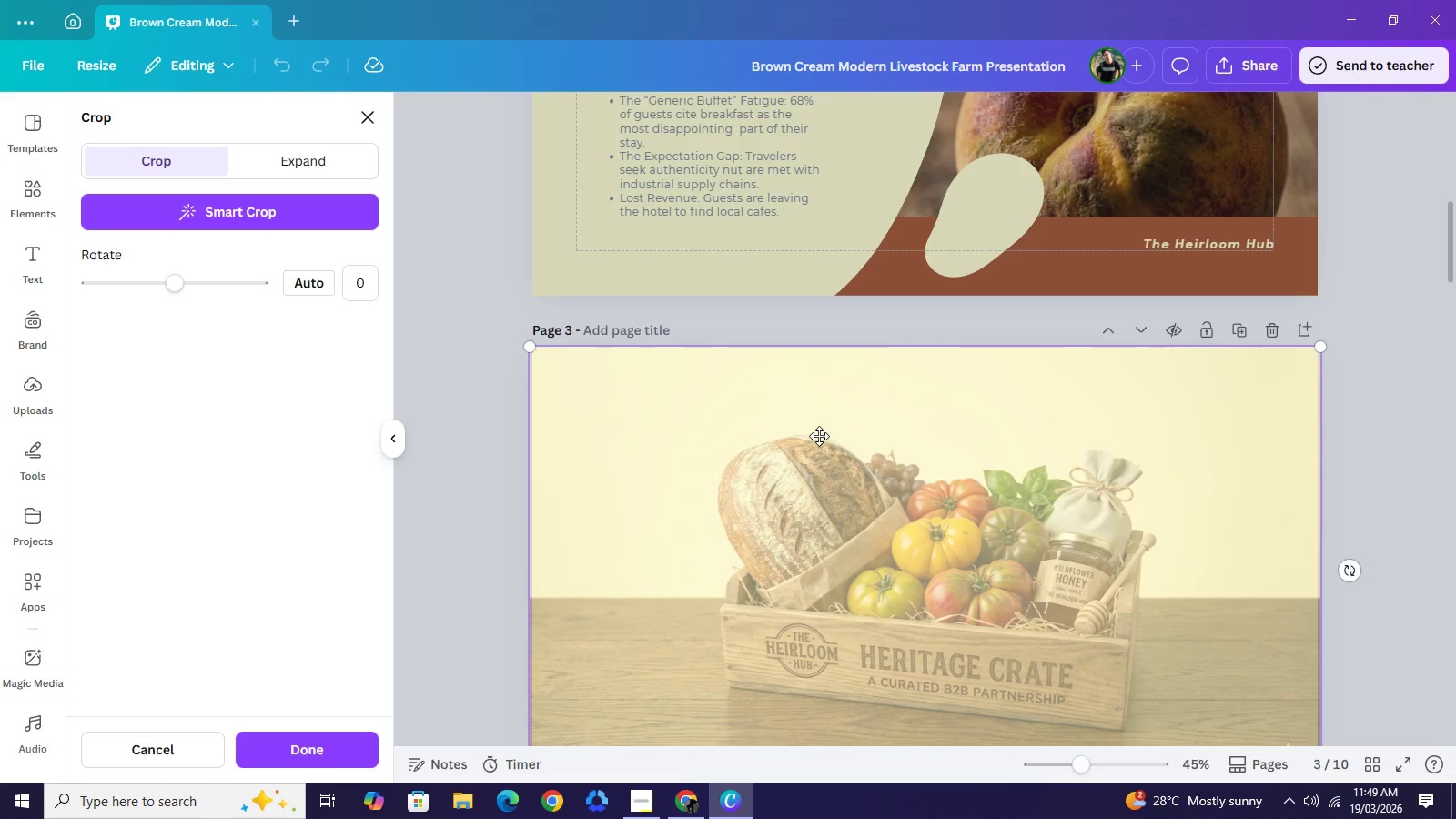 
scroll: coordinate [1222, 432], scroll_direction: down, amount: 2.0
 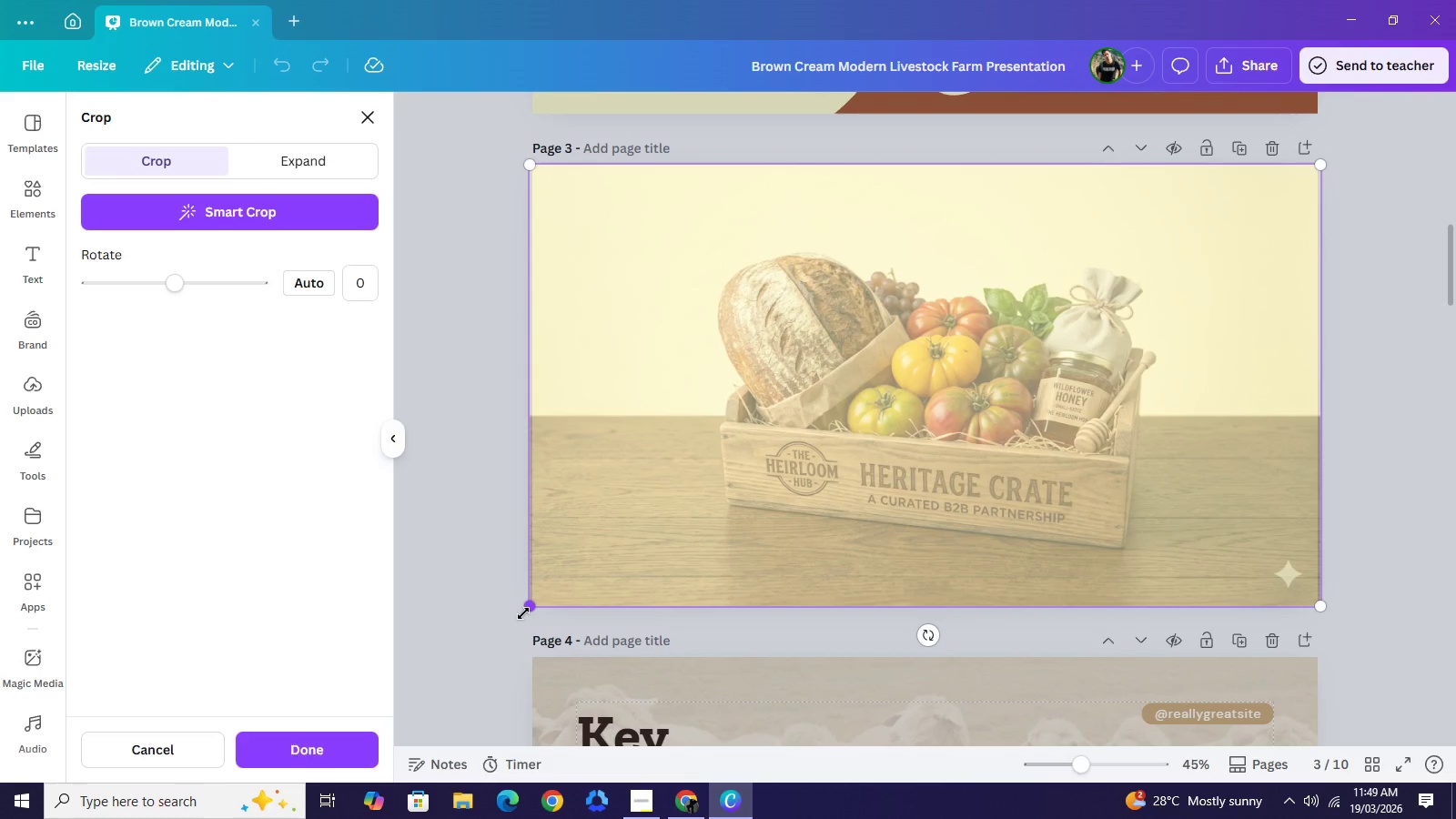 
left_click_drag(start_coordinate=[526, 609], to_coordinate=[0, 817])
 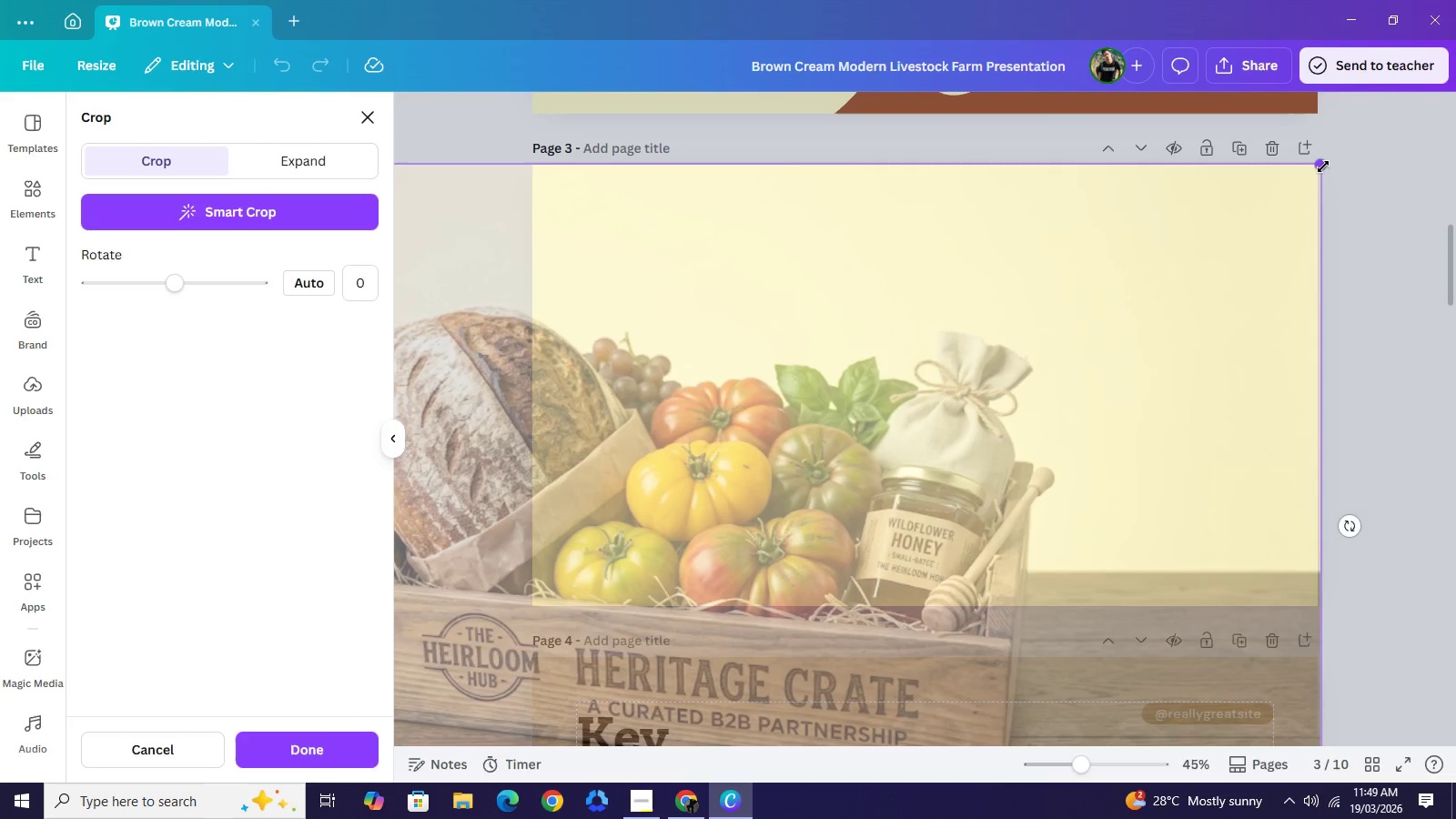 
left_click_drag(start_coordinate=[1323, 167], to_coordinate=[1408, 102])
 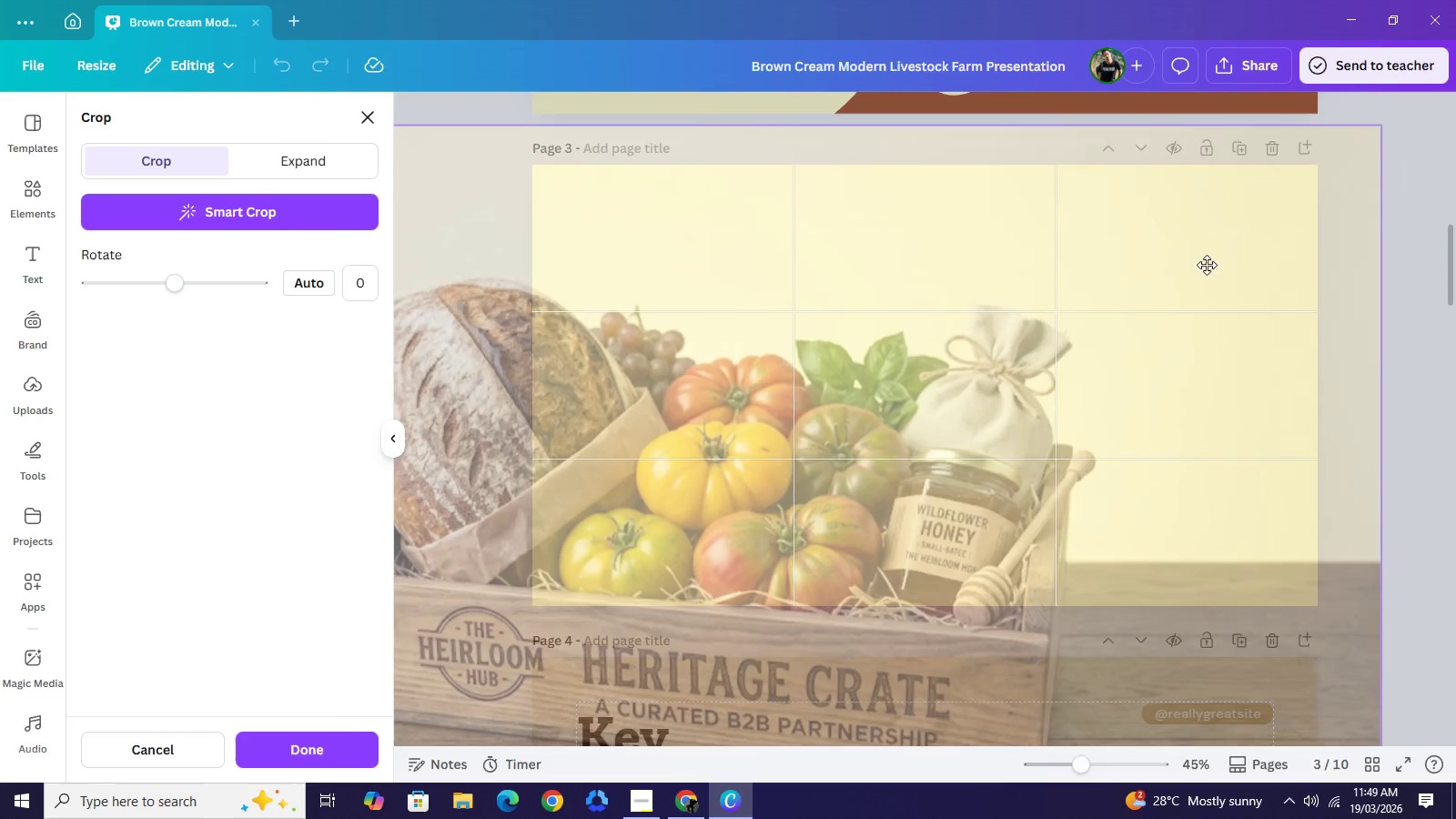 
left_click_drag(start_coordinate=[1259, 236], to_coordinate=[1133, 374])
 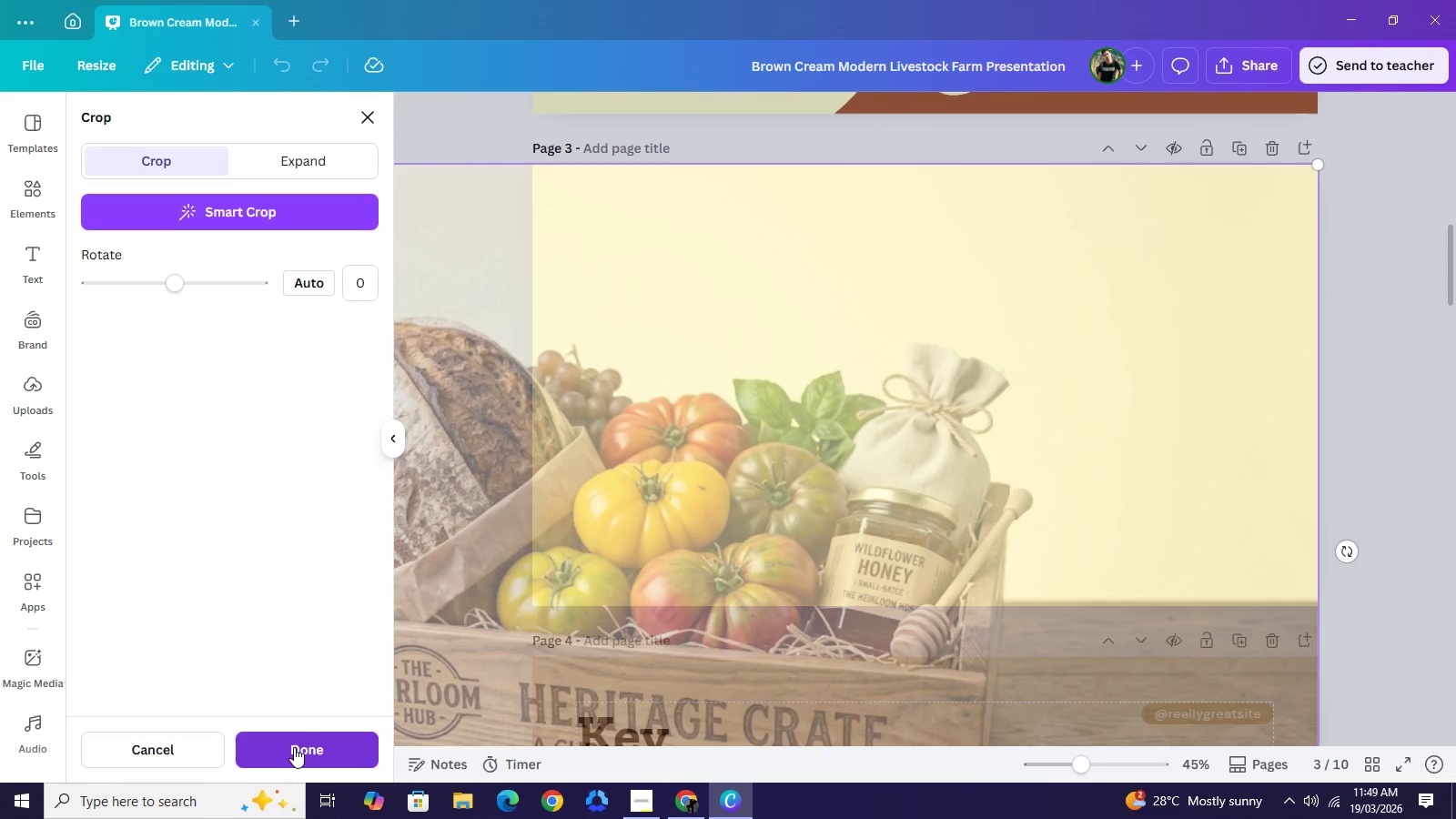 
left_click([294, 747])
 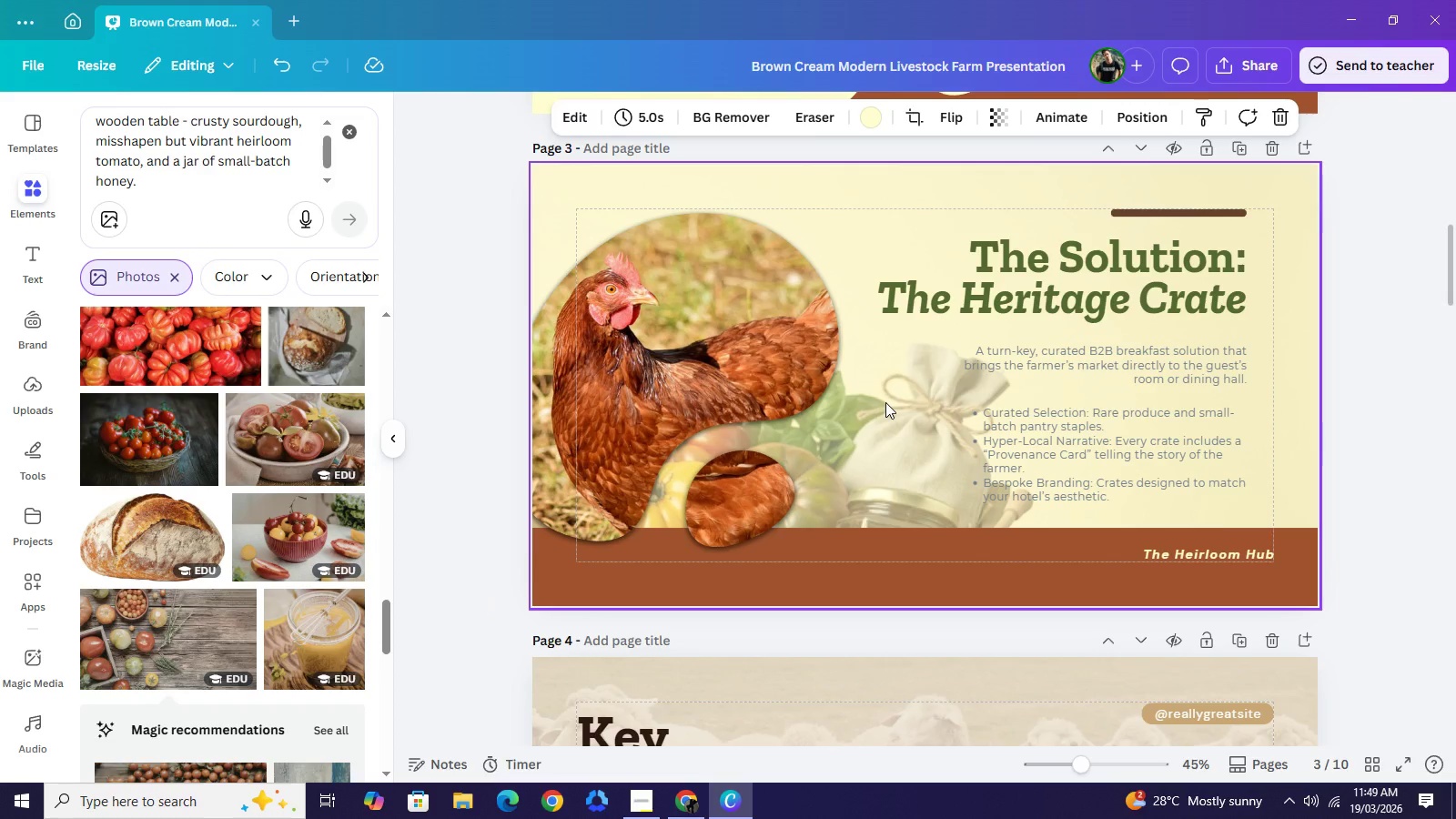 
wait(7.69)
 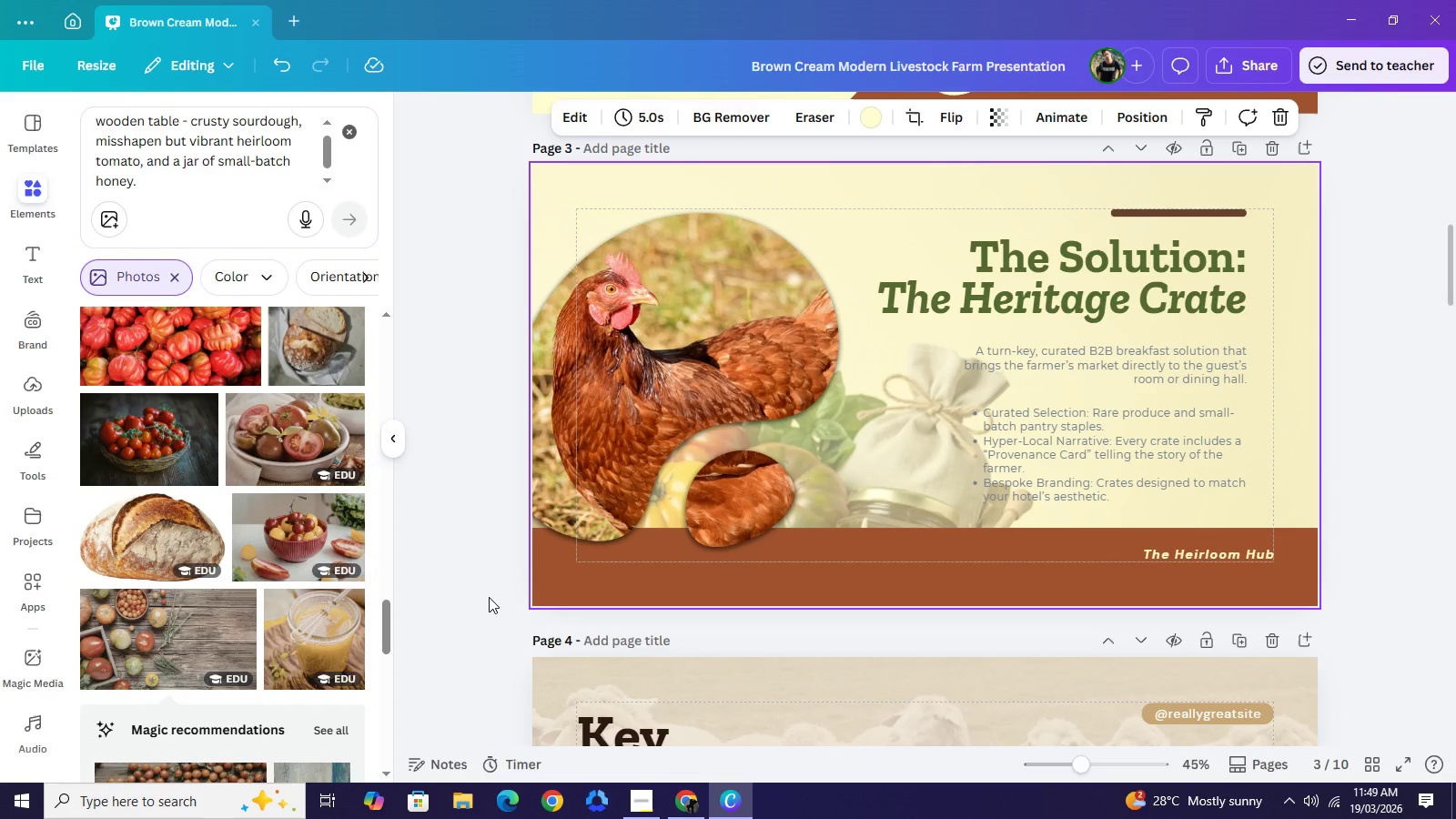 
left_click([914, 107])
 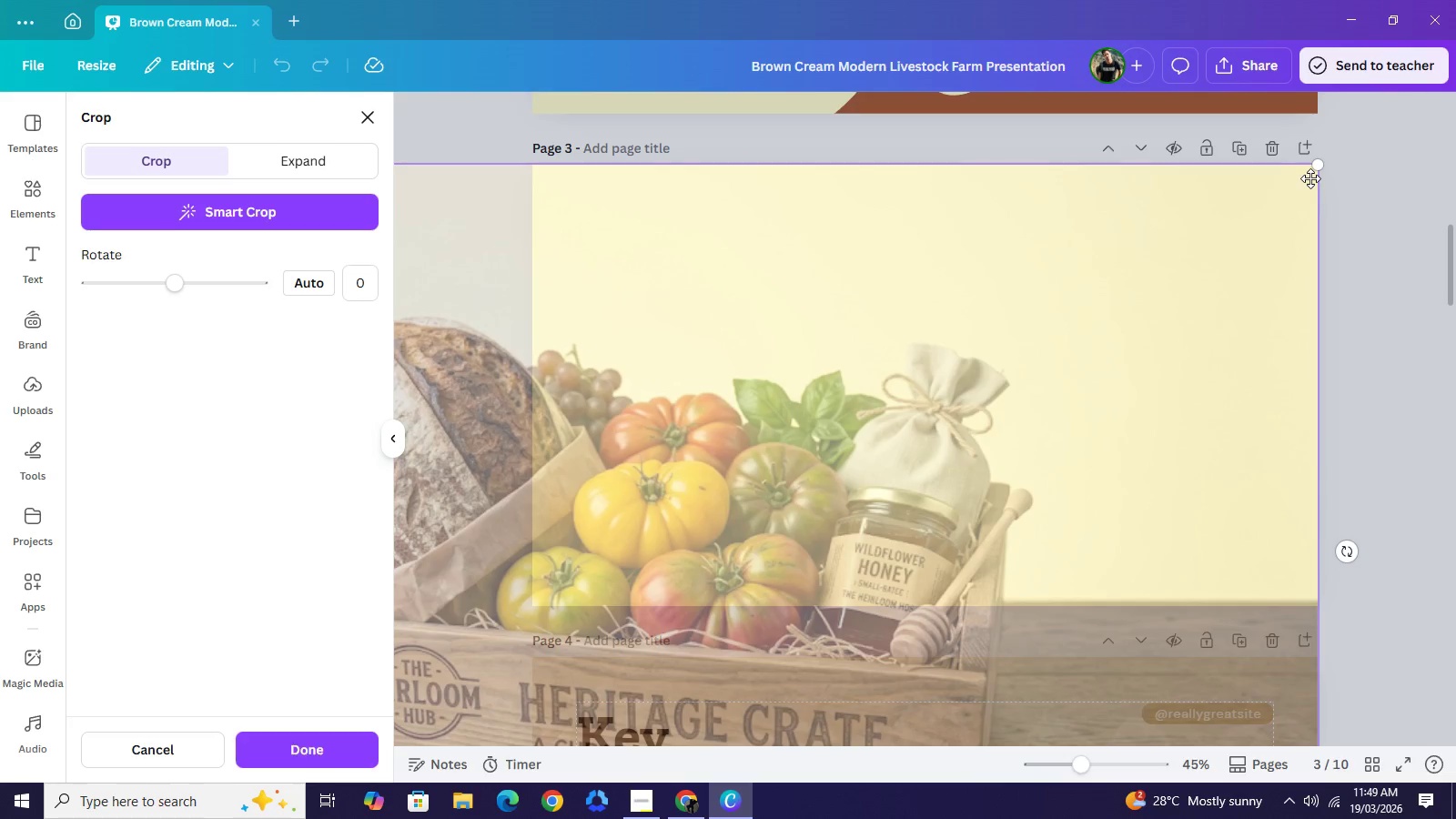 
left_click_drag(start_coordinate=[1317, 167], to_coordinate=[1395, 114])
 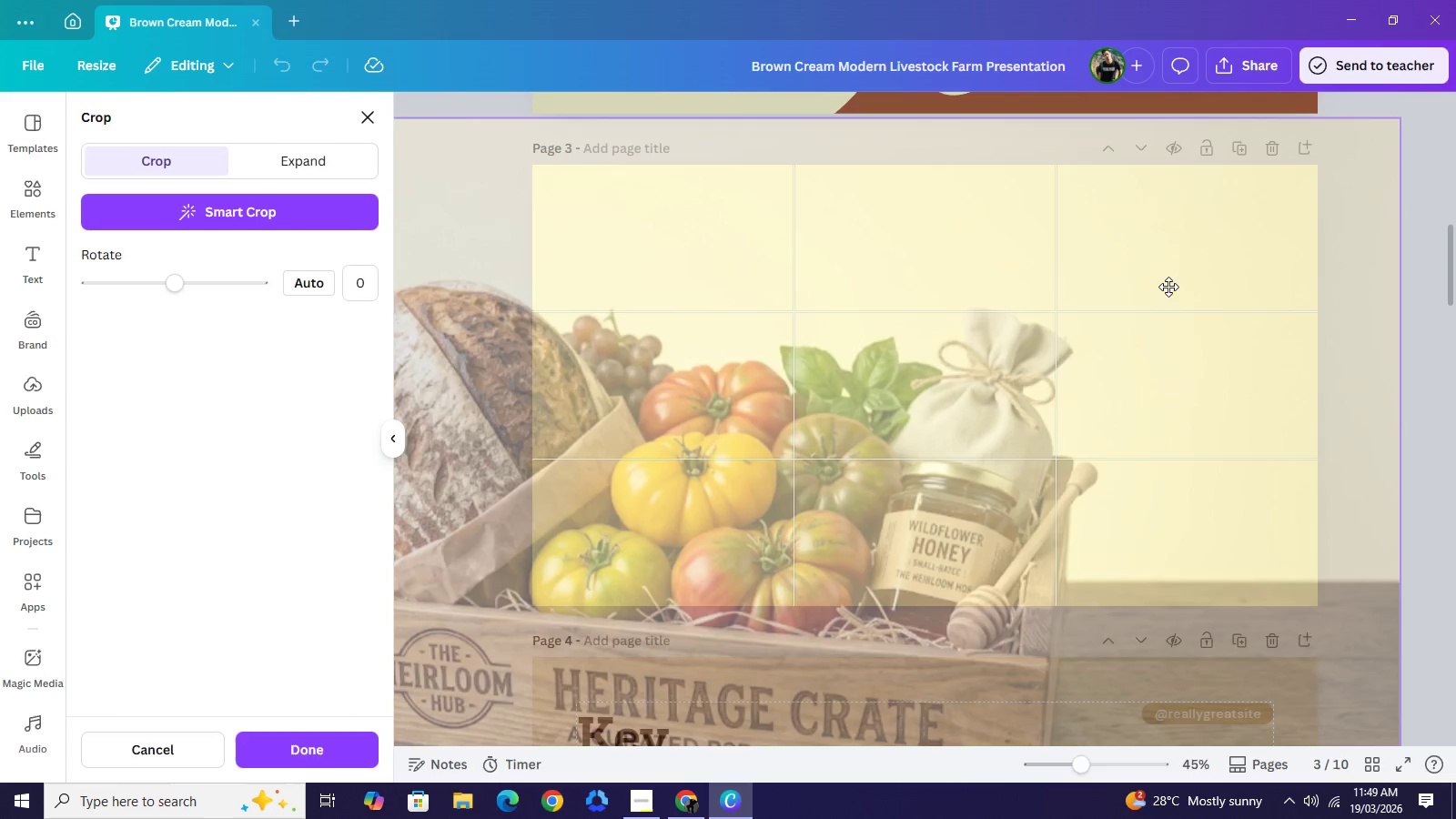 
left_click_drag(start_coordinate=[1261, 258], to_coordinate=[1118, 382])
 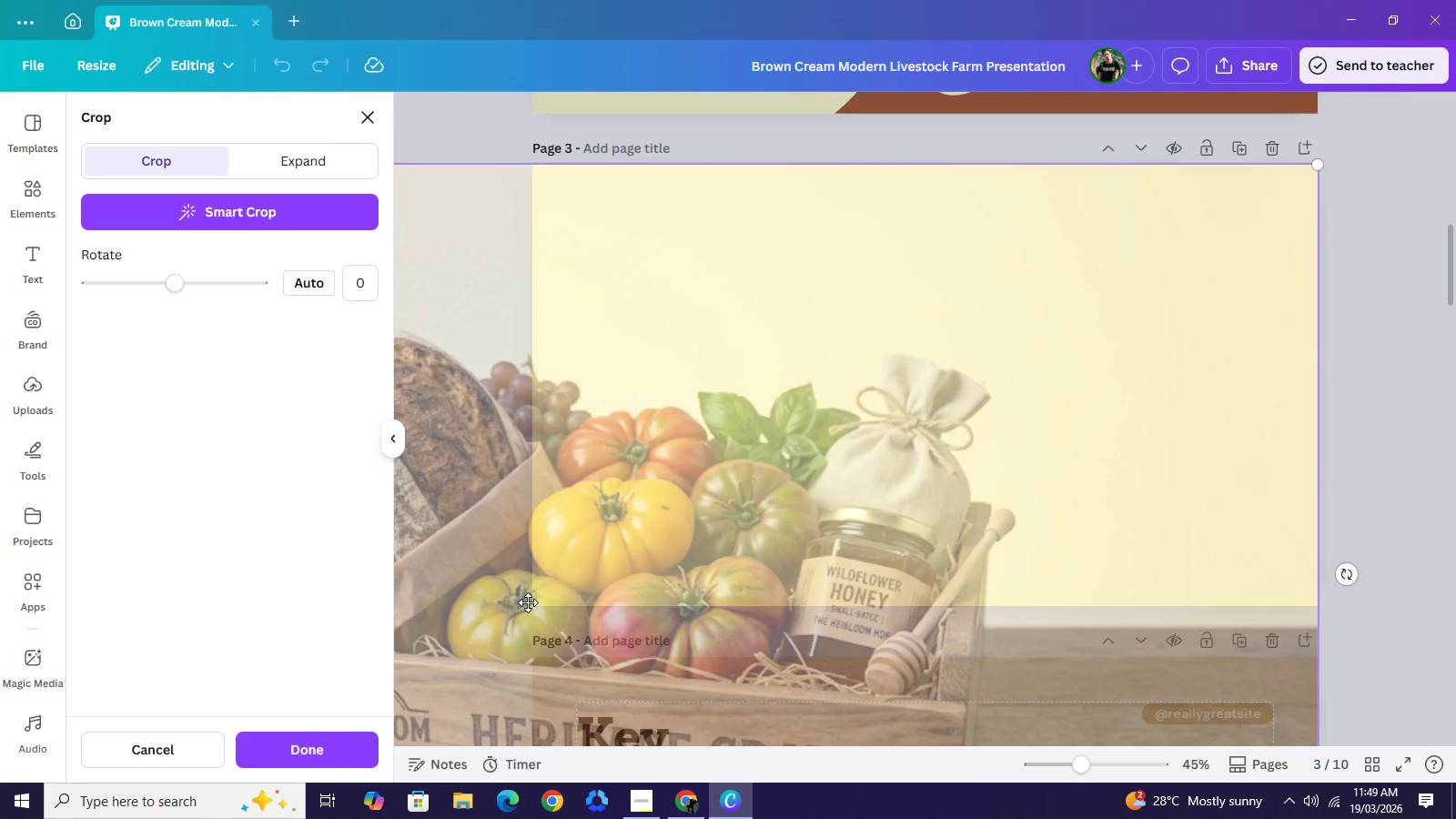 
left_click([357, 752])
 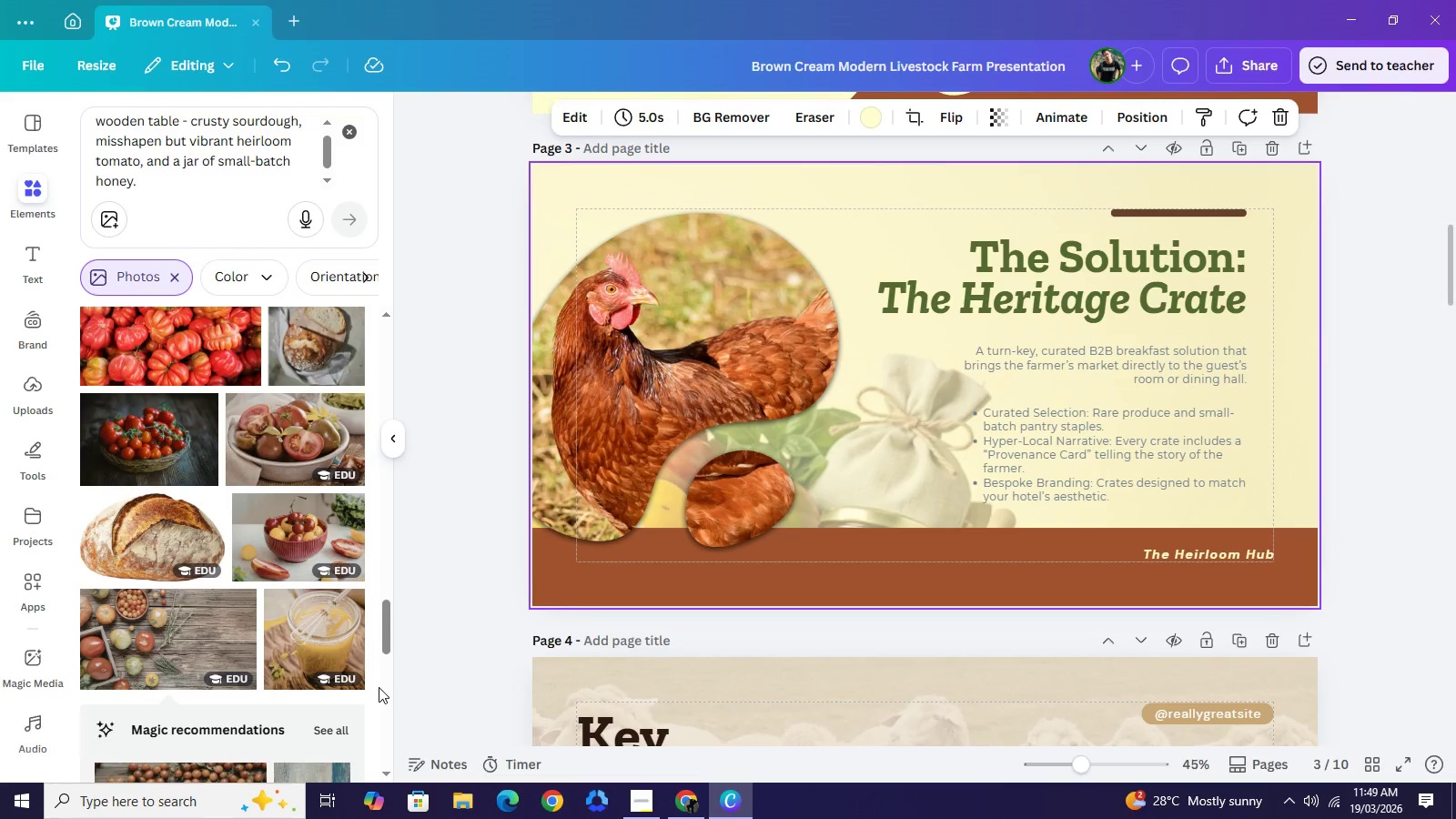 
wait(8.92)
 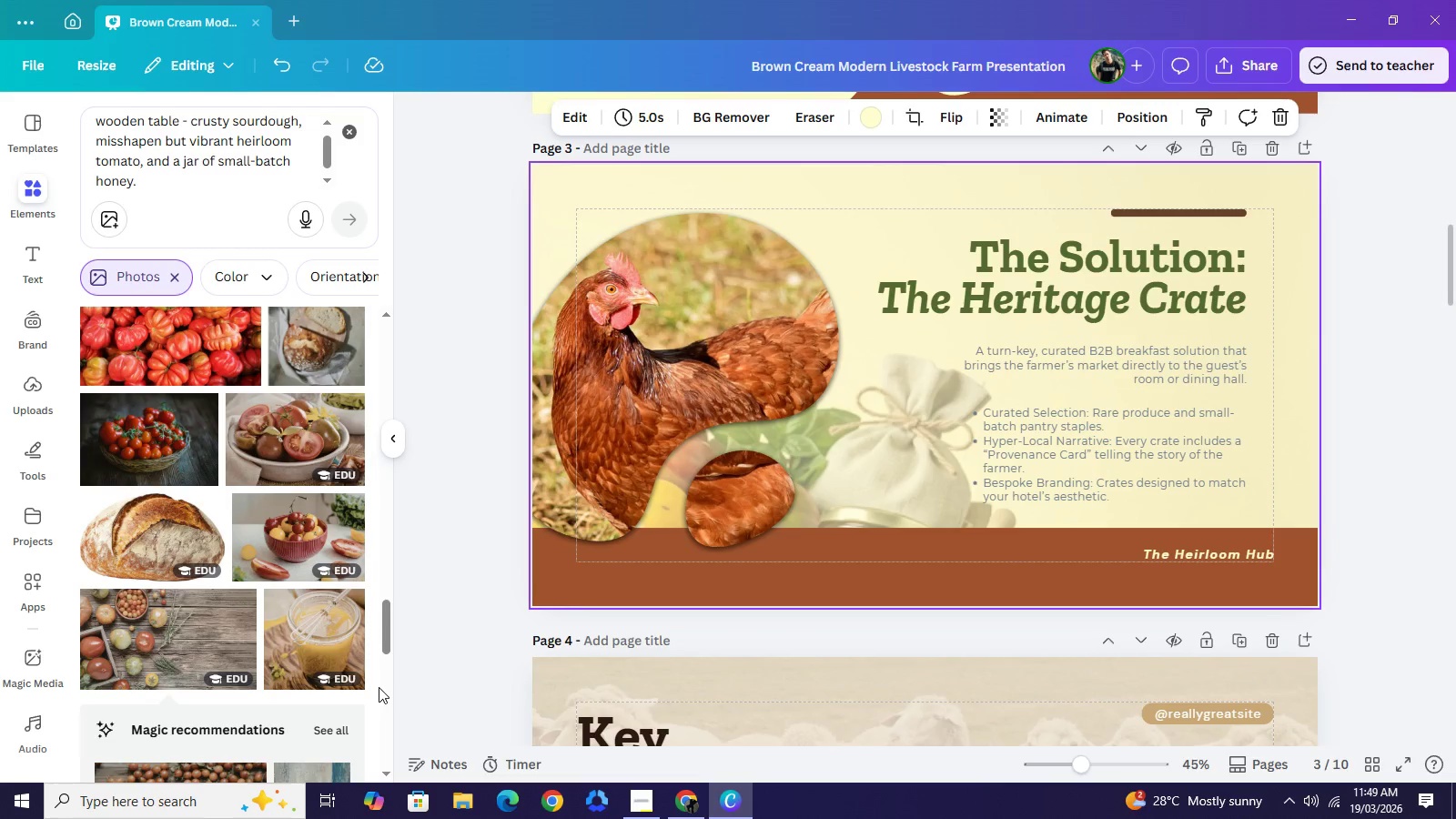 
left_click([628, 370])
 